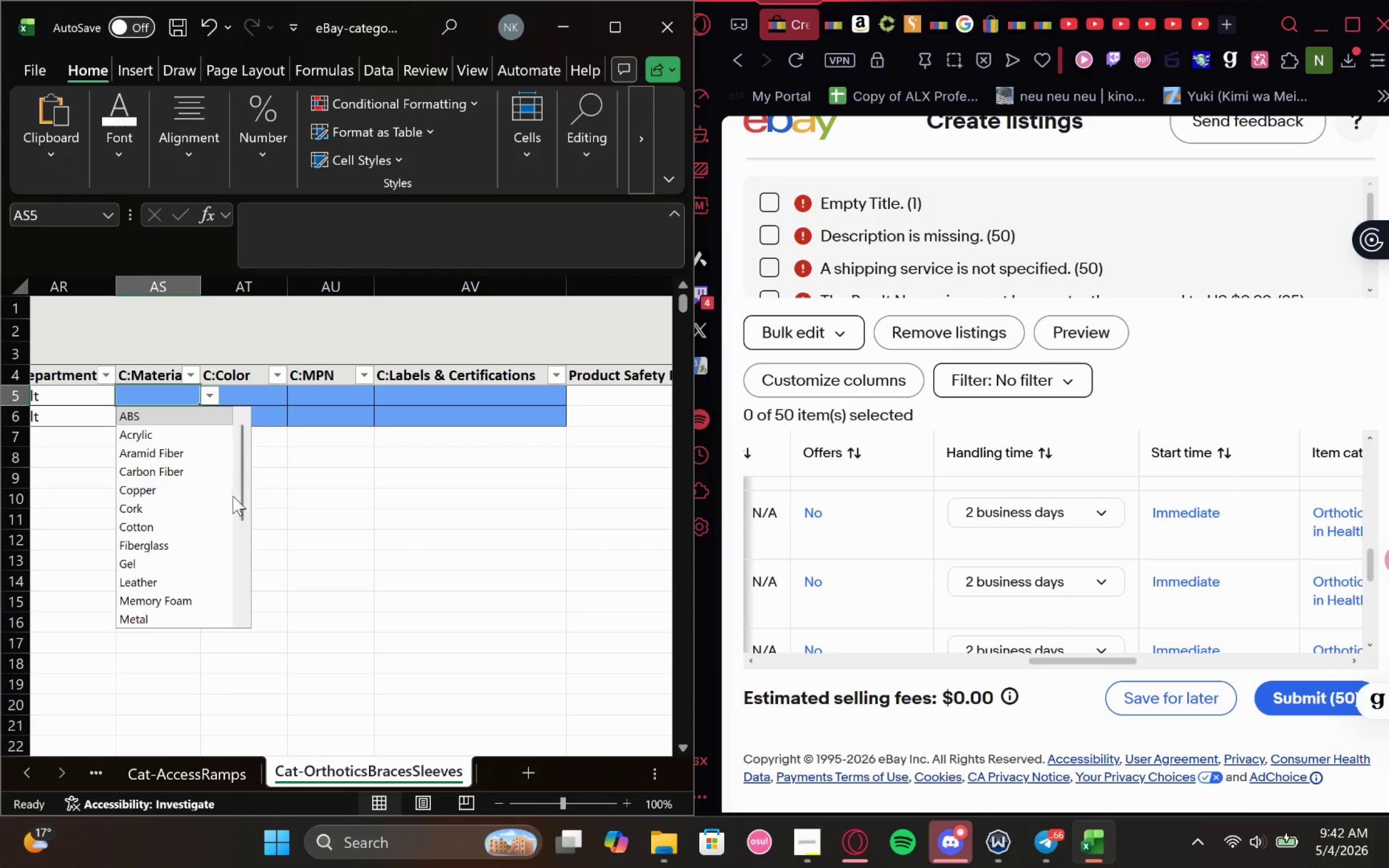 
scroll: coordinate [215, 509], scroll_direction: none, amount: 0.0
 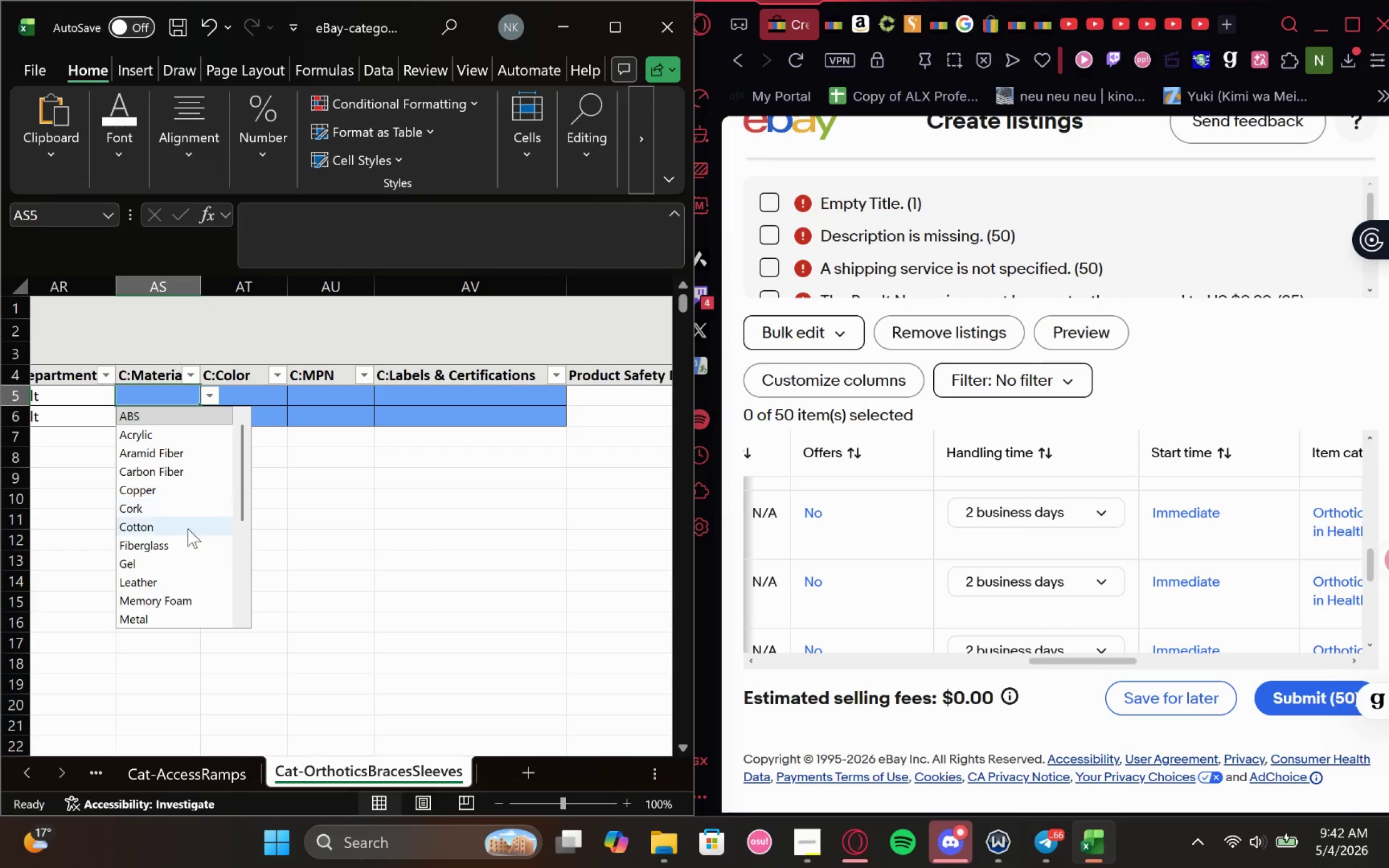 
left_click([188, 528])
 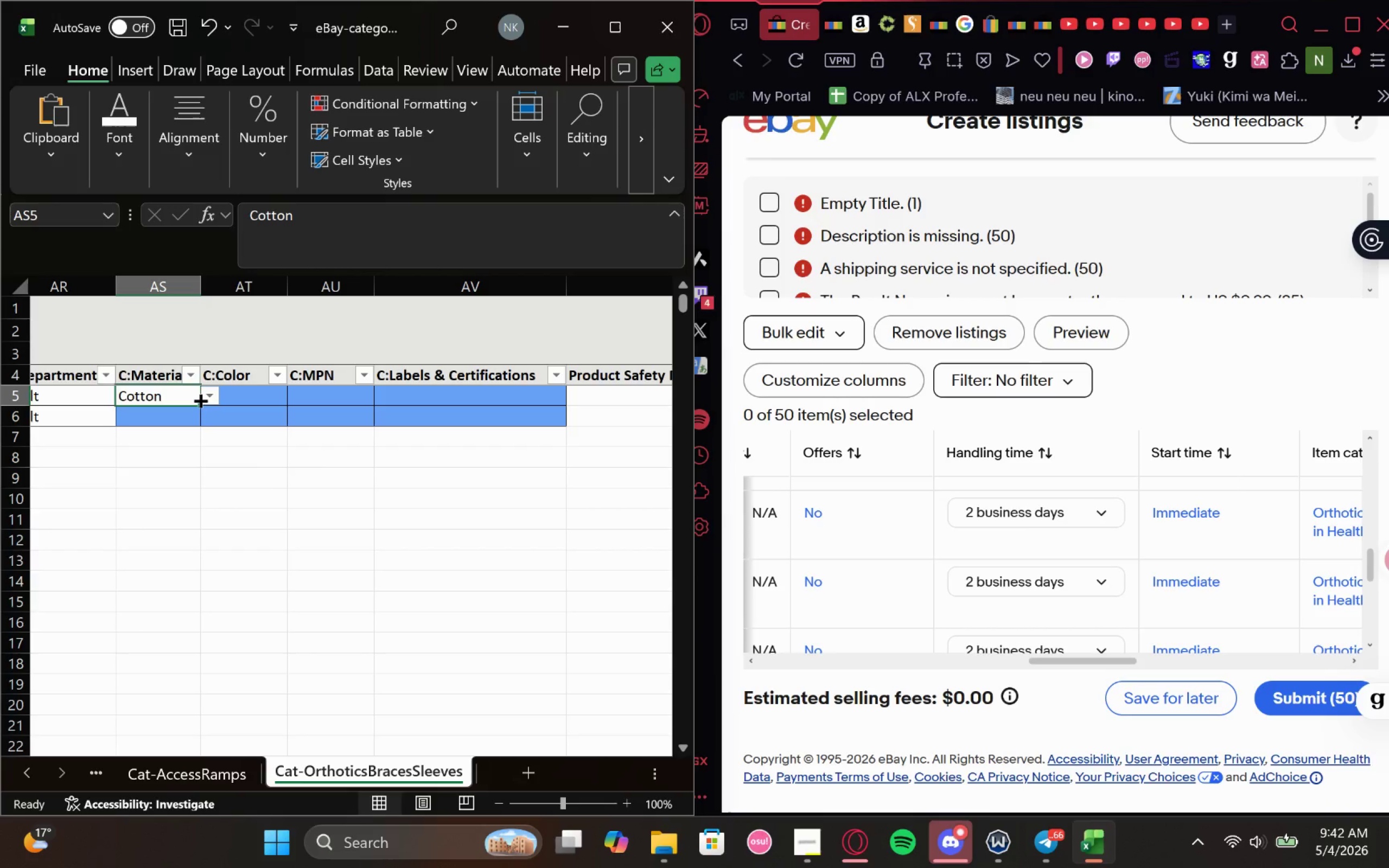 
left_click_drag(start_coordinate=[199, 399], to_coordinate=[200, 421])
 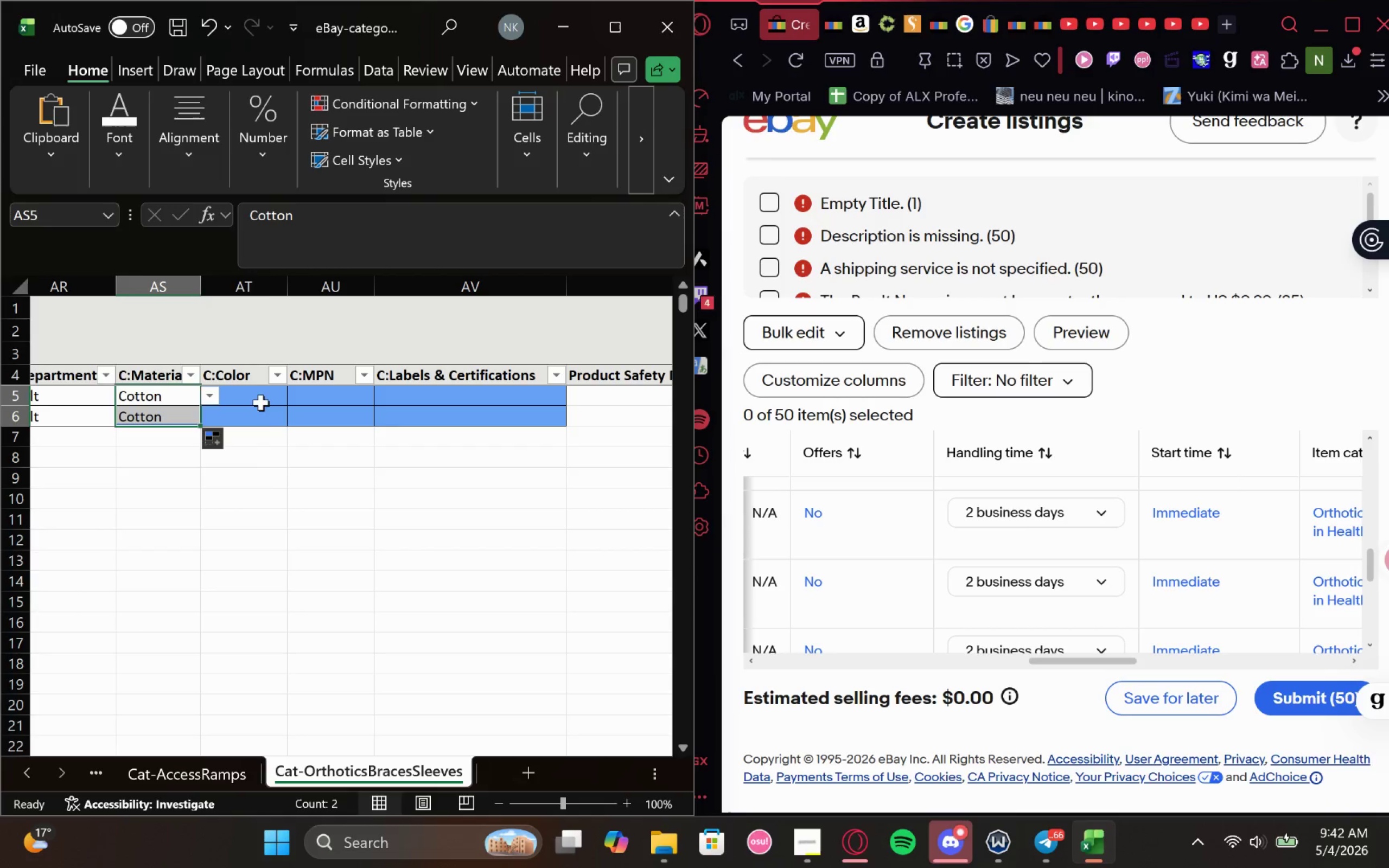 
left_click([267, 399])
 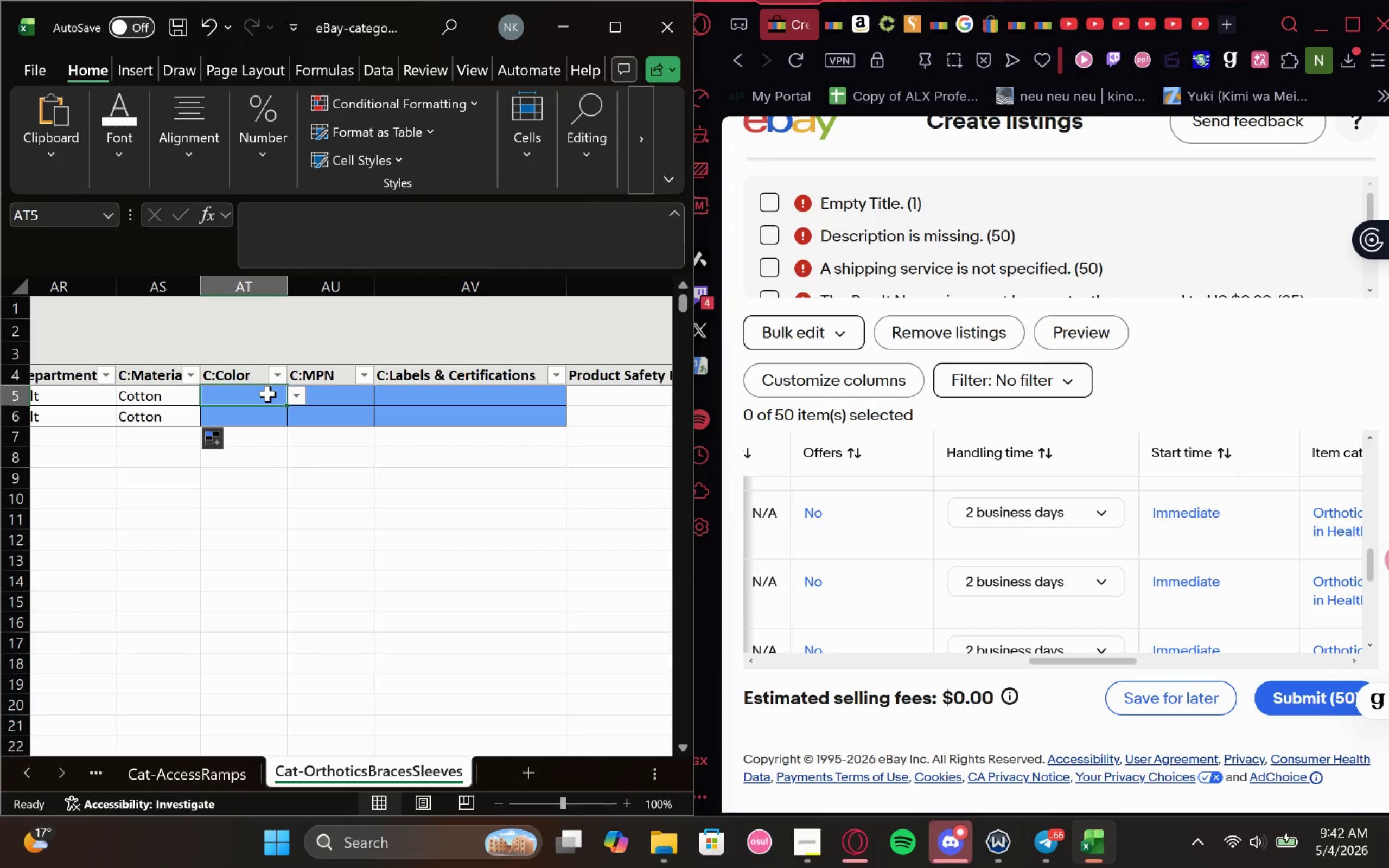 
type(whit)
 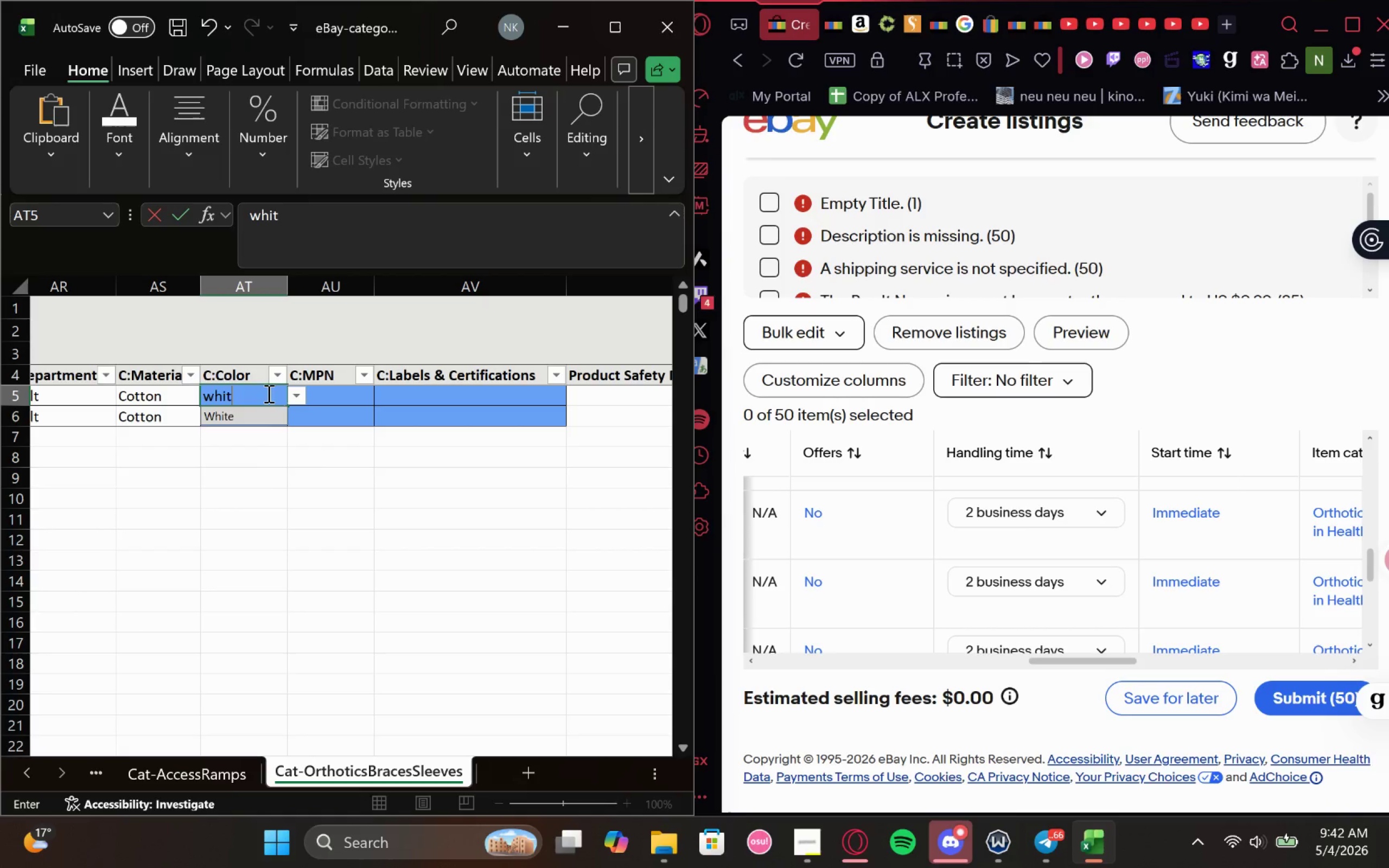 
key(Enter)
 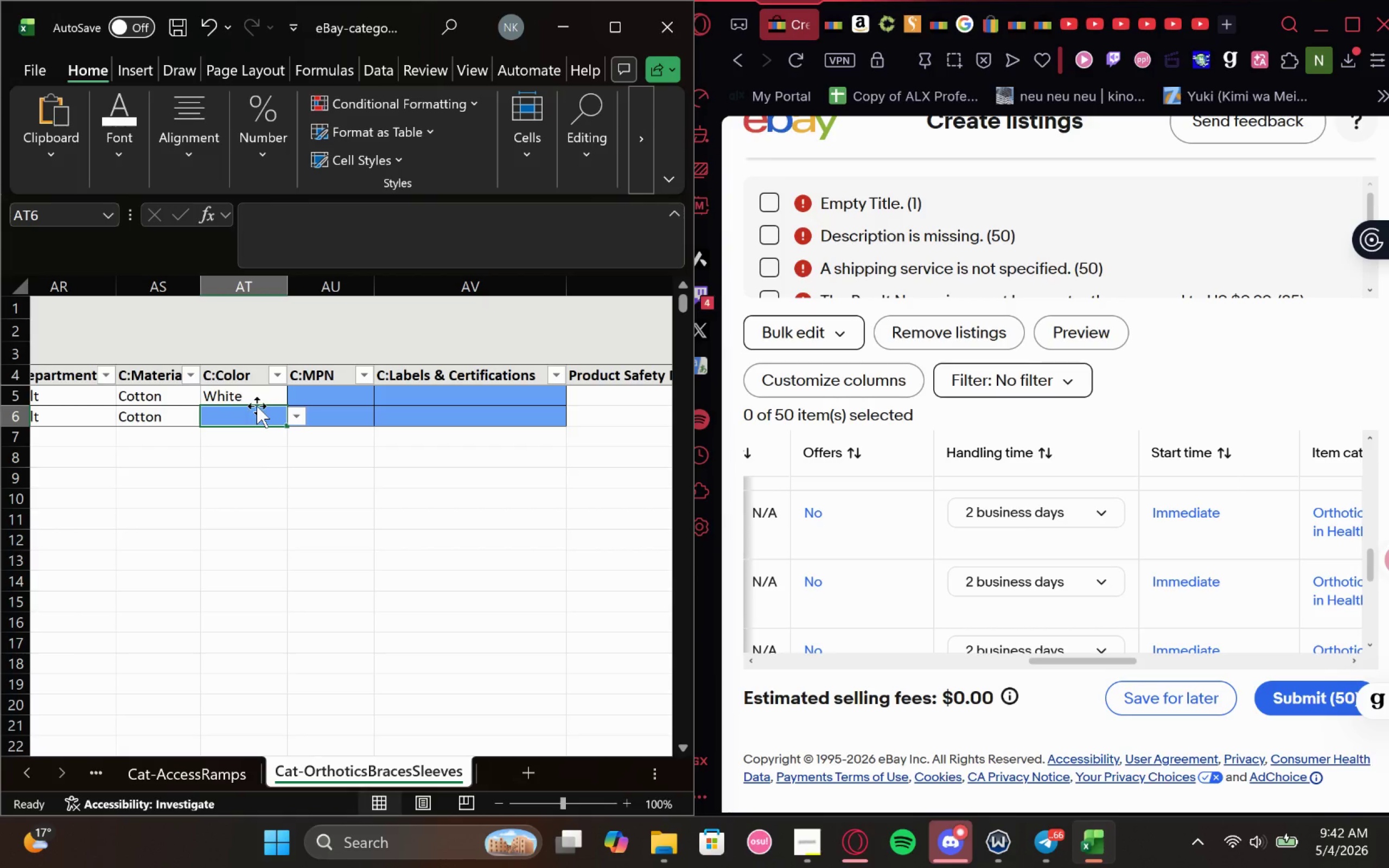 
left_click([275, 390])
 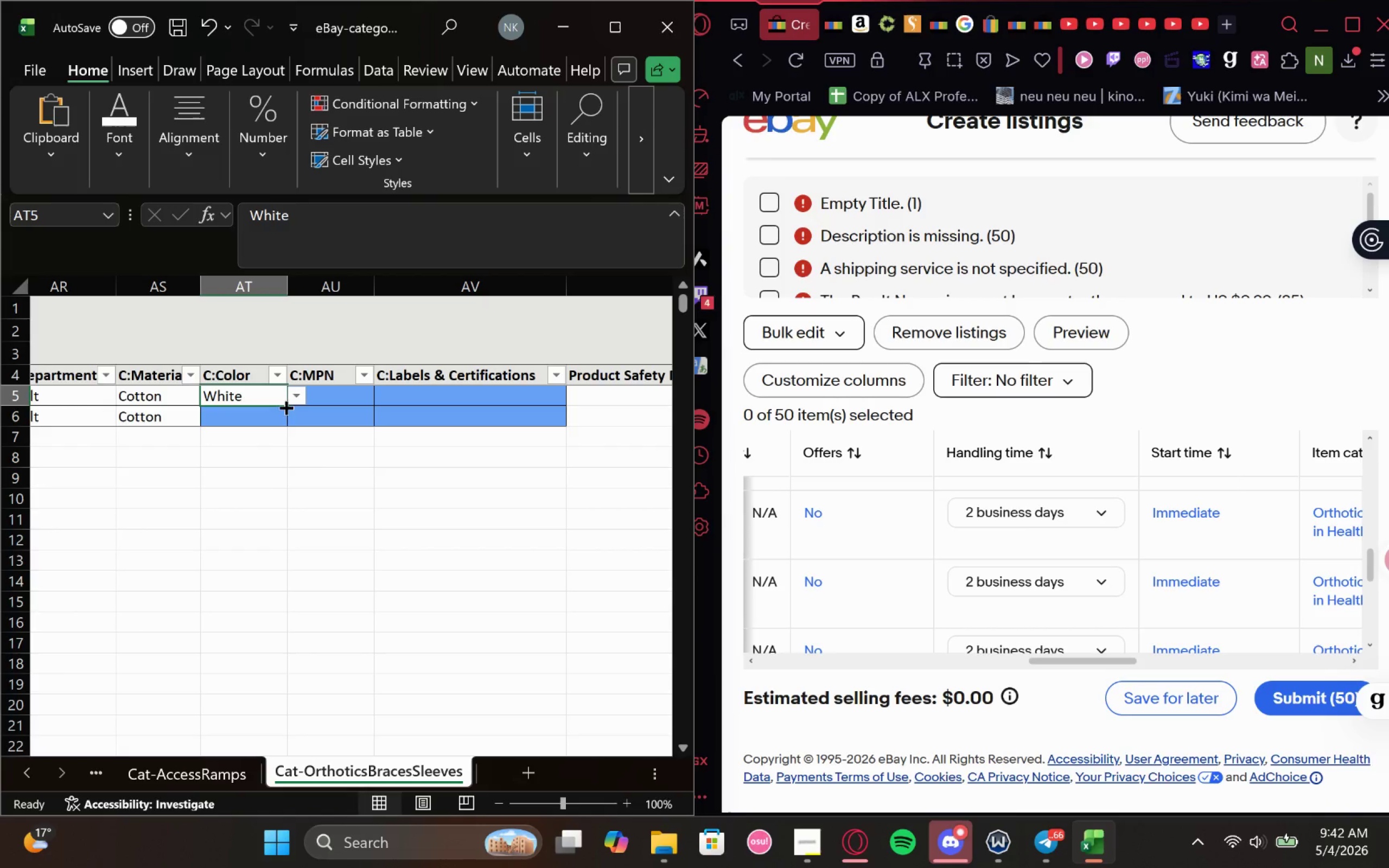 
left_click_drag(start_coordinate=[283, 404], to_coordinate=[285, 422])
 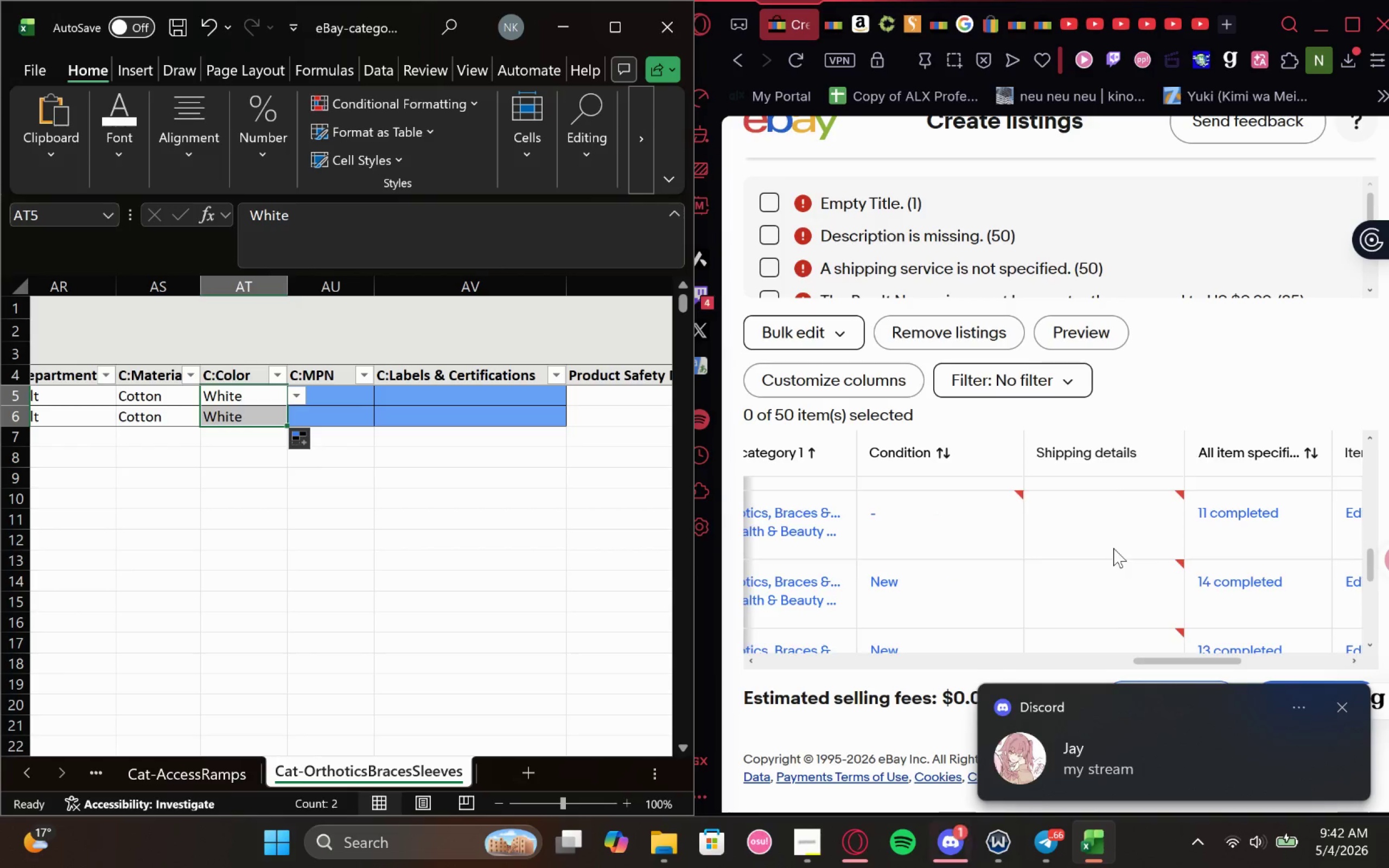 
wait(5.55)
 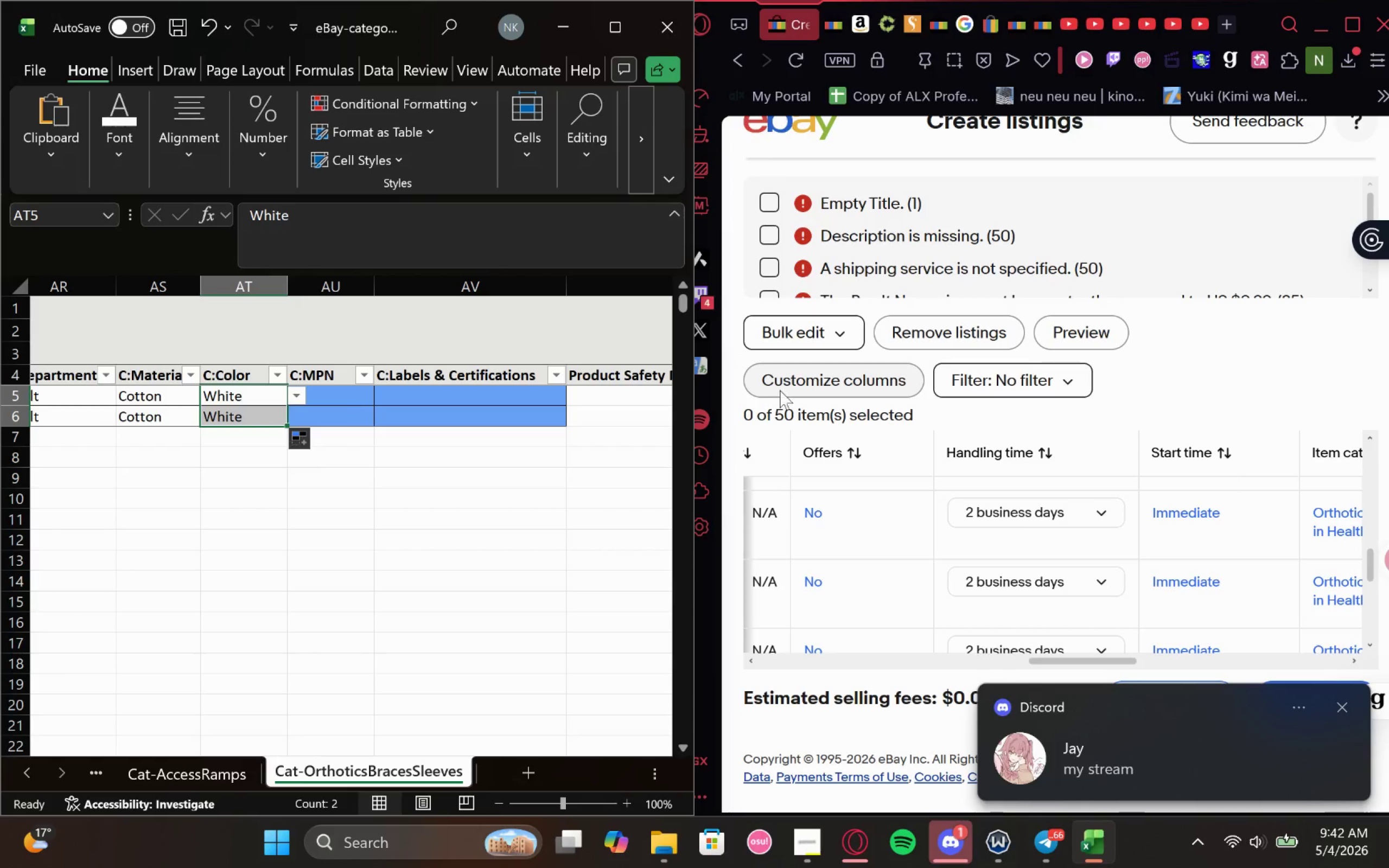 
left_click([1123, 509])
 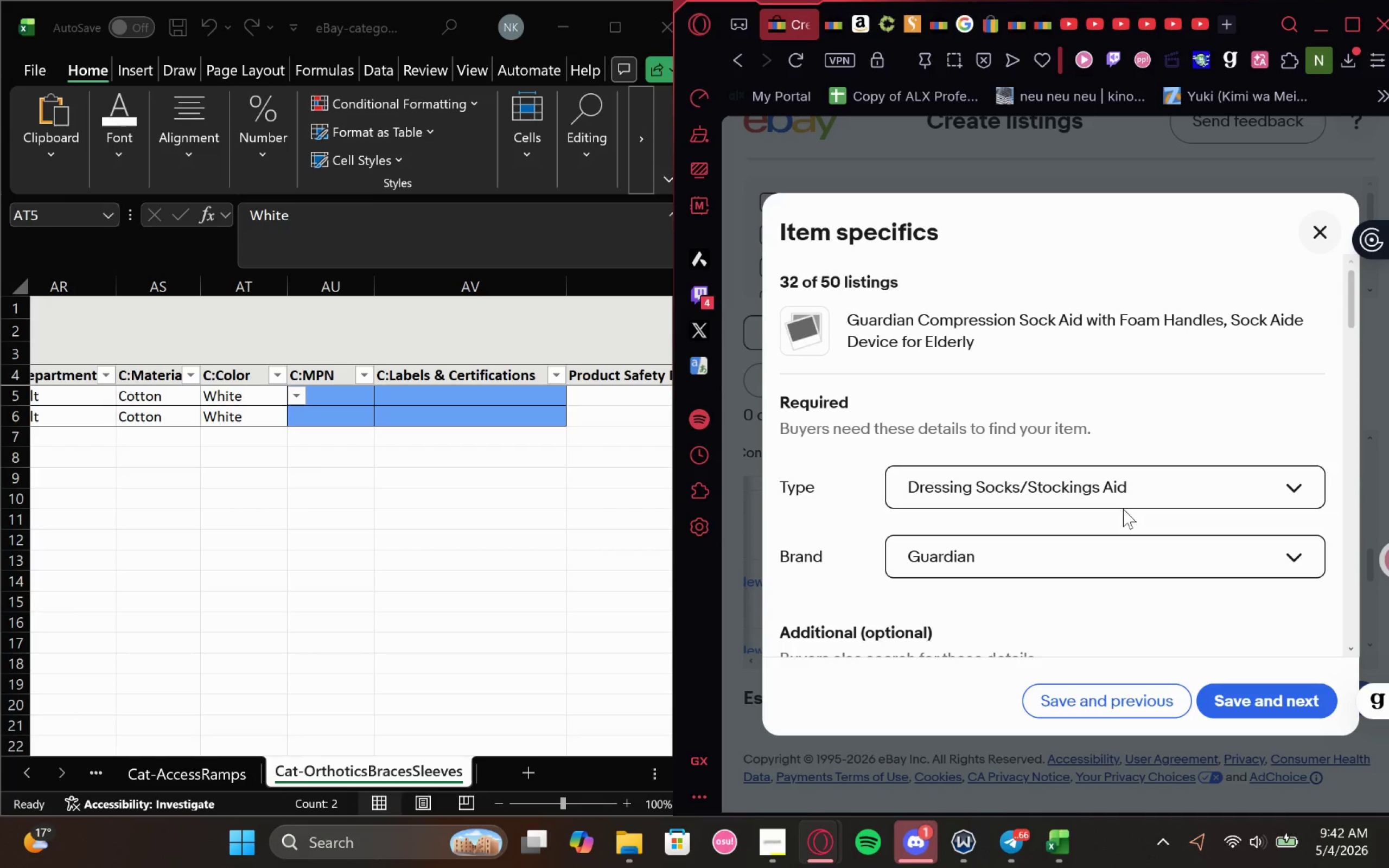 
wait(20.02)
 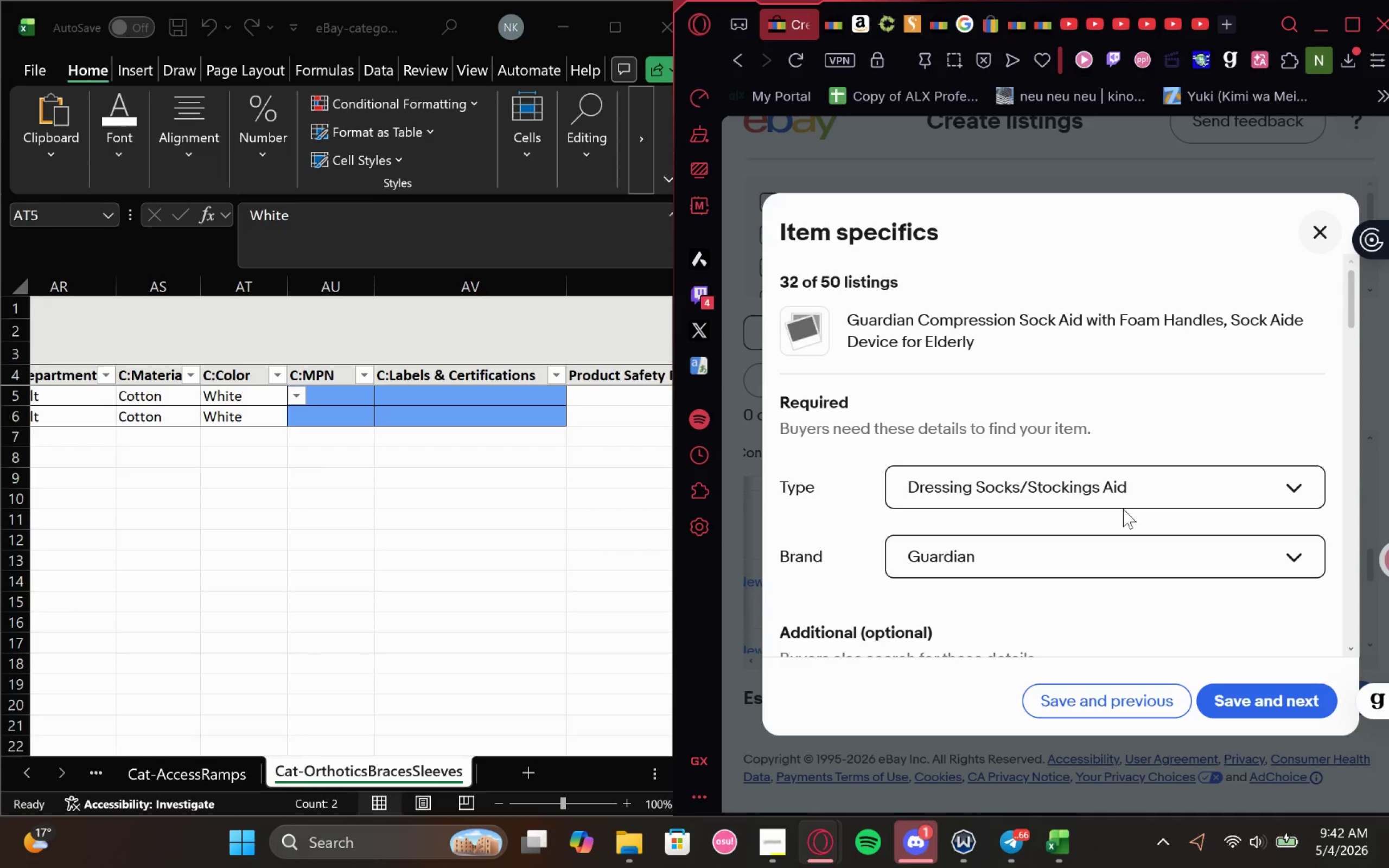 
left_click([1061, 322])
 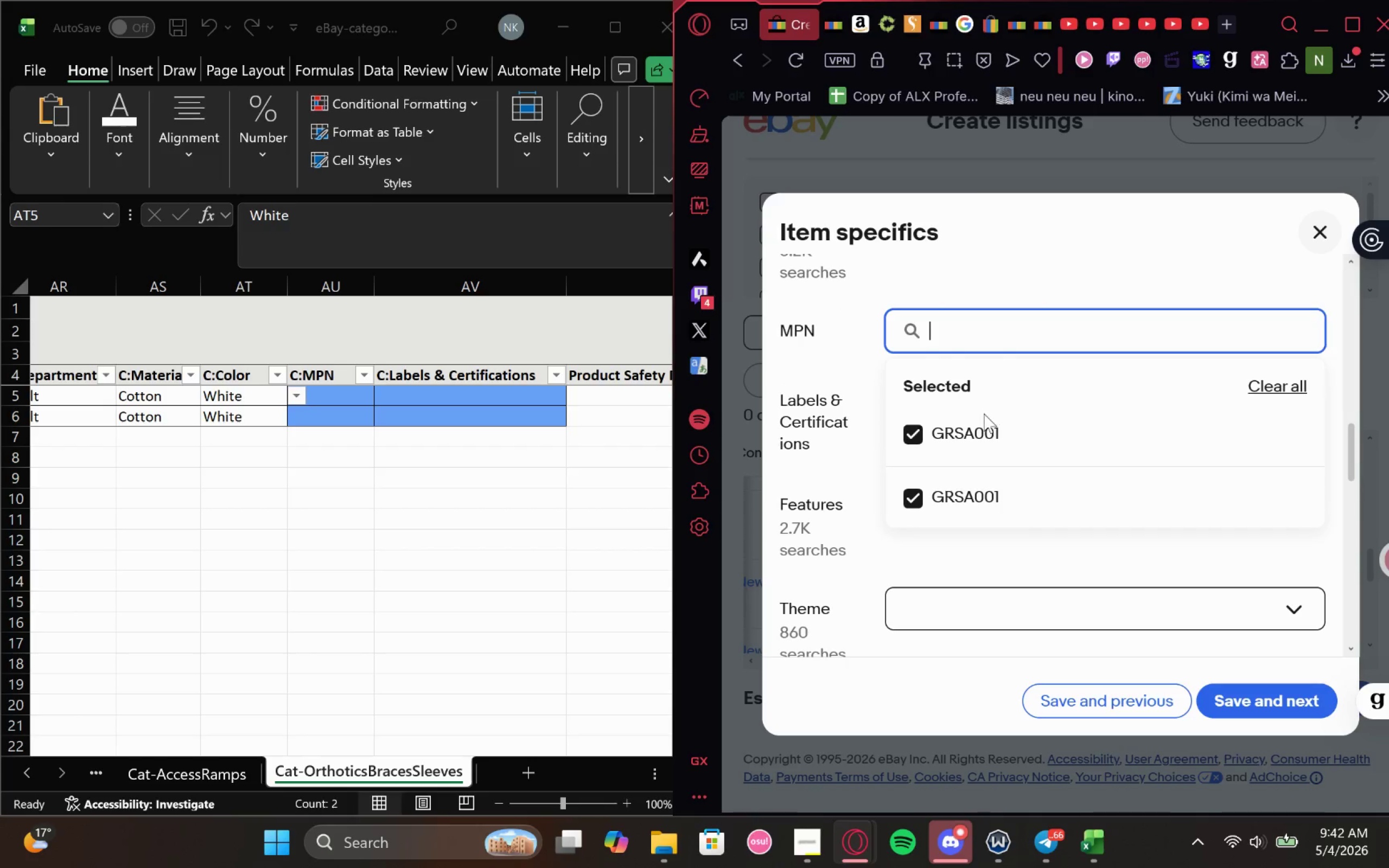 
left_click_drag(start_coordinate=[1033, 433], to_coordinate=[928, 440])
 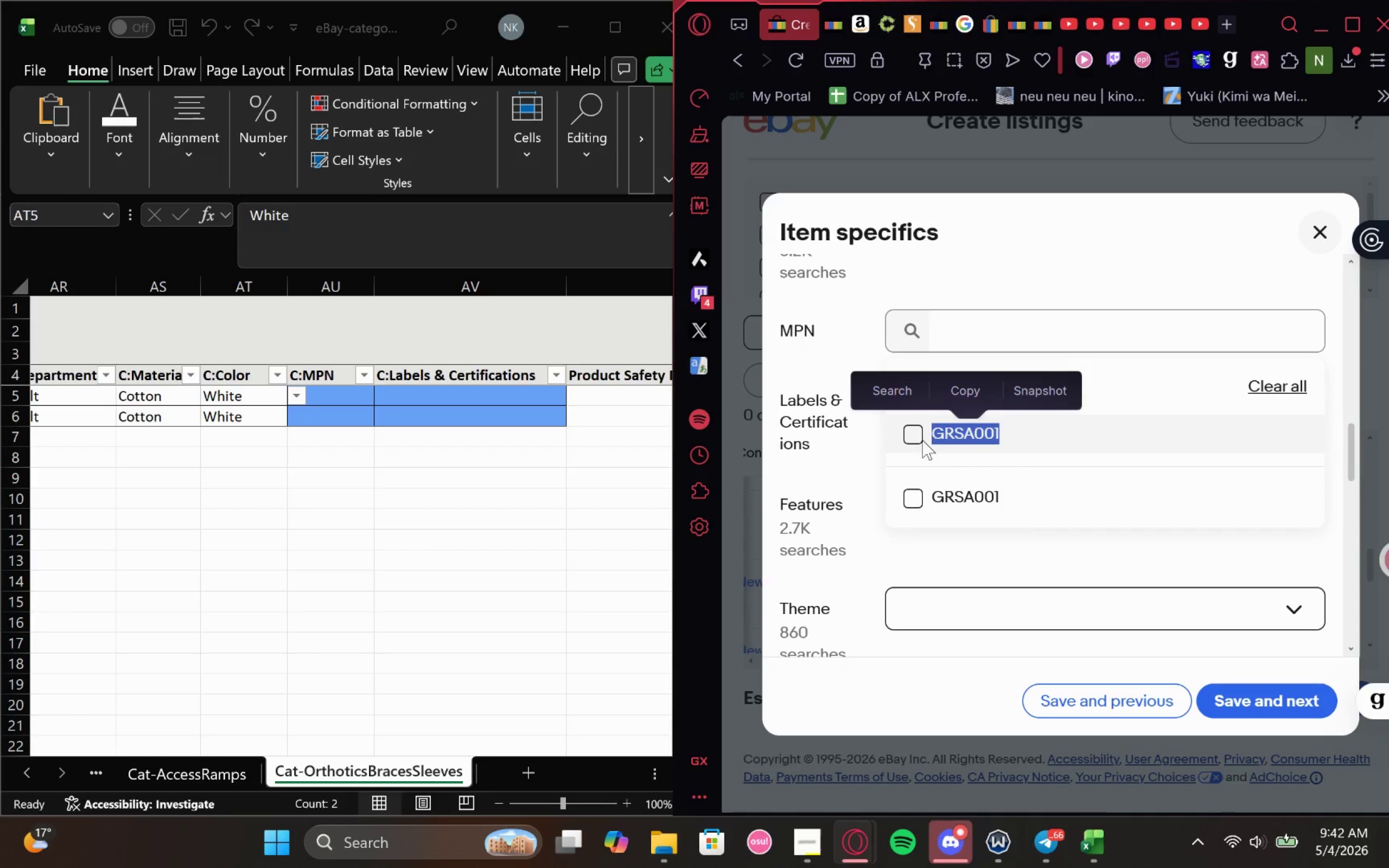 
key(Control+C)
 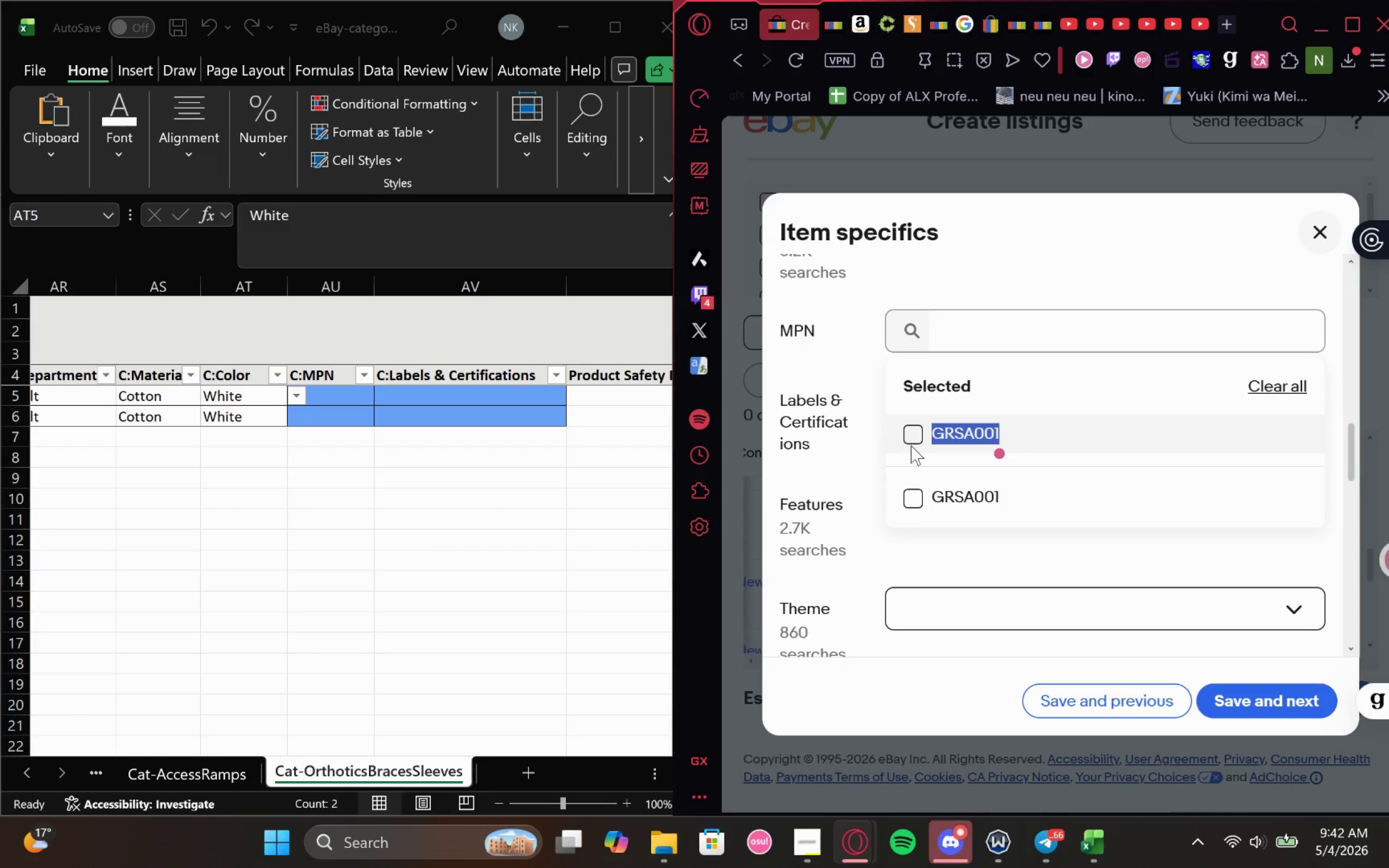 
key(Control+C)
 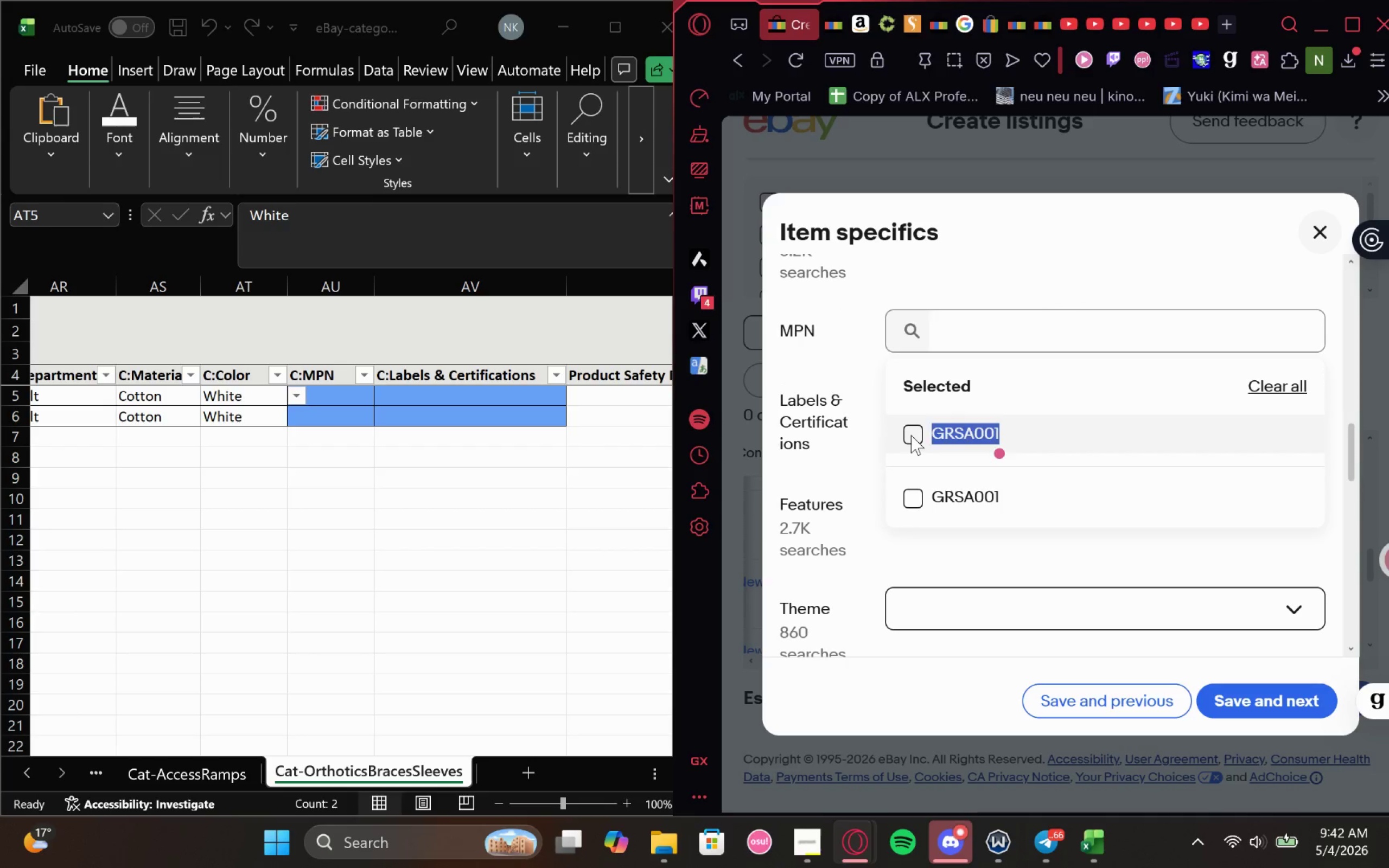 
left_click([911, 435])
 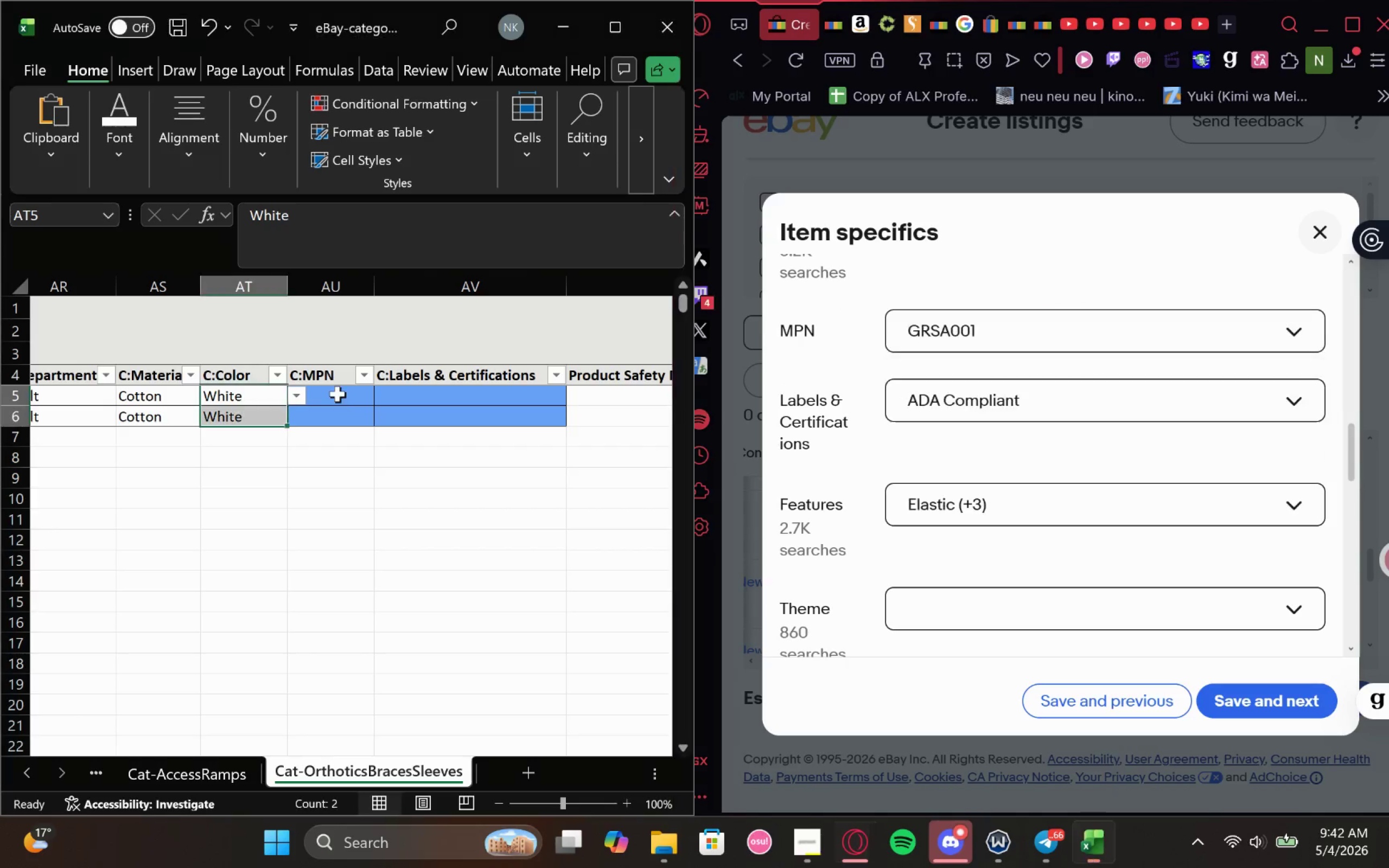 
double_click([337, 394])
 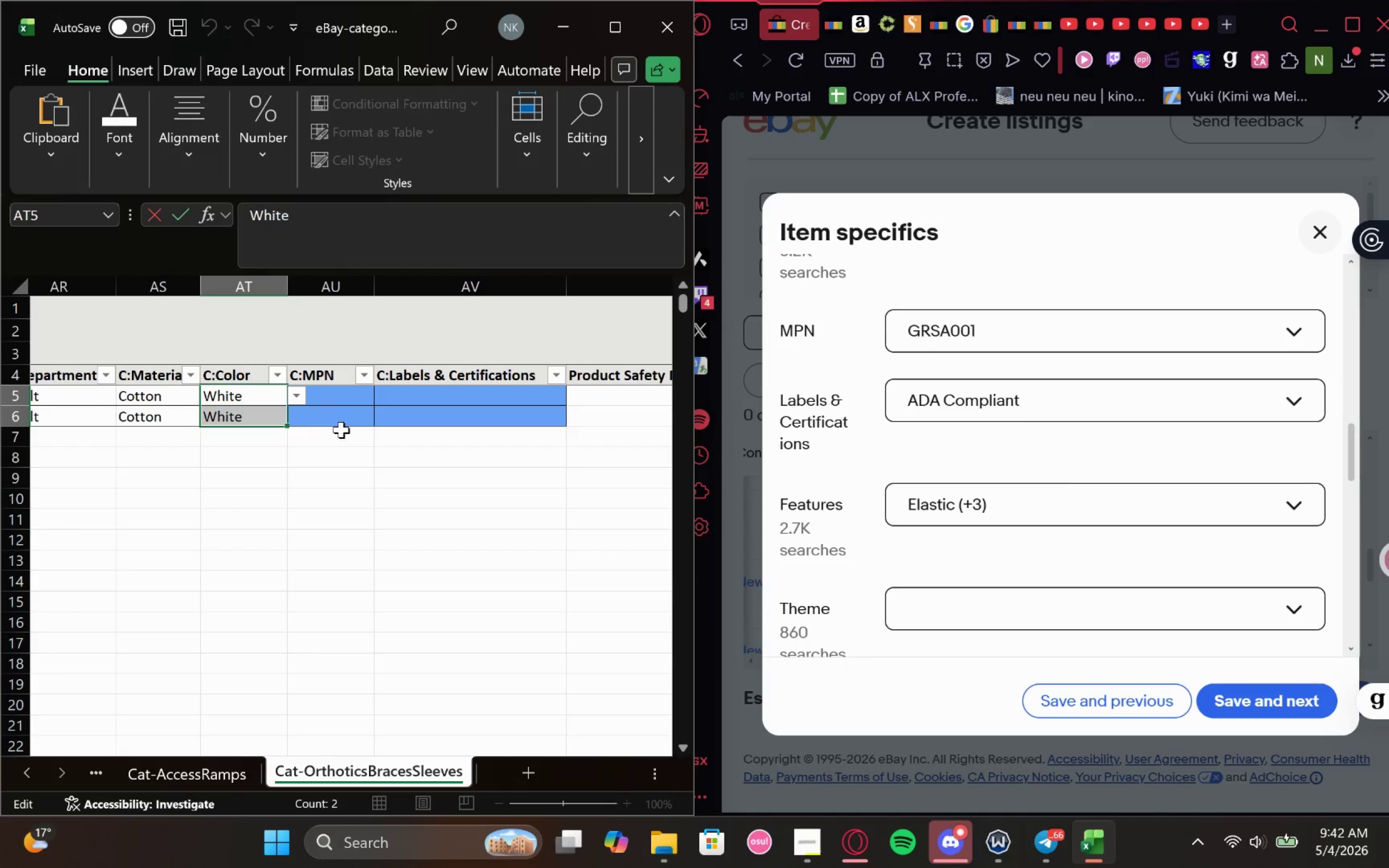 
left_click([341, 456])
 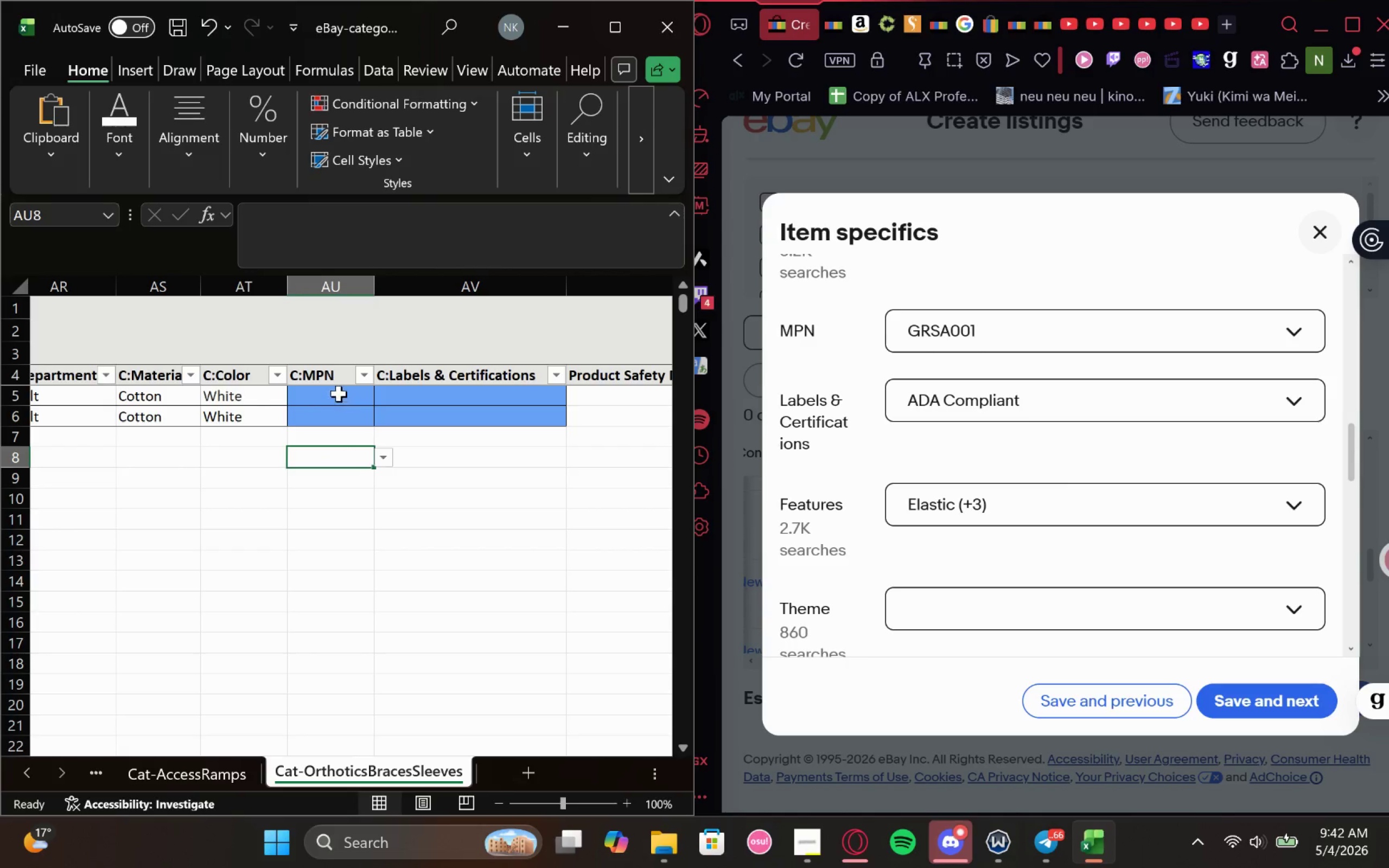 
left_click([337, 383])
 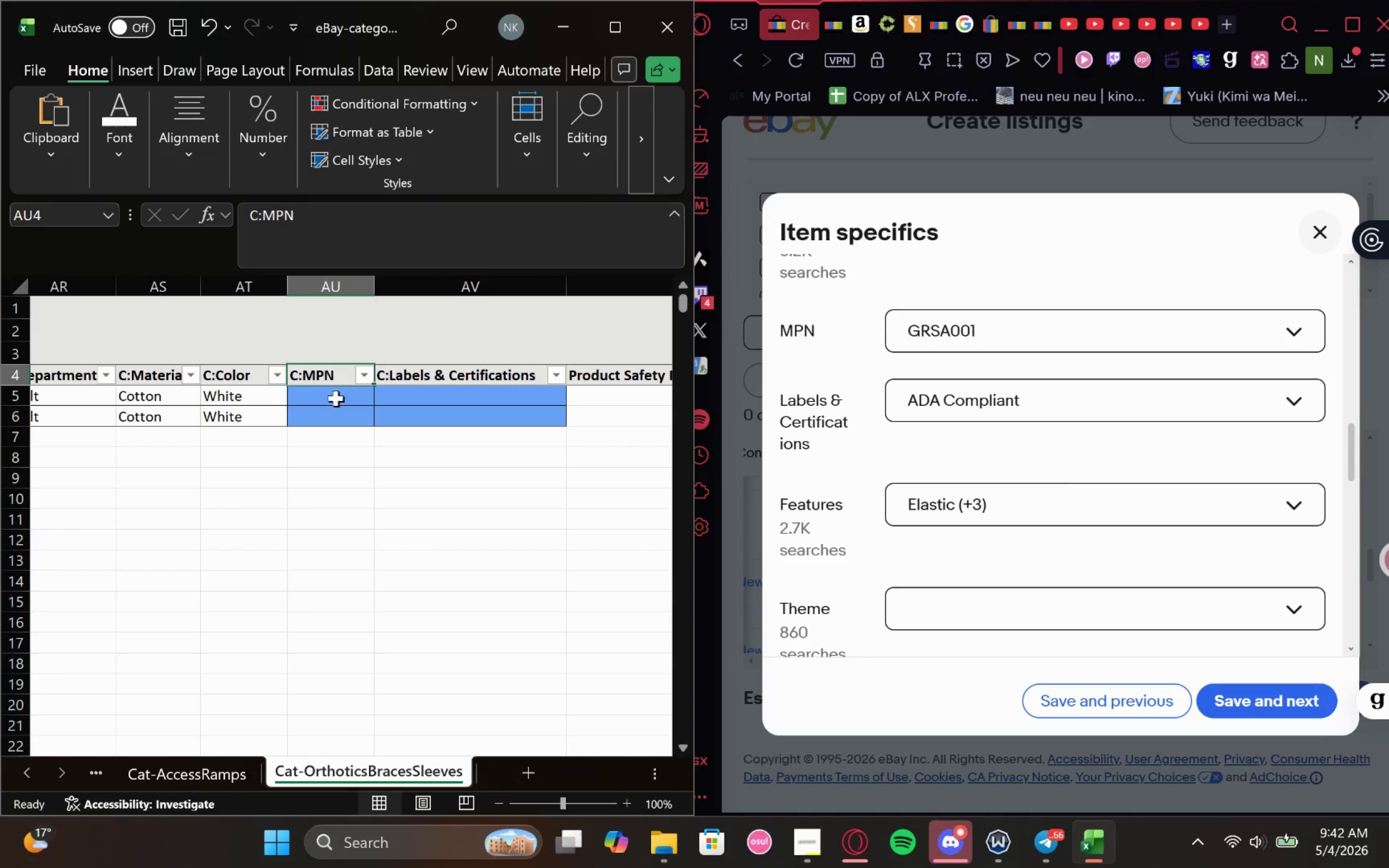 
left_click([336, 398])
 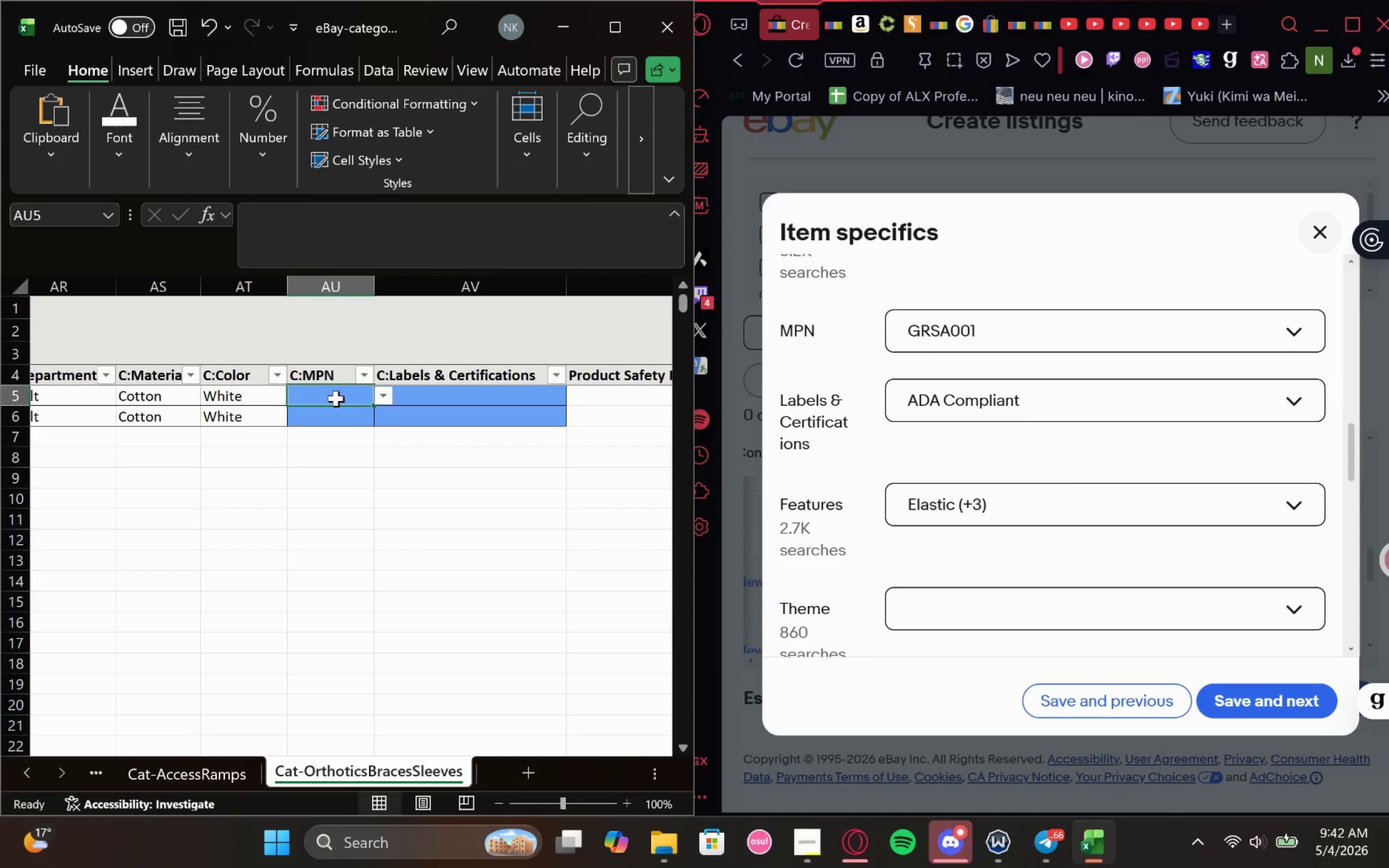 
key(Control+V)
 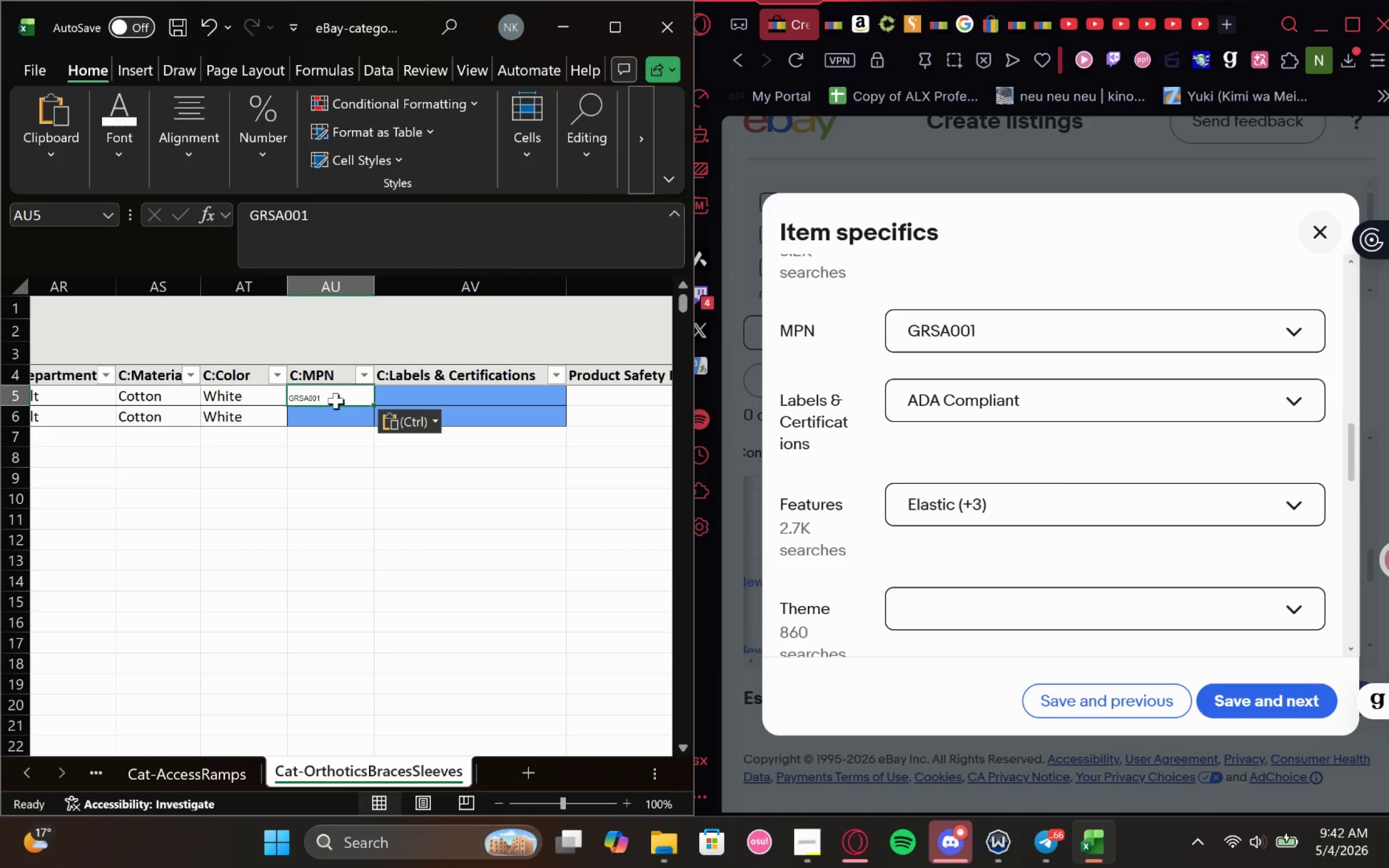 
key(Control+Z)
 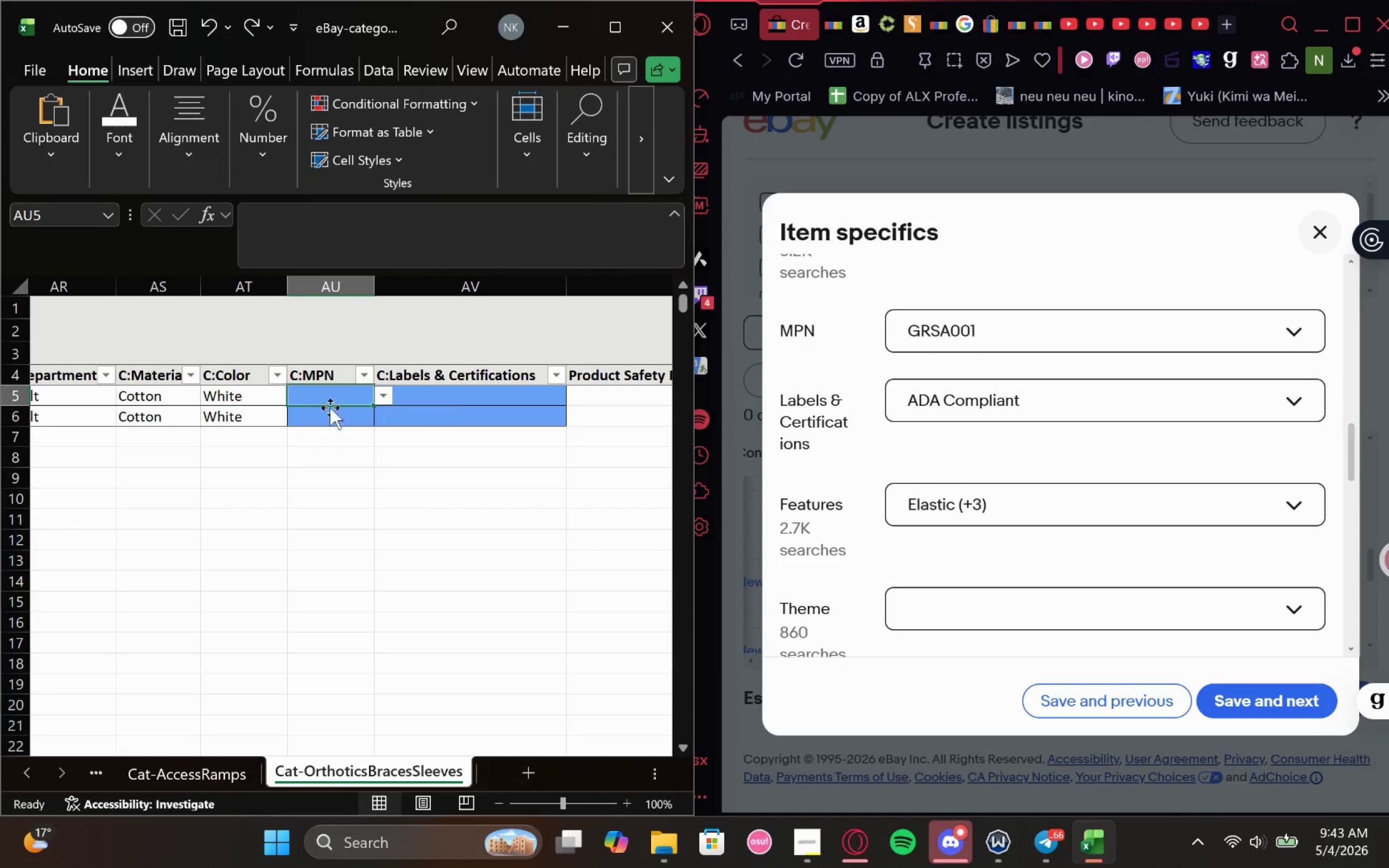 
scroll: coordinate [1388, 419], scroll_direction: up, amount: 1.0
 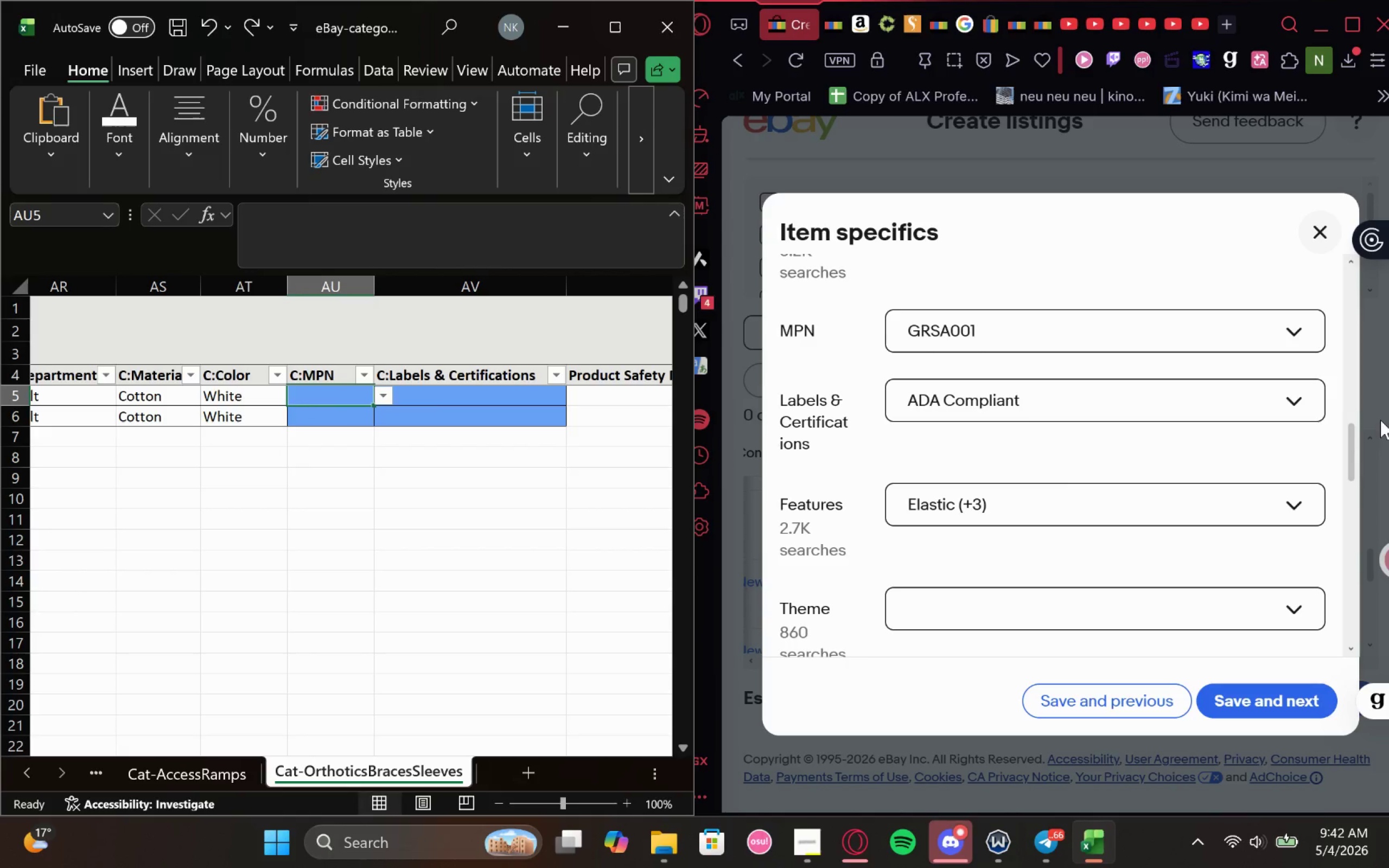 
double_click([314, 394])
 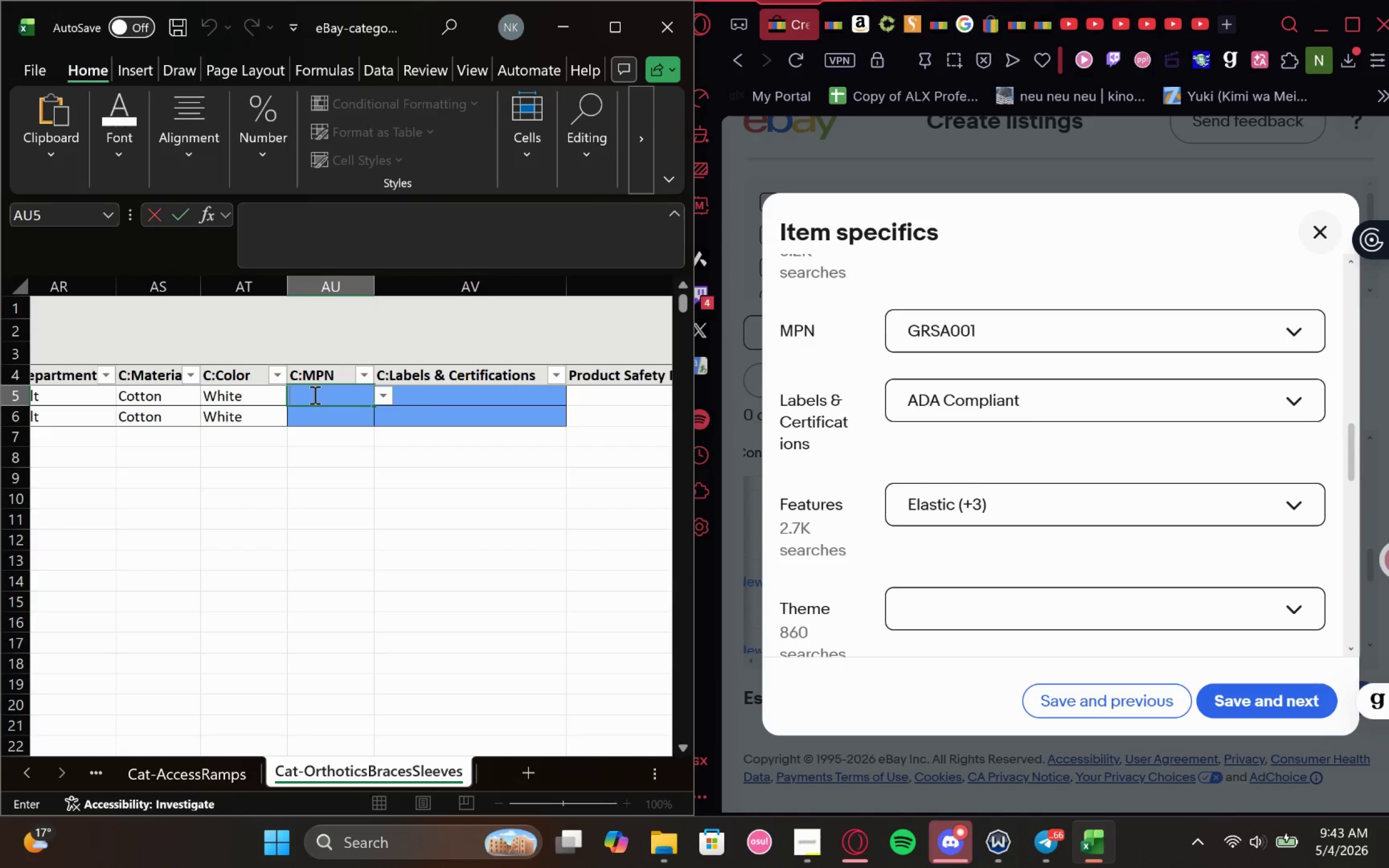 
key(Control+V)
 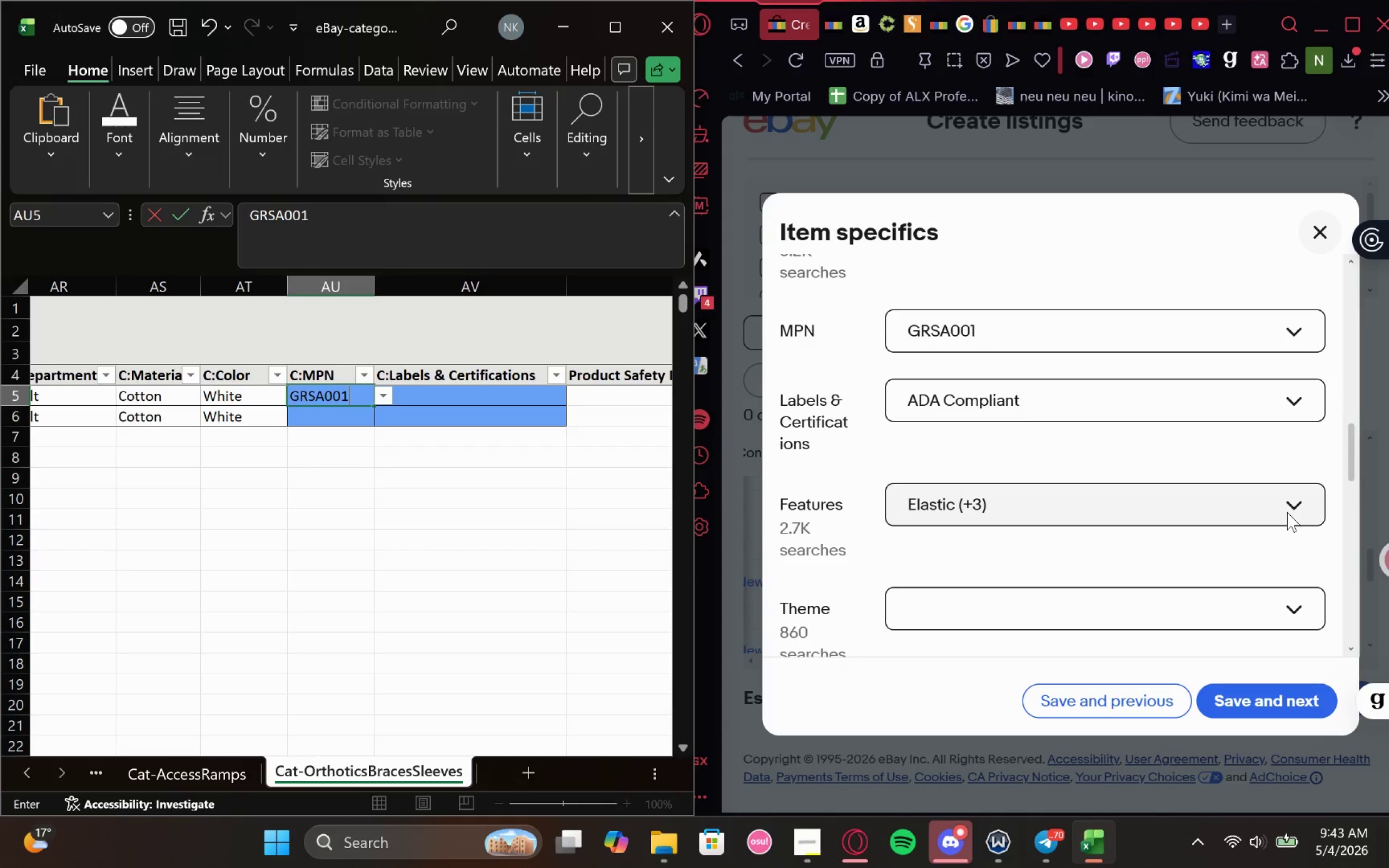 
wait(53.54)
 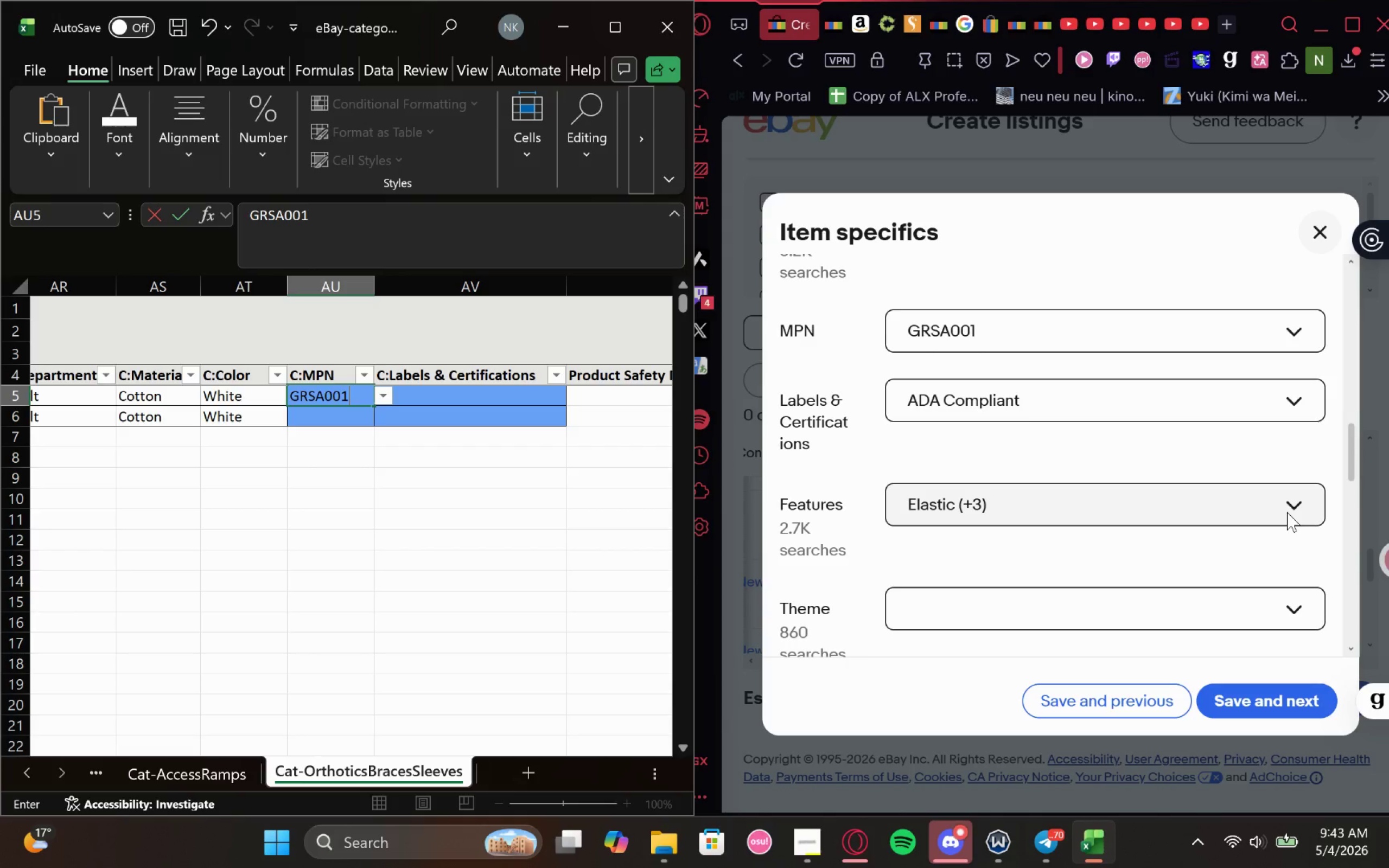 
left_click([1259, 688])
 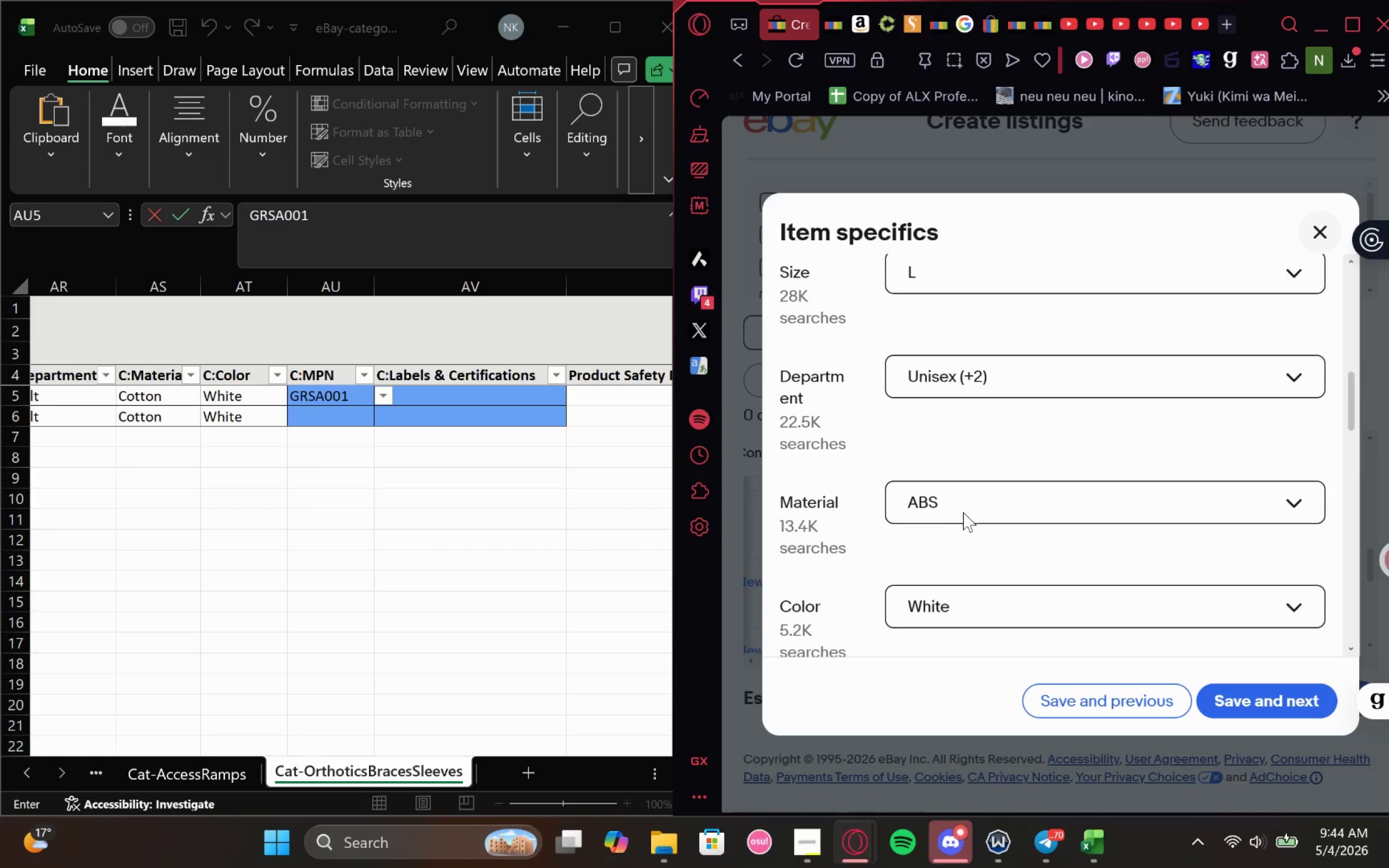 
wait(7.93)
 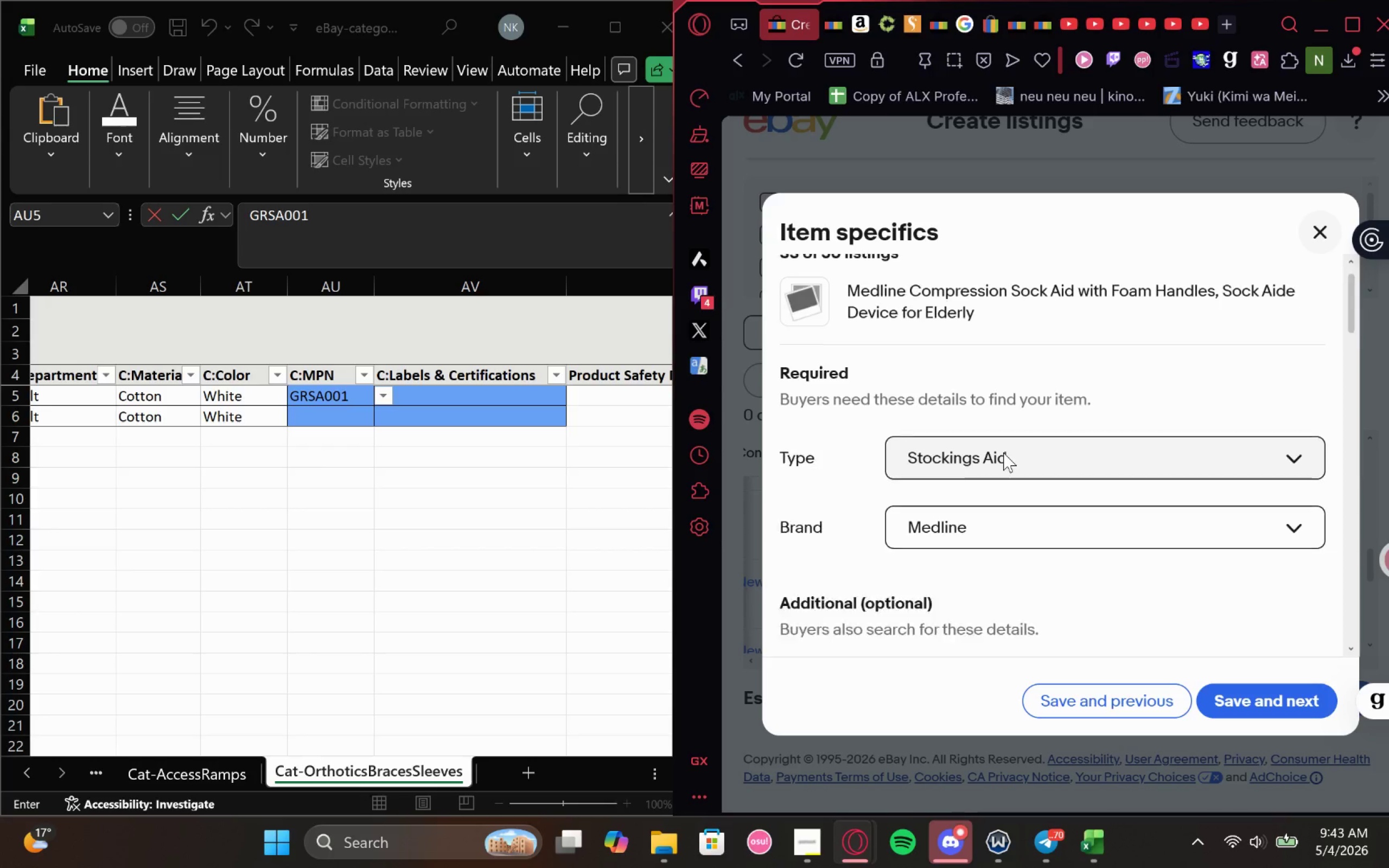 
left_click([167, 411])
 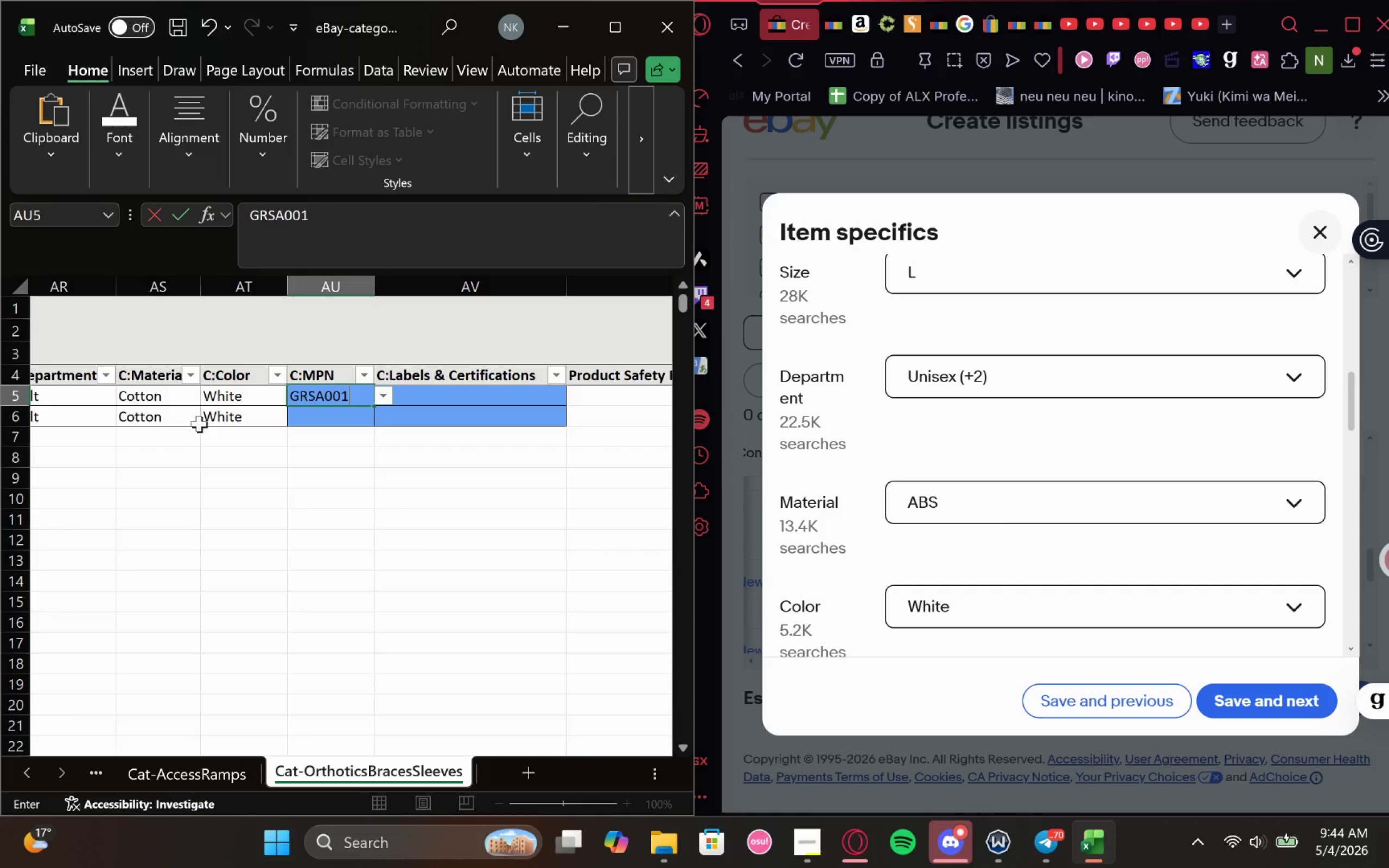 
left_click([167, 419])
 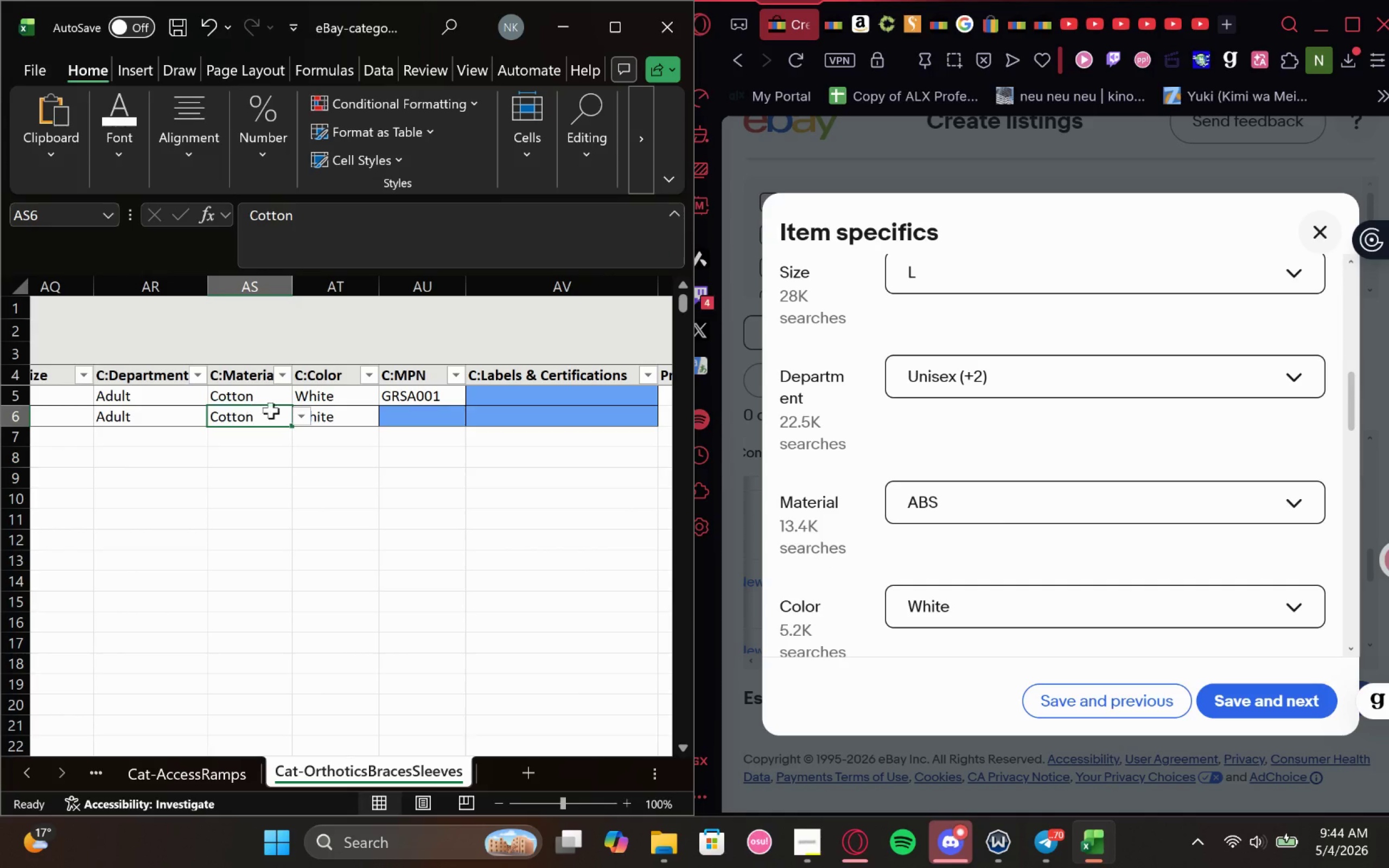 
left_click([297, 414])
 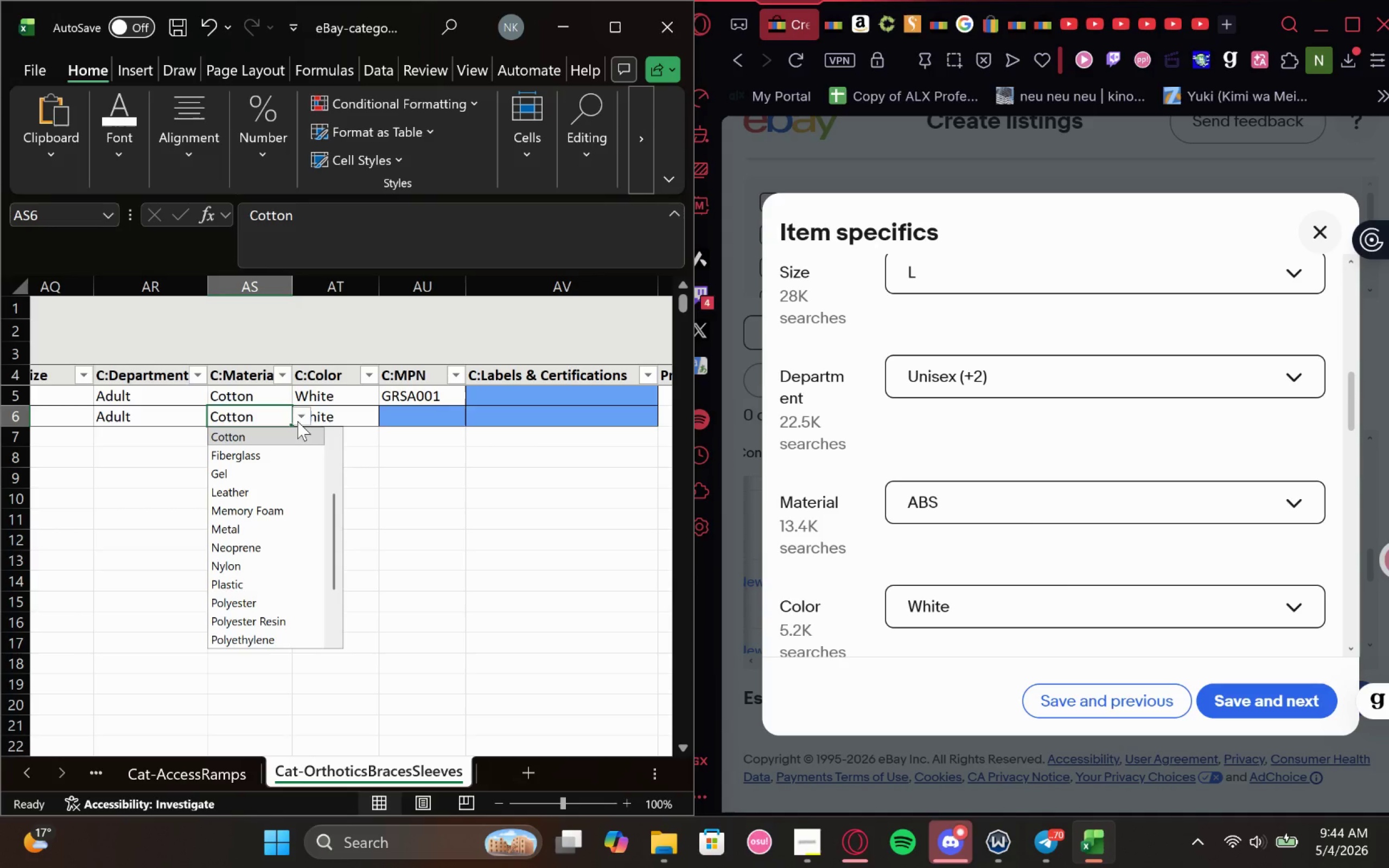 
key(A)
 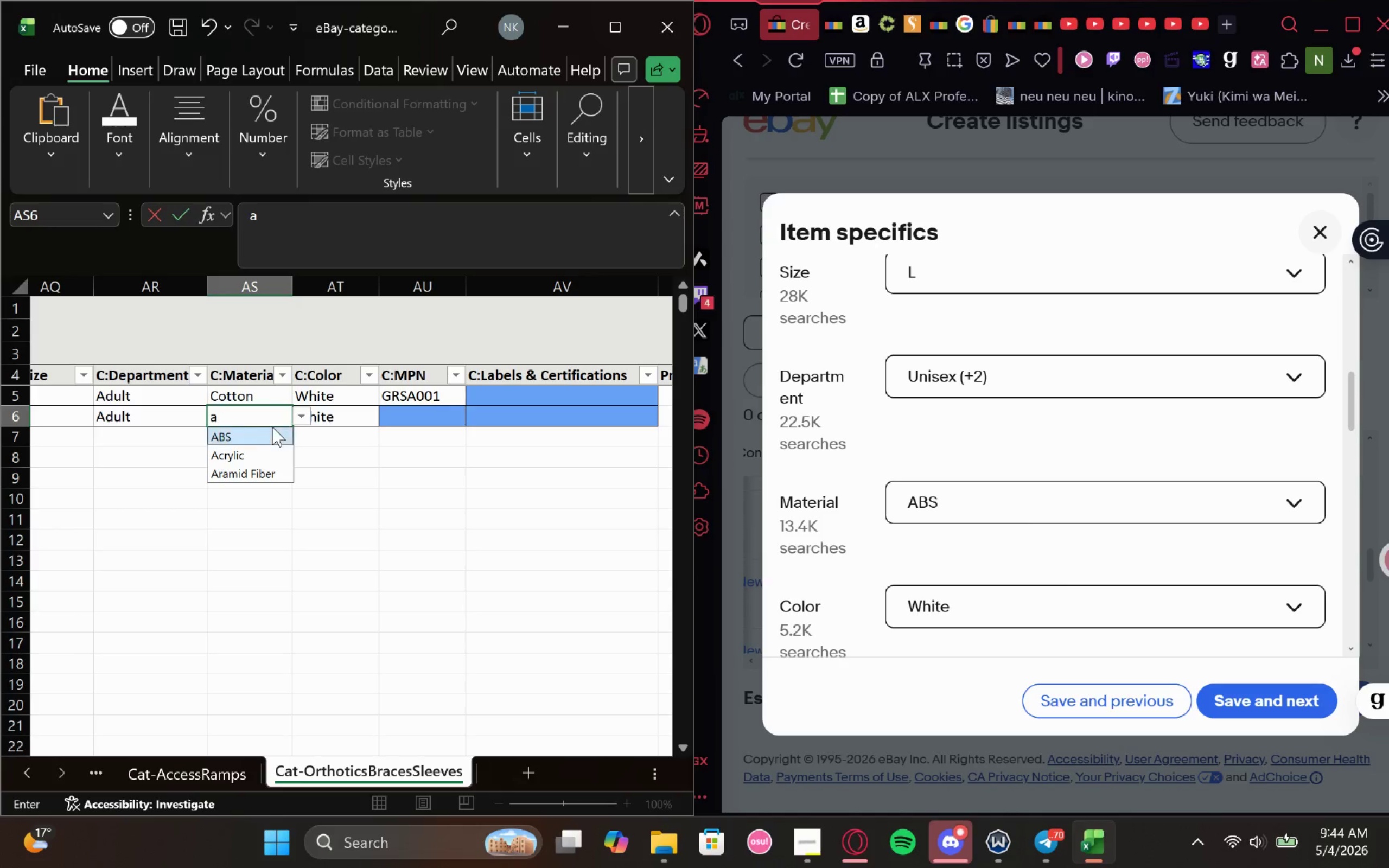 
left_click([252, 437])
 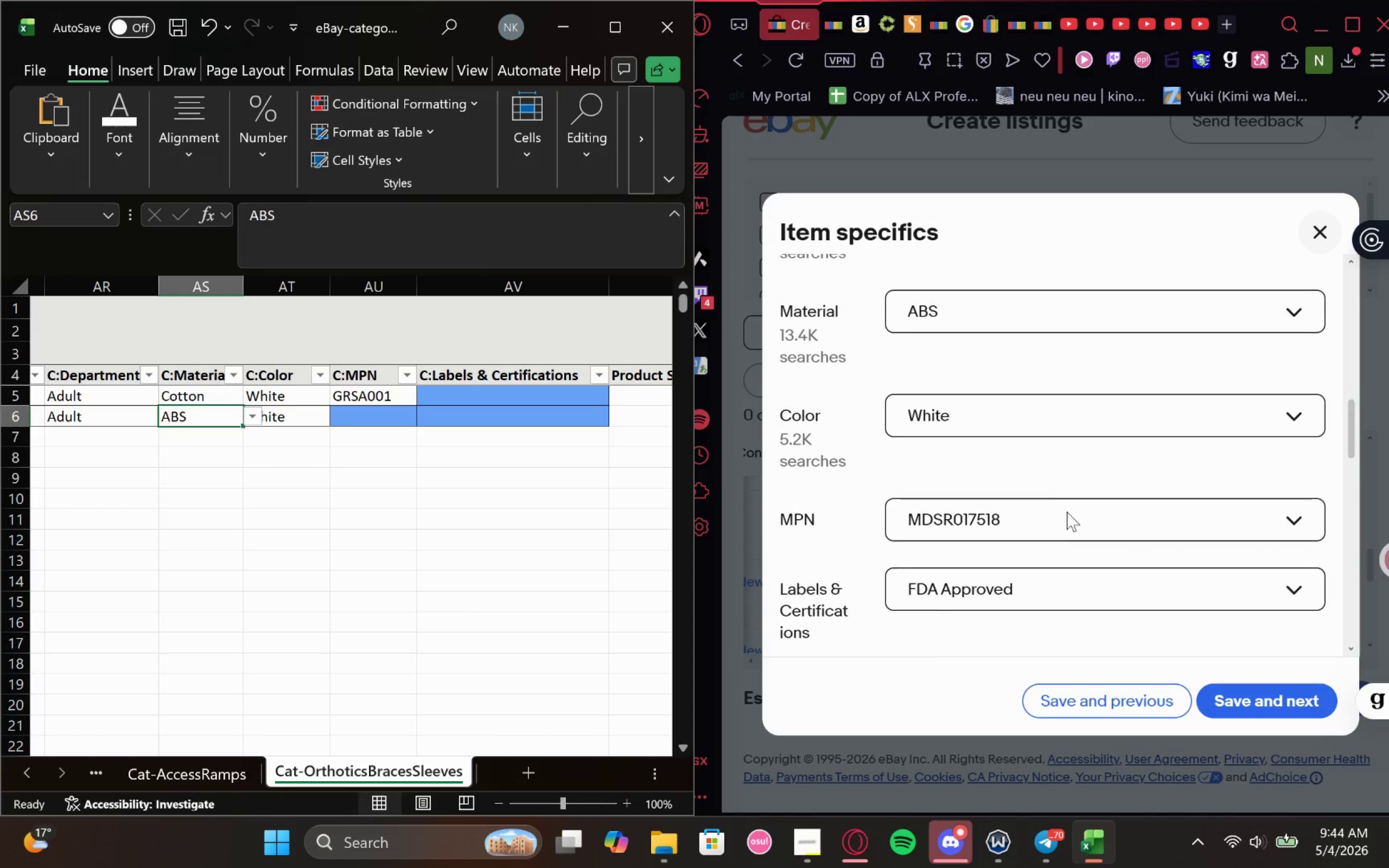 
left_click([1000, 515])
 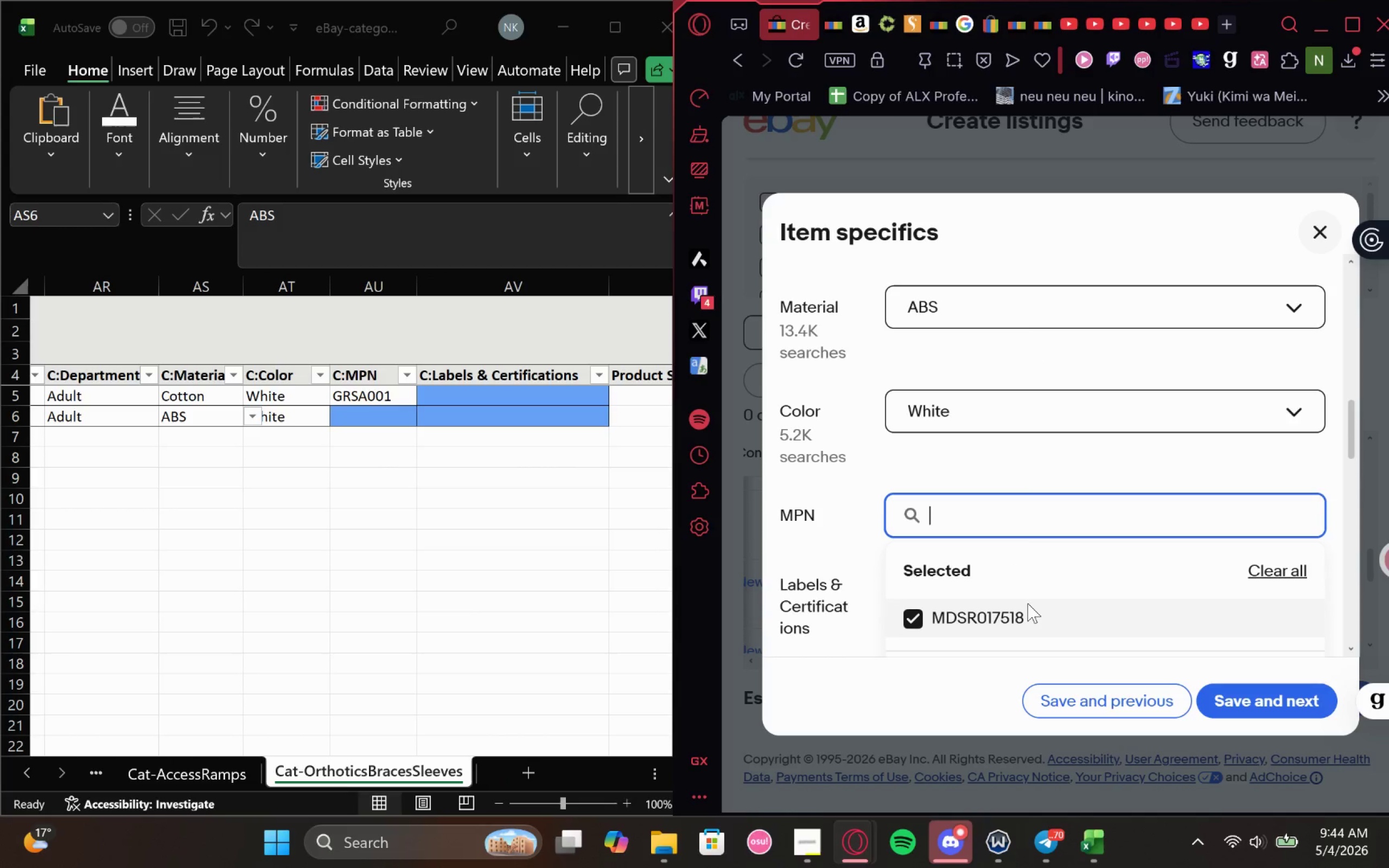 
left_click_drag(start_coordinate=[1026, 608], to_coordinate=[929, 602])
 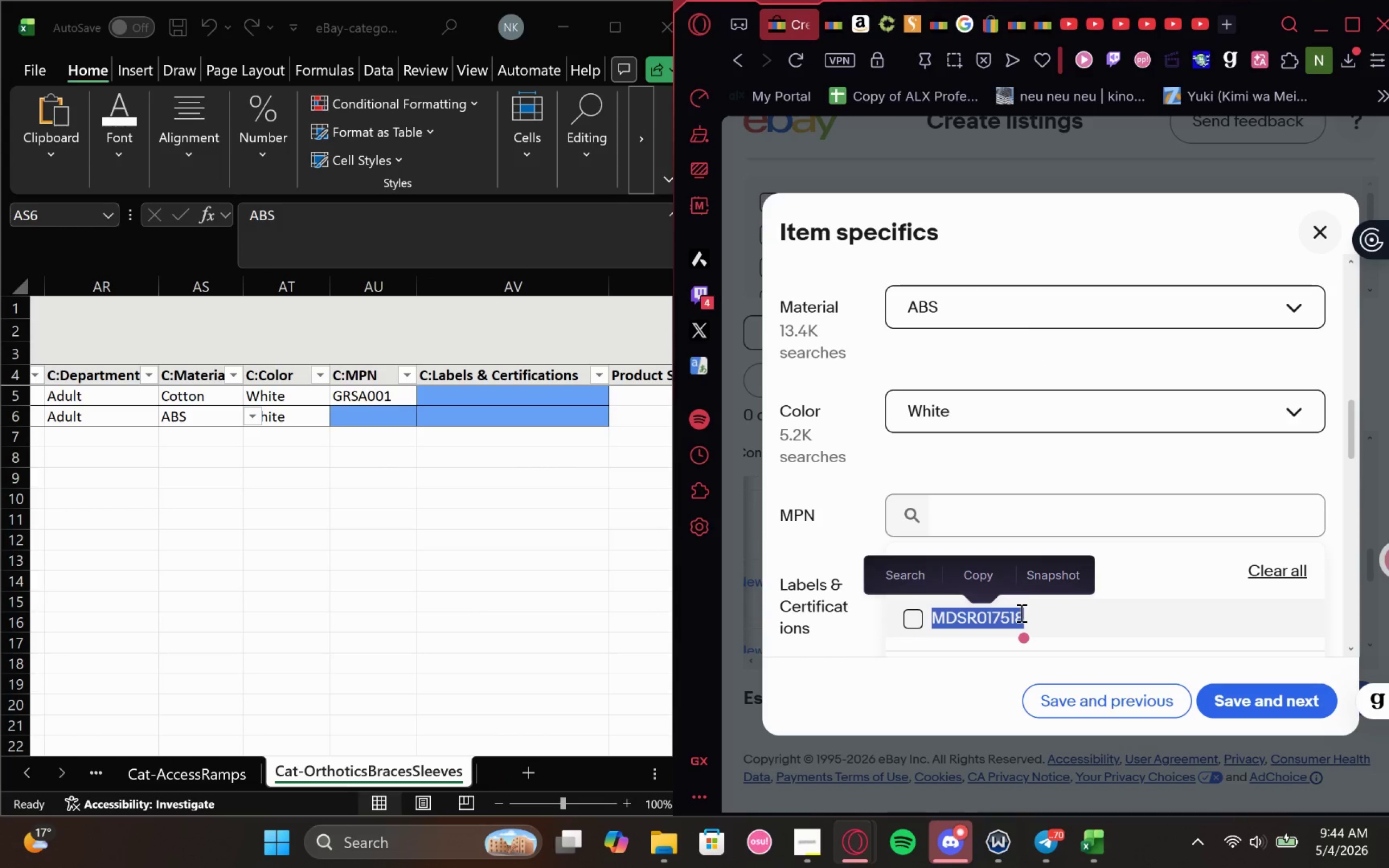 
key(Control+C)
 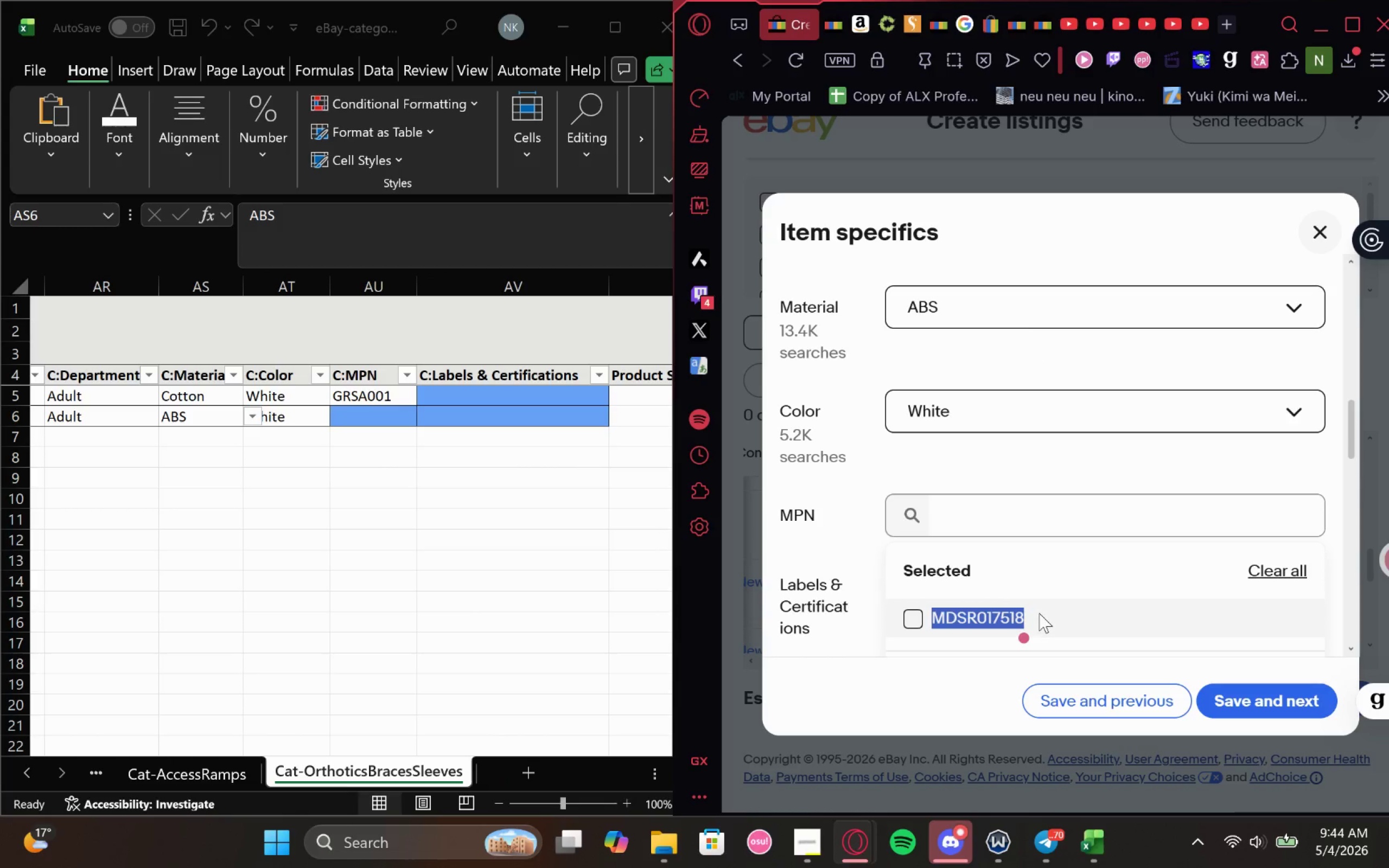 
left_click([1045, 613])
 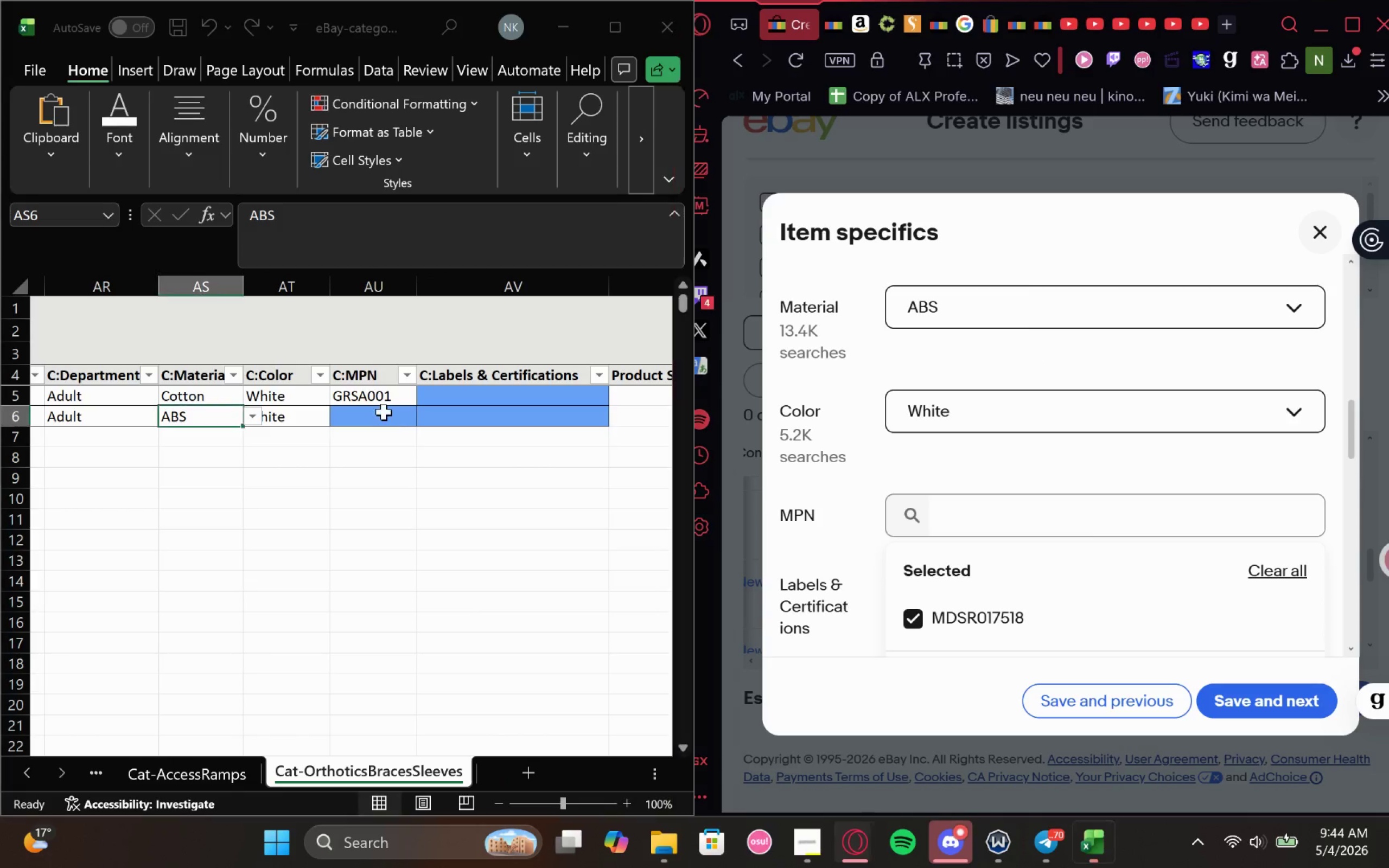 
double_click([379, 416])
 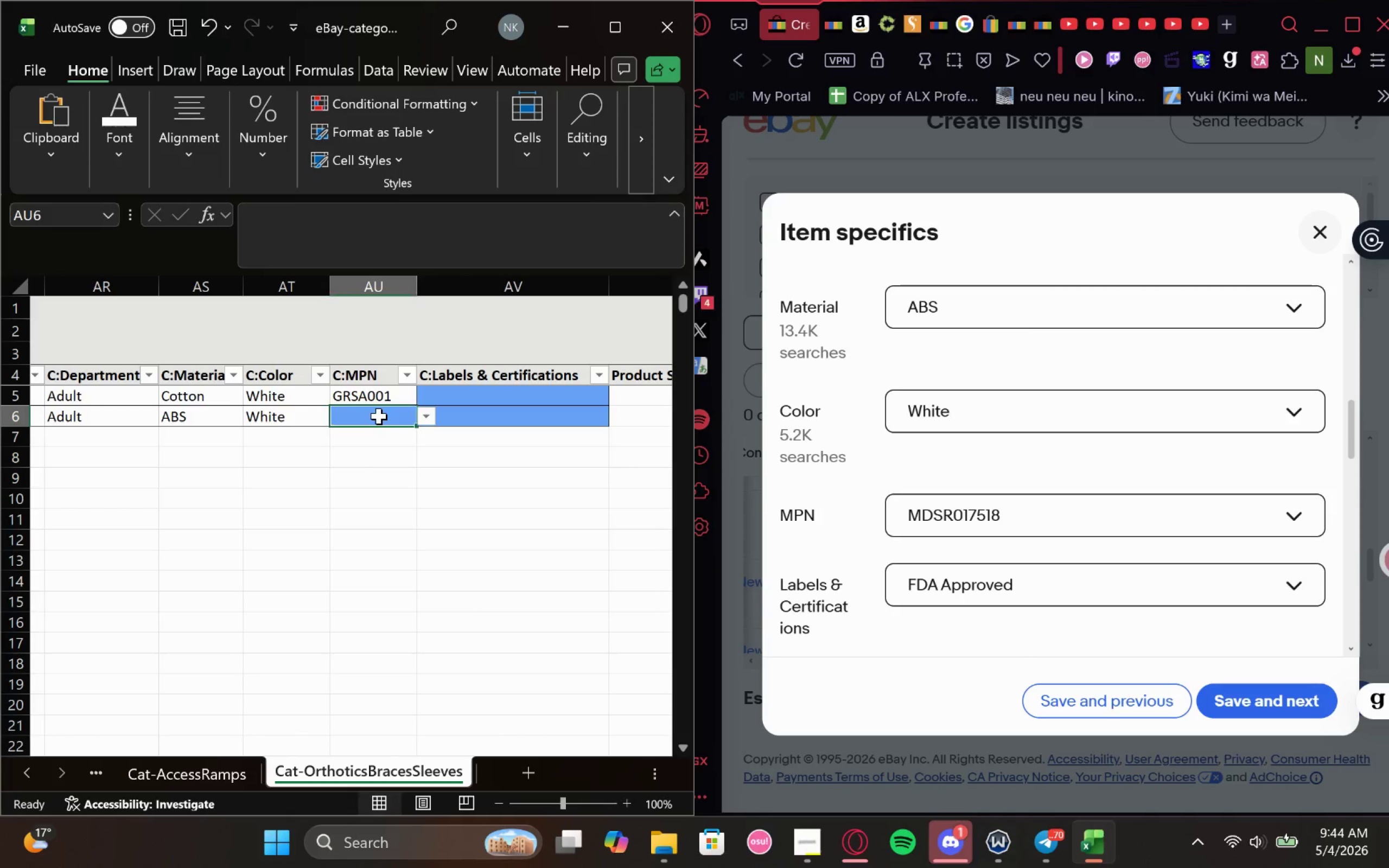 
triple_click([379, 416])
 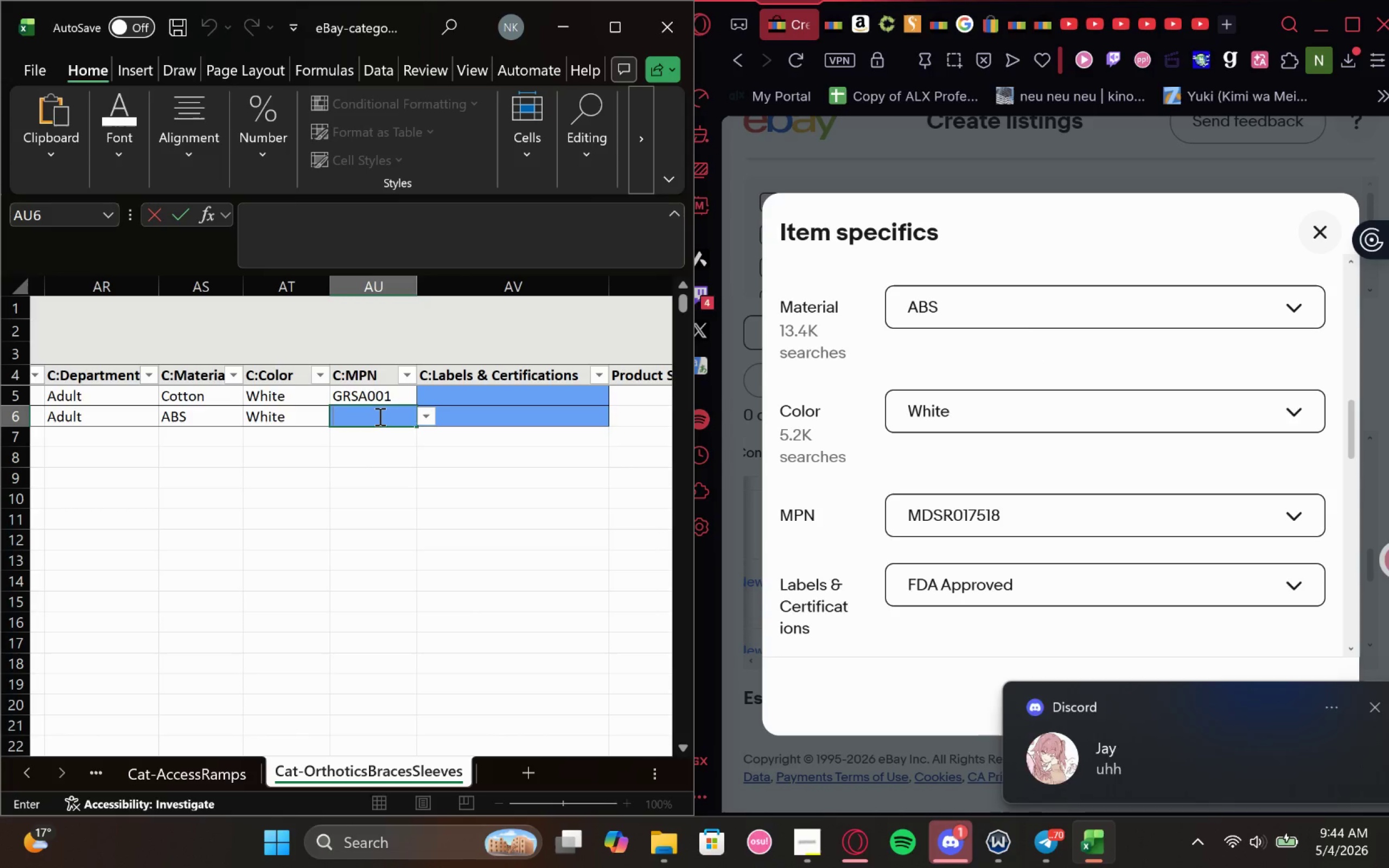 
key(Control+V)
 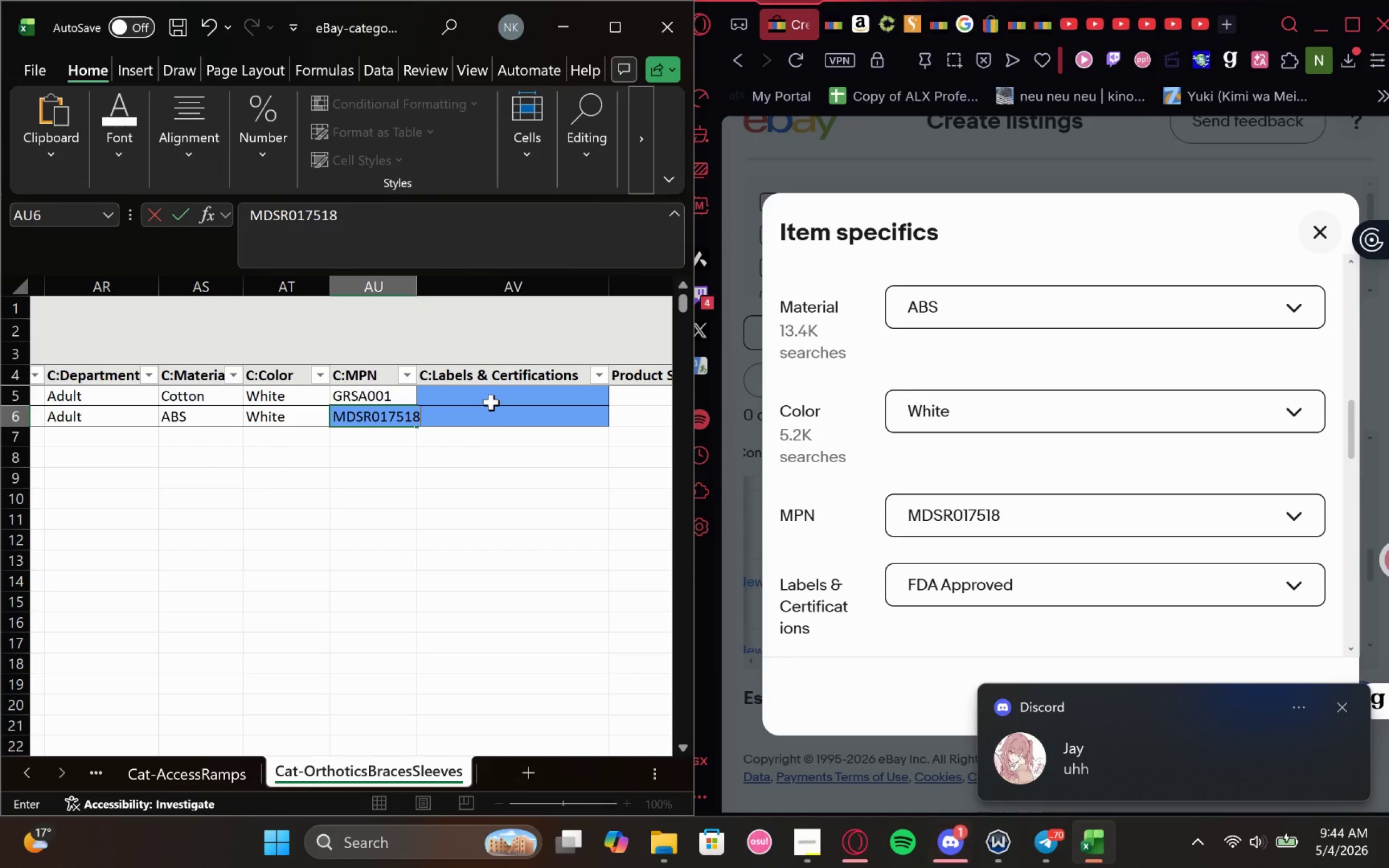 
left_click([500, 388])
 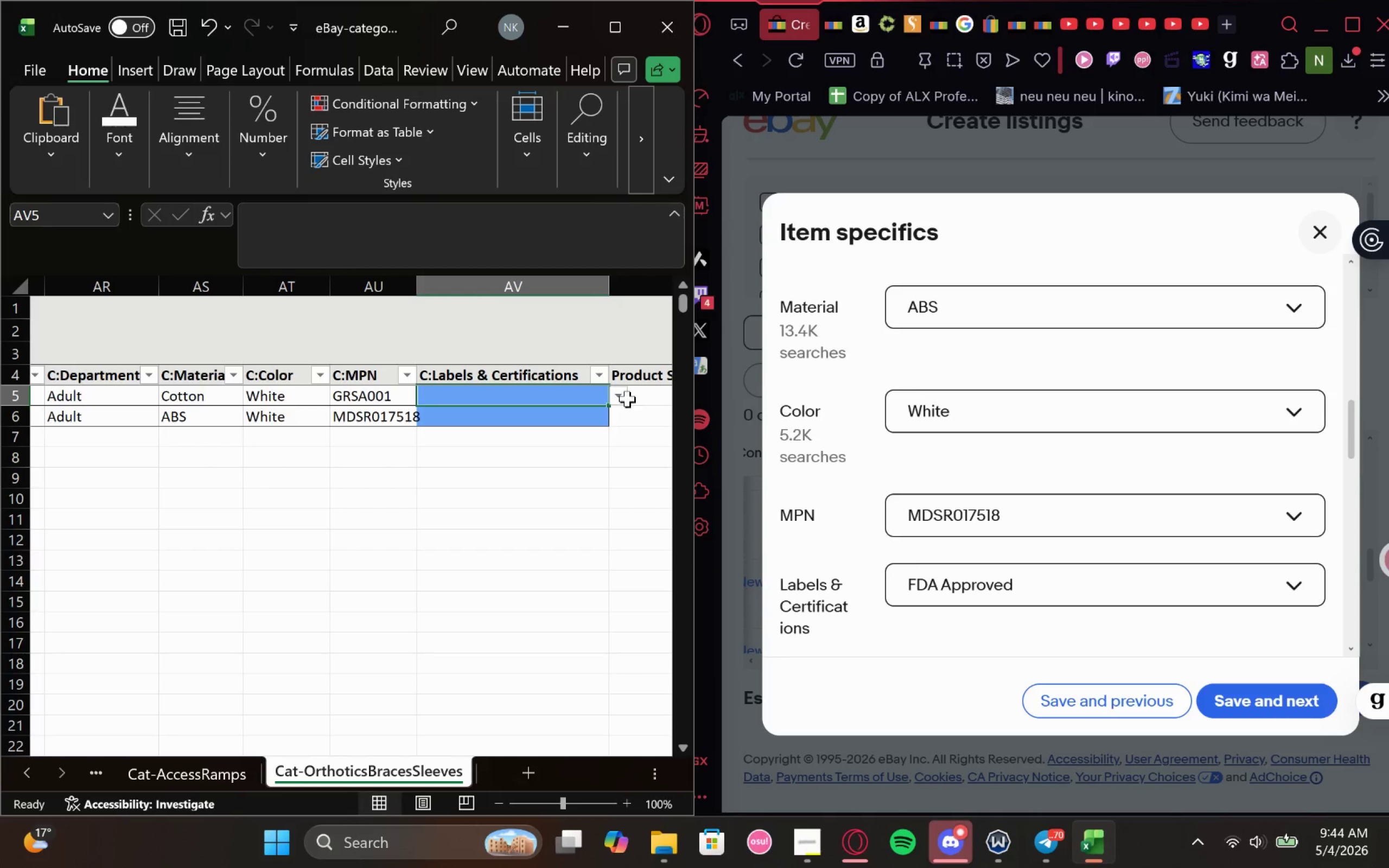 
left_click([1021, 579])
 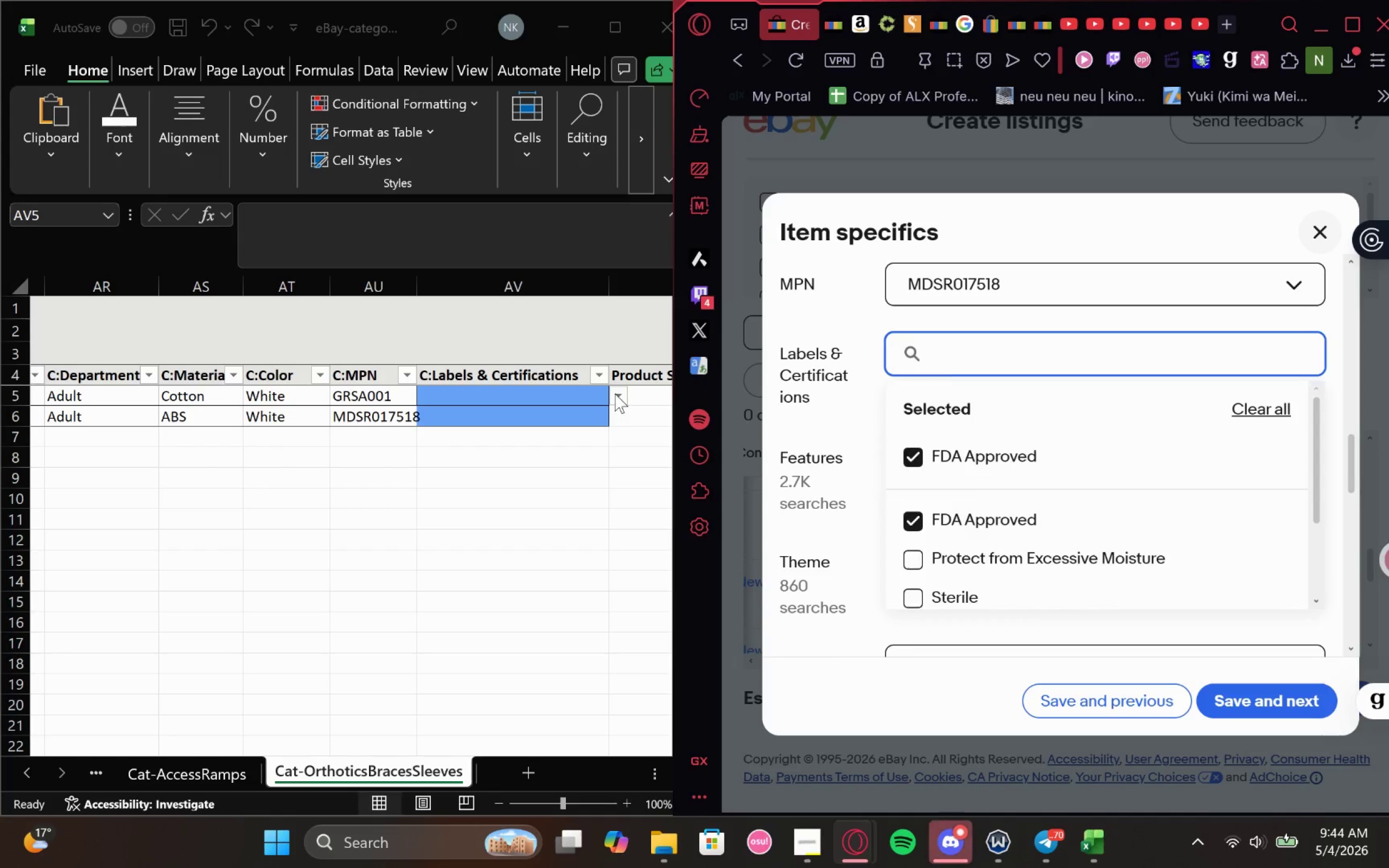 
left_click([613, 396])
 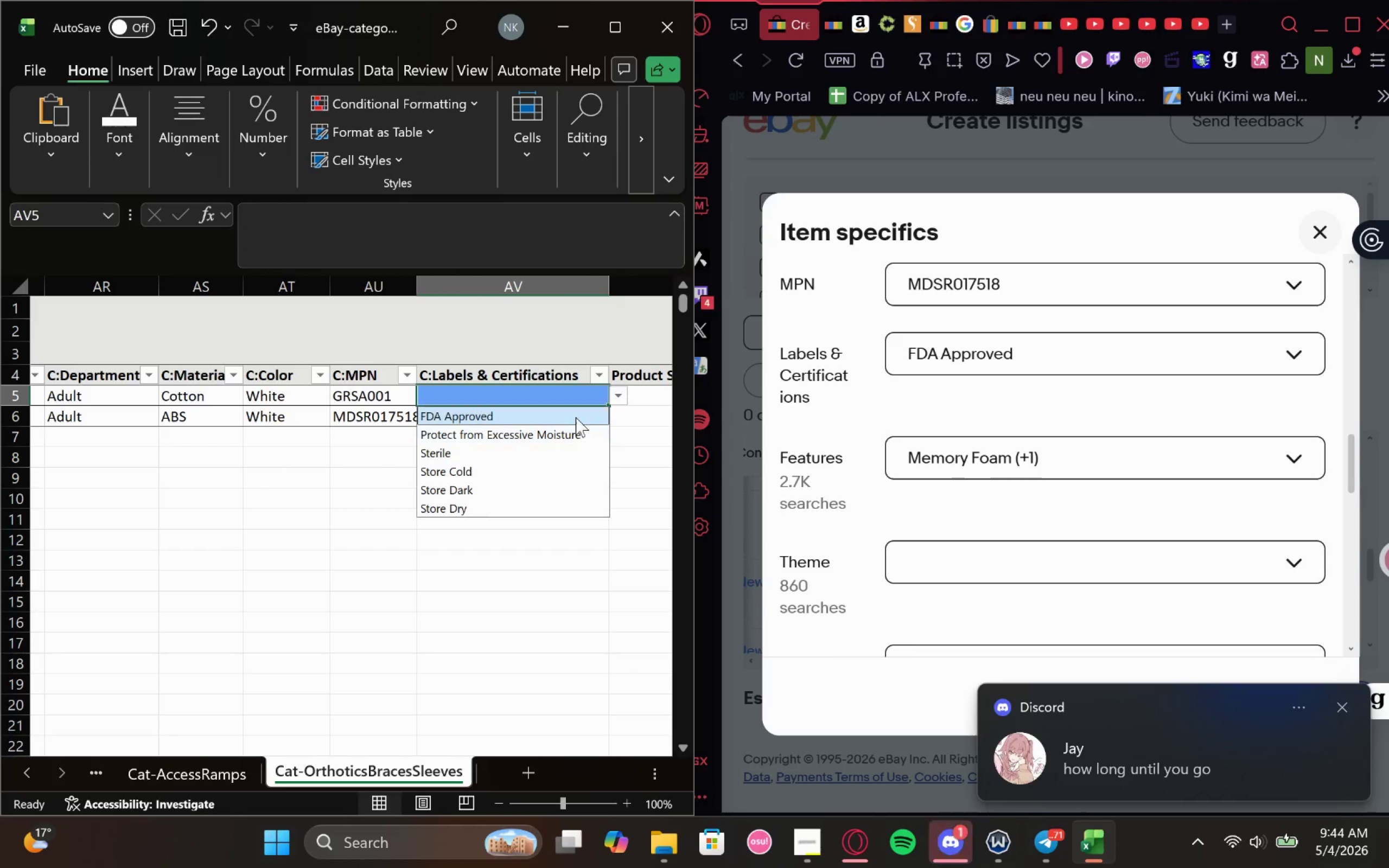 
left_click([569, 412])
 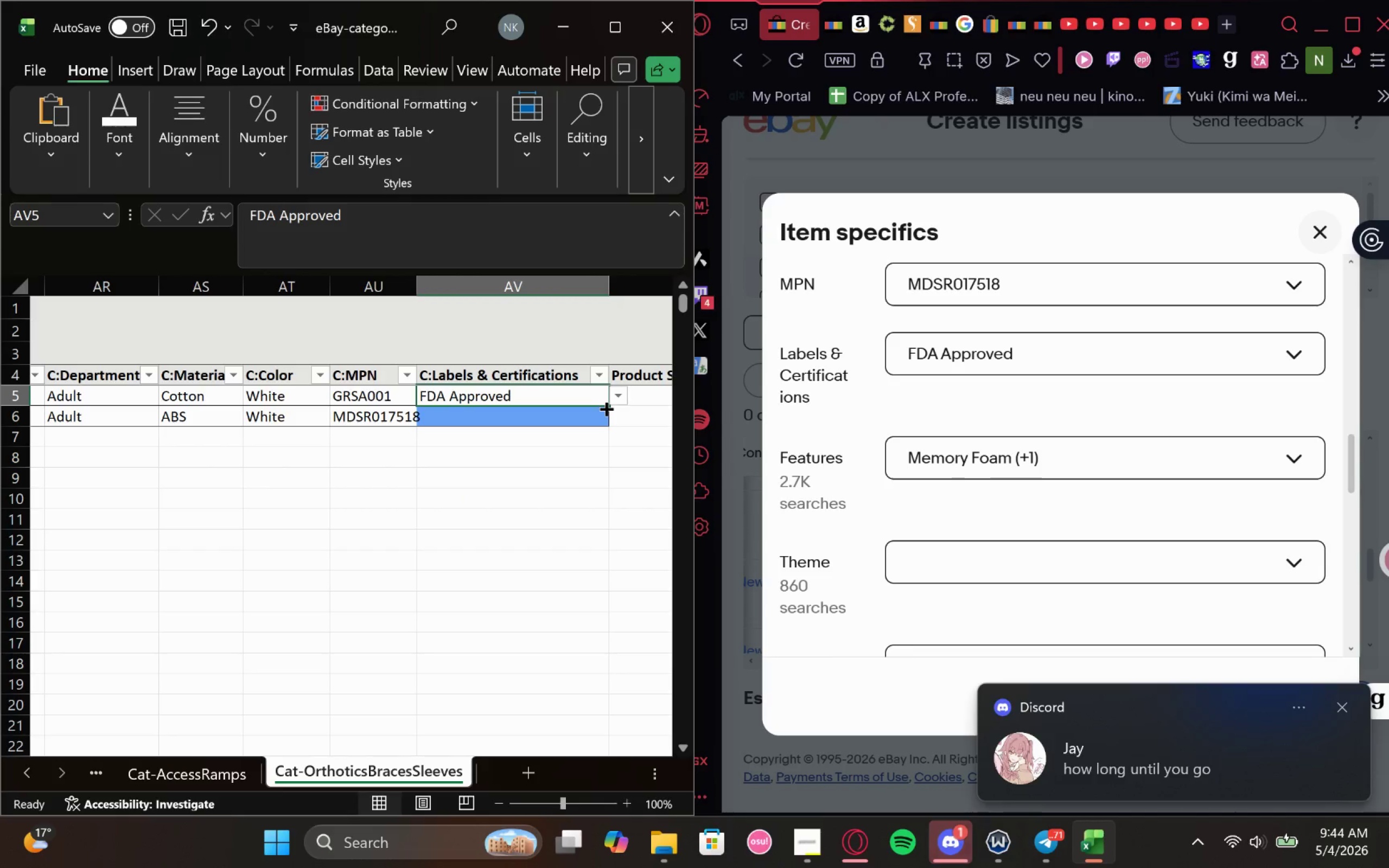 
left_click_drag(start_coordinate=[609, 398], to_coordinate=[608, 418])
 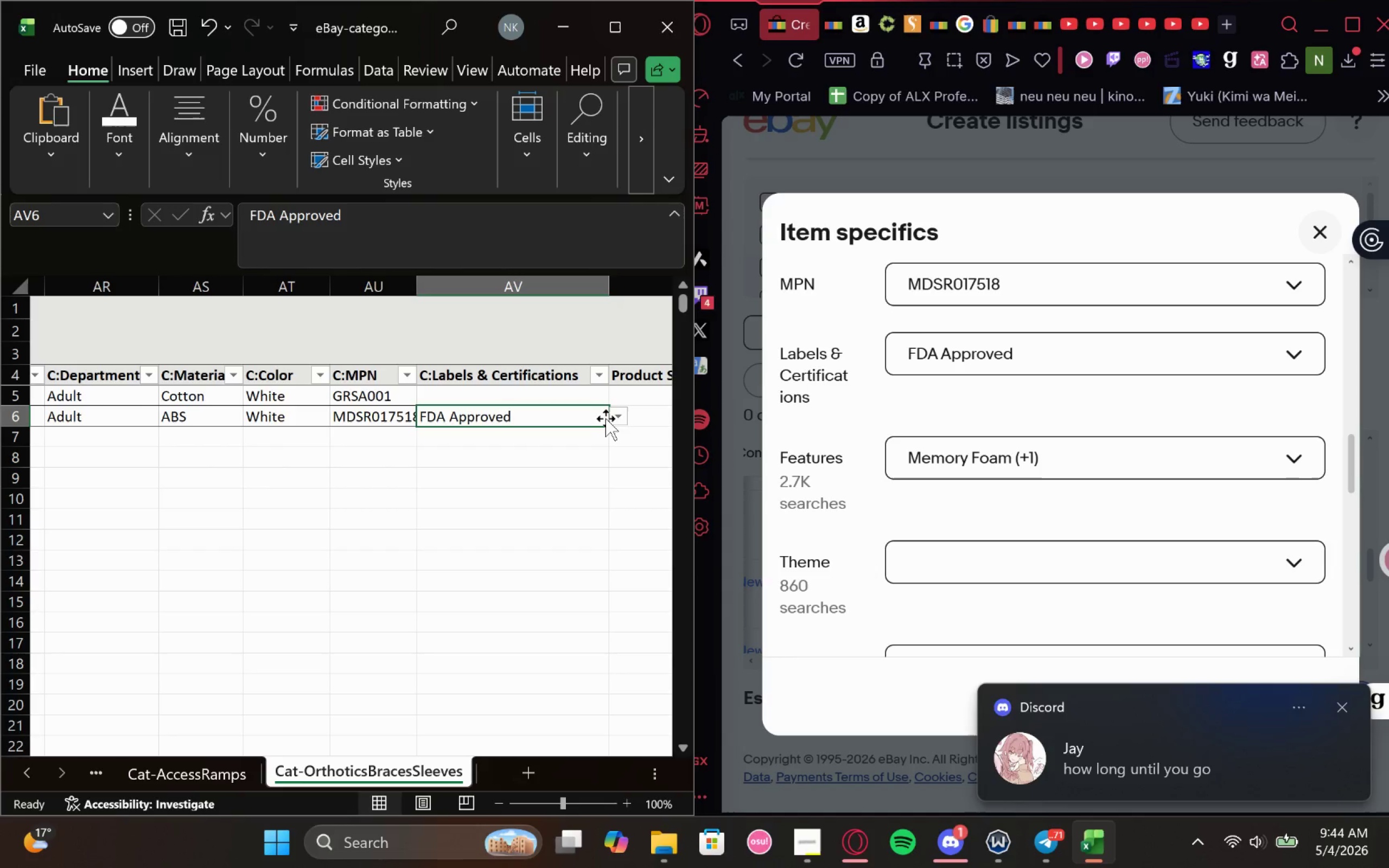 
left_click_drag(start_coordinate=[609, 429], to_coordinate=[609, 391])
 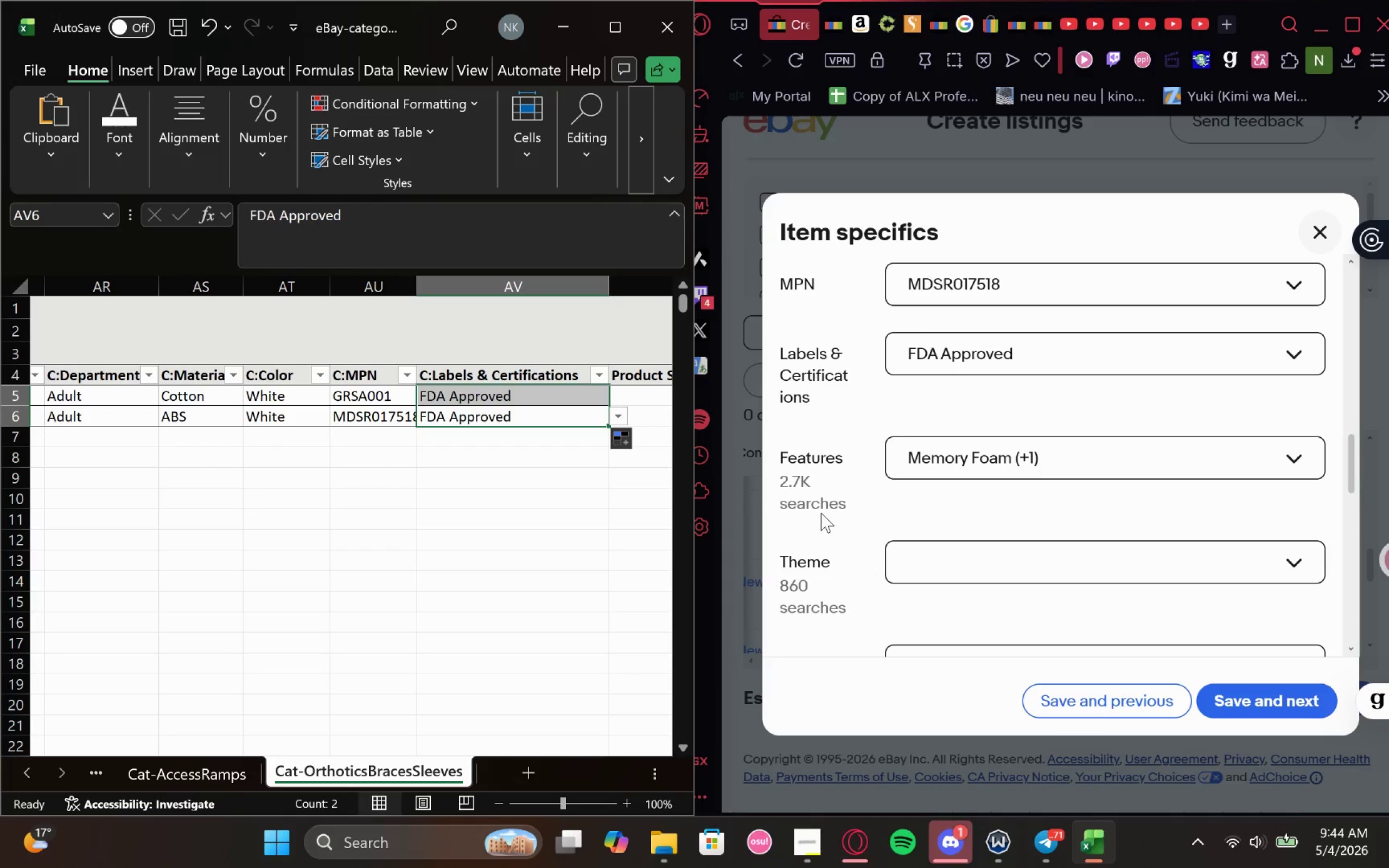 
wait(23.3)
 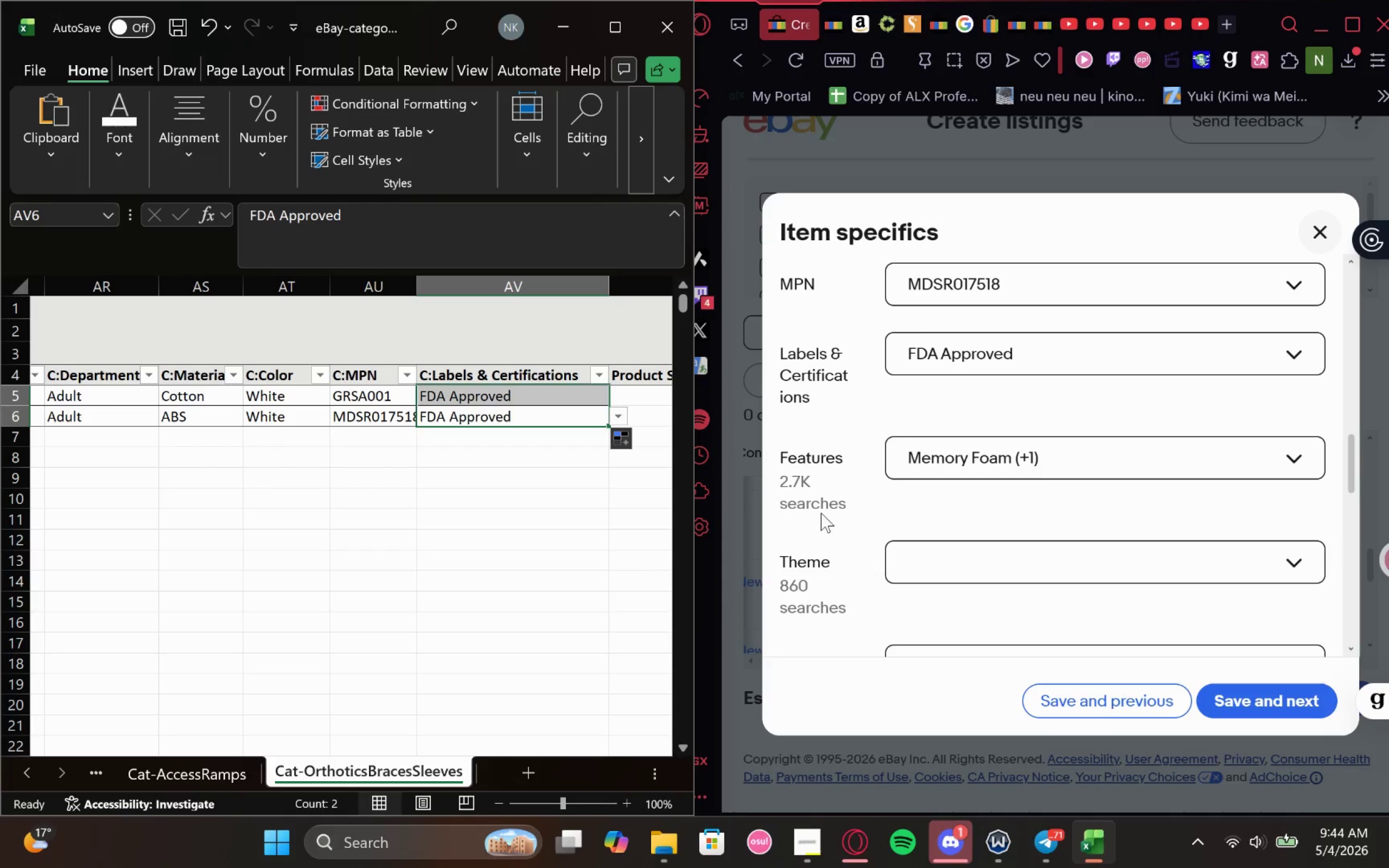 
left_click([476, 416])
 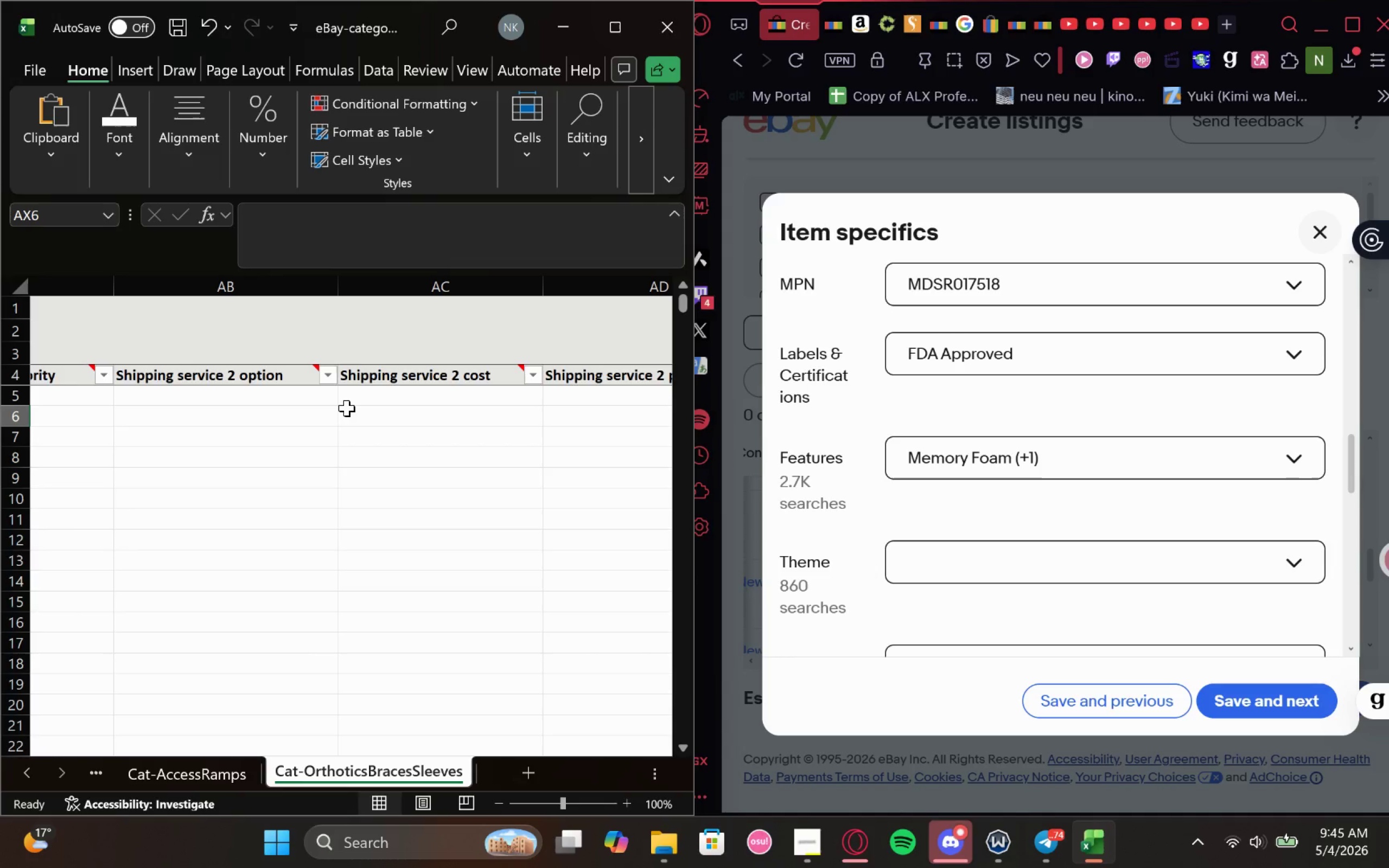 
wait(22.51)
 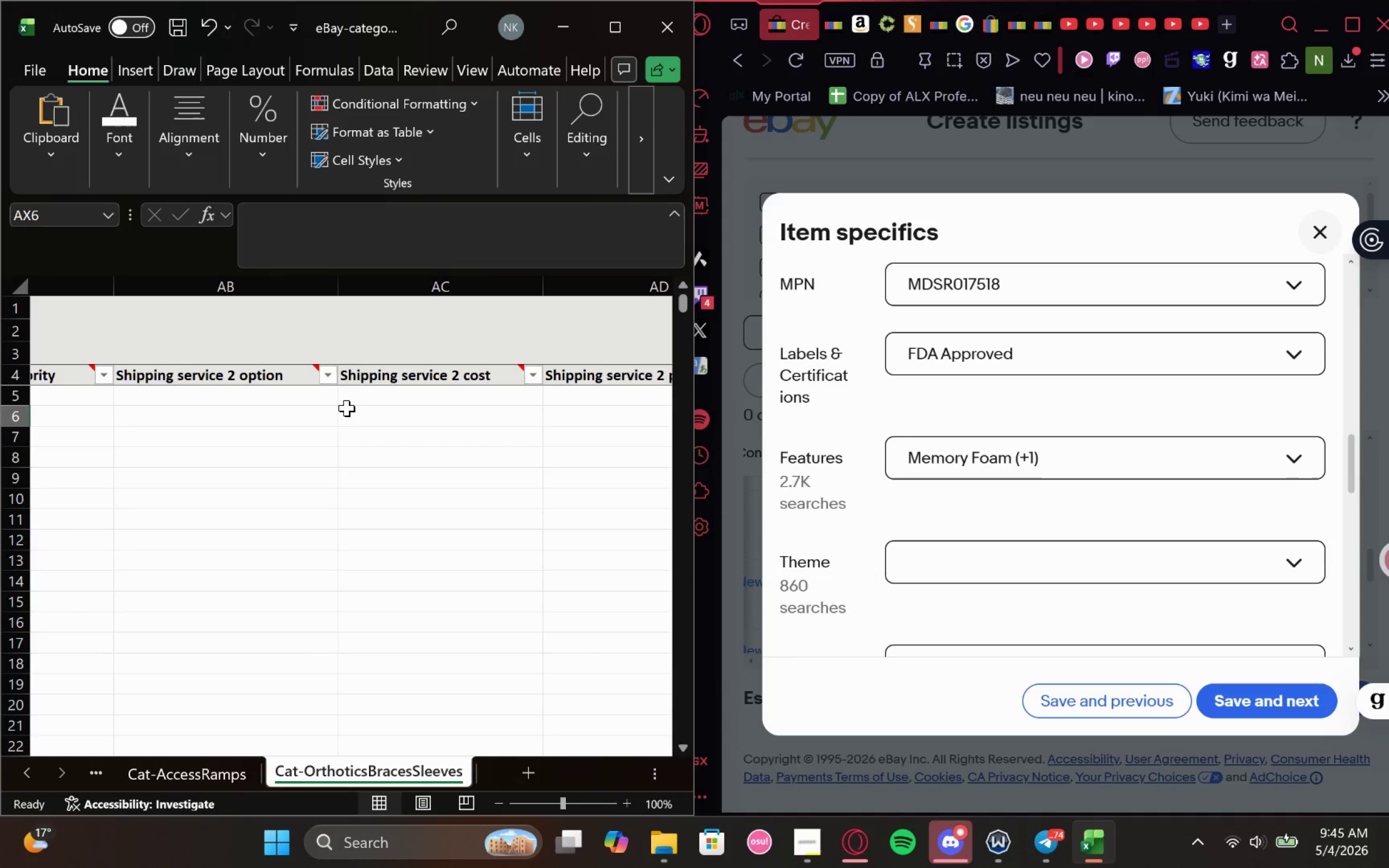 
left_click([427, 483])
 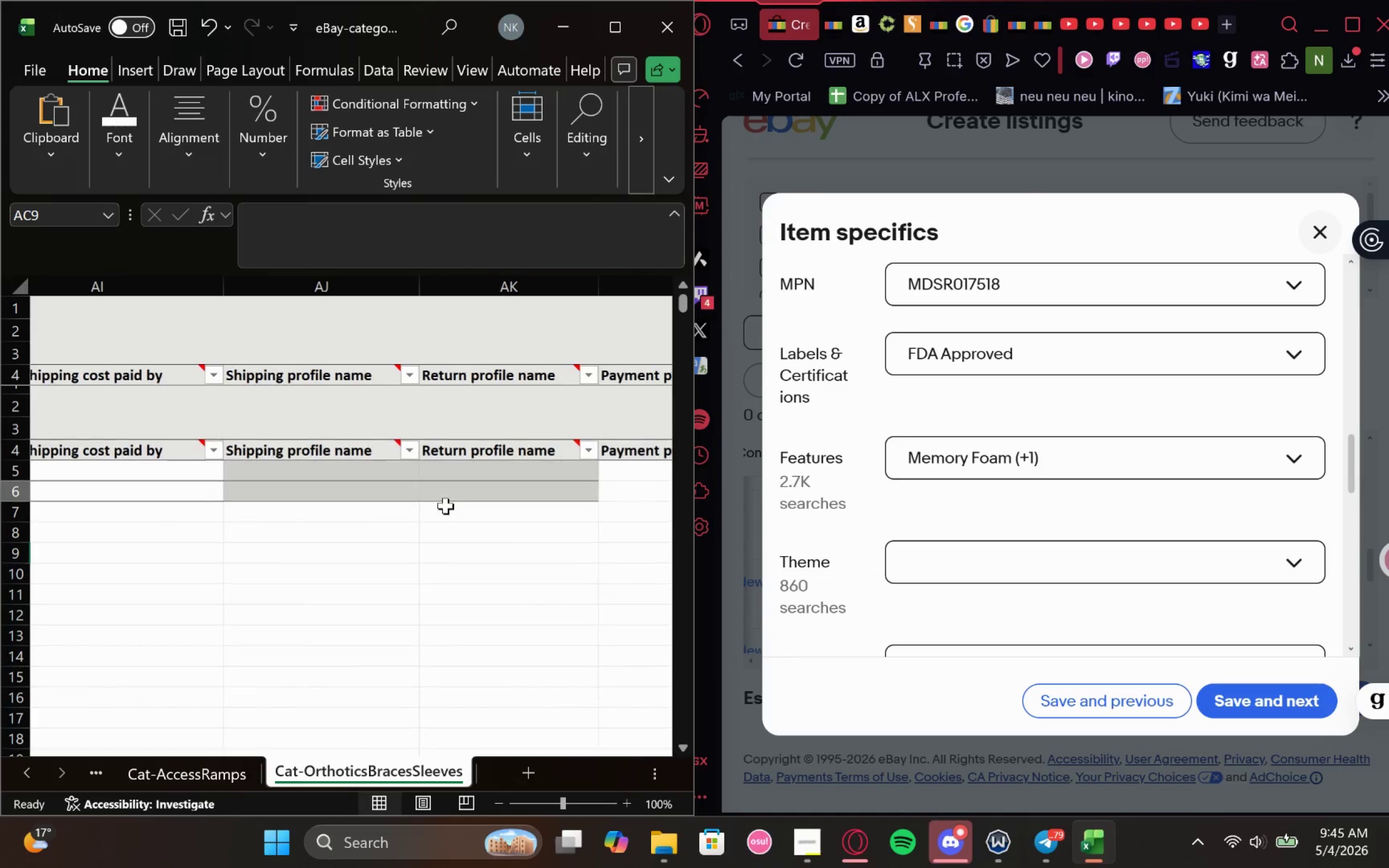 
left_click([447, 507])
 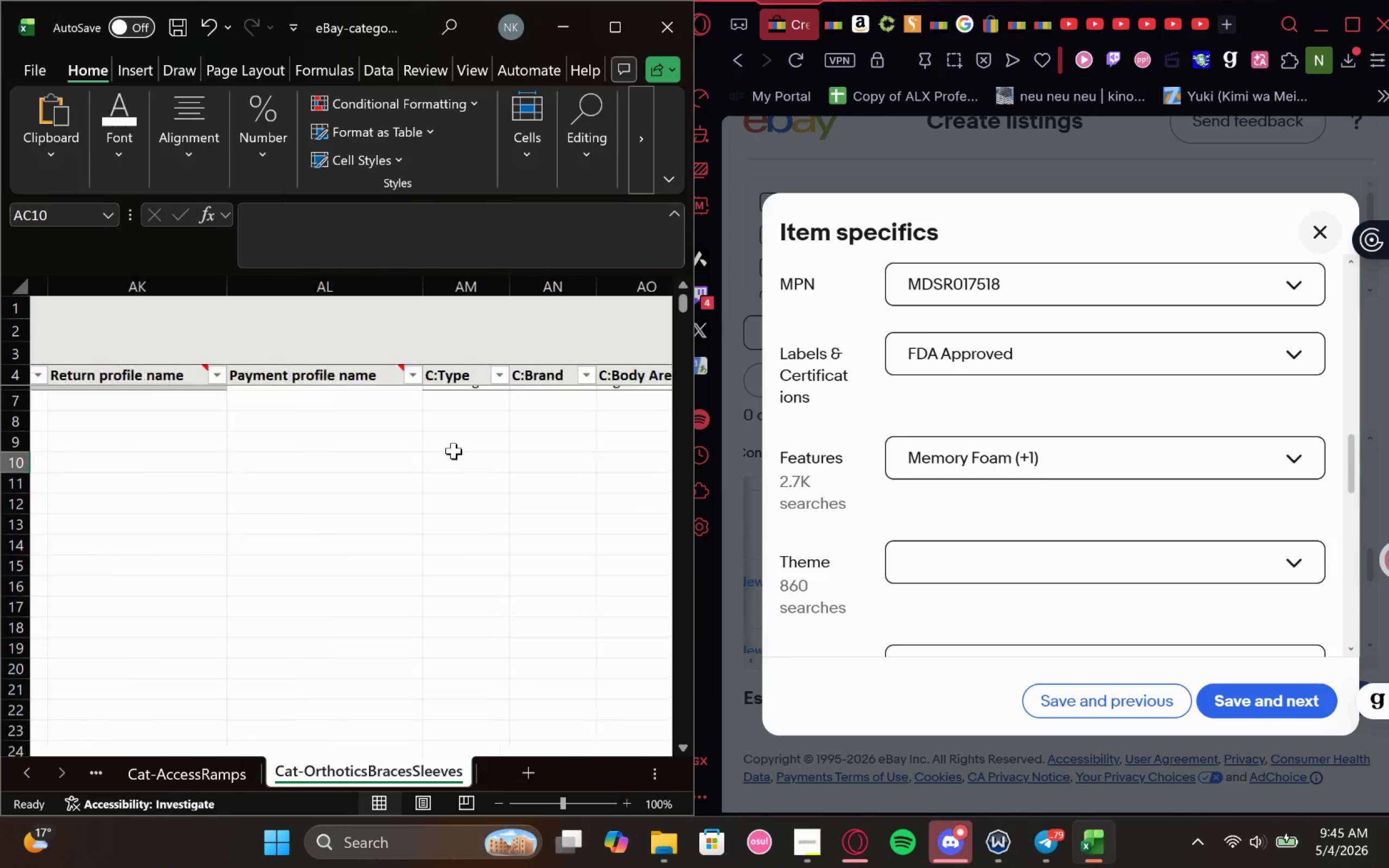 
scroll: coordinate [454, 451], scroll_direction: none, amount: 0.0
 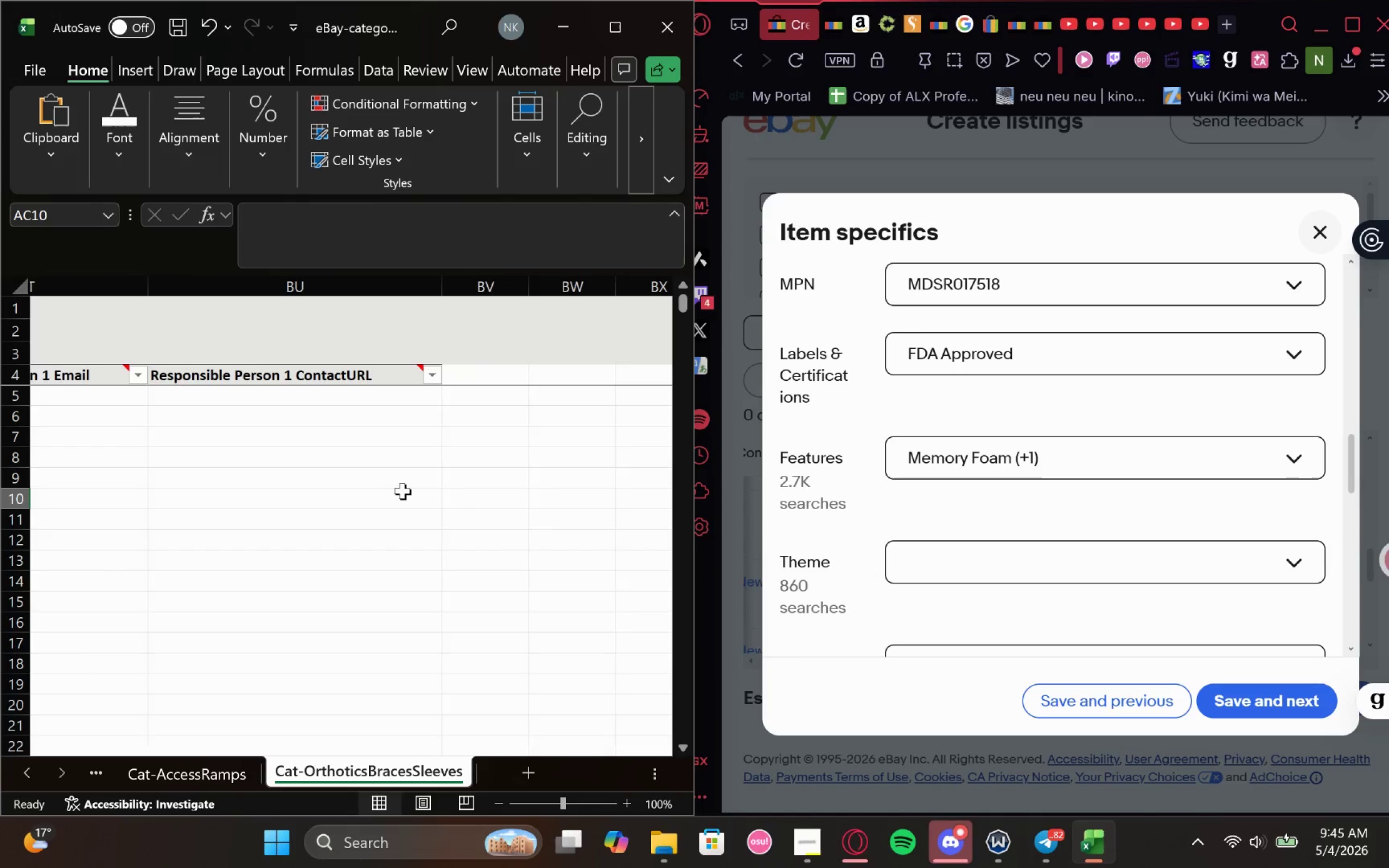 
wait(13.58)
 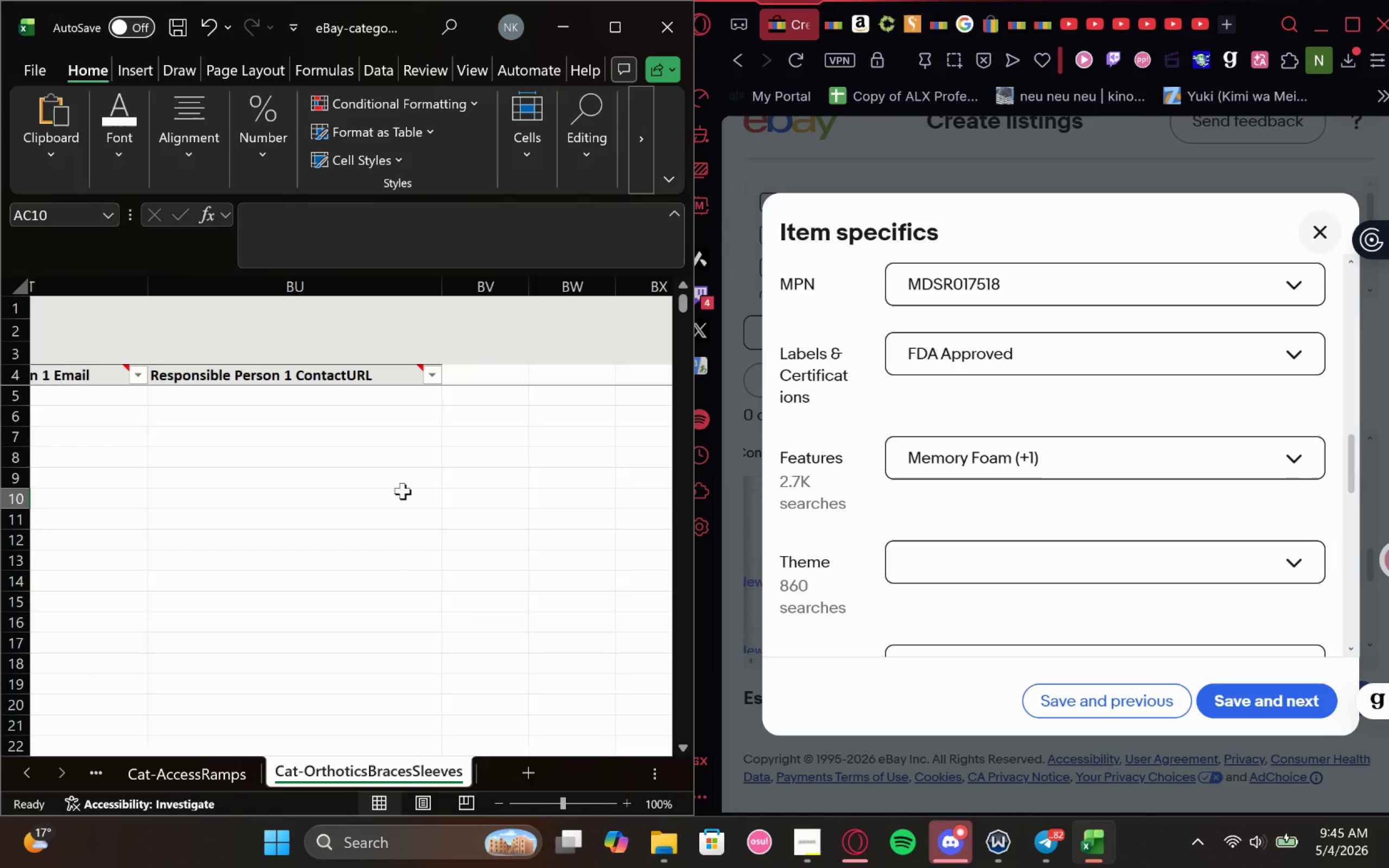 
left_click([610, 24])
 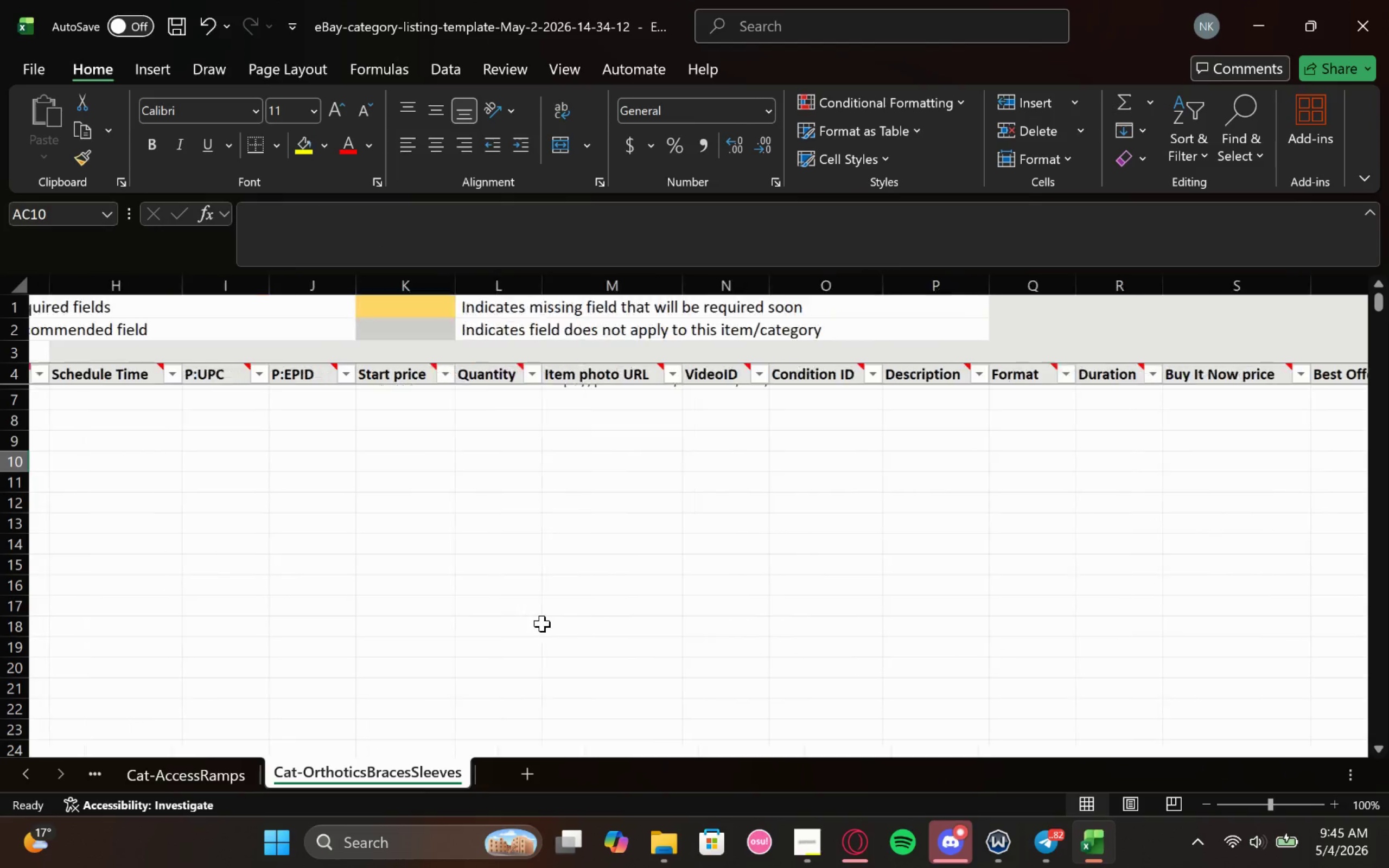 
wait(5.18)
 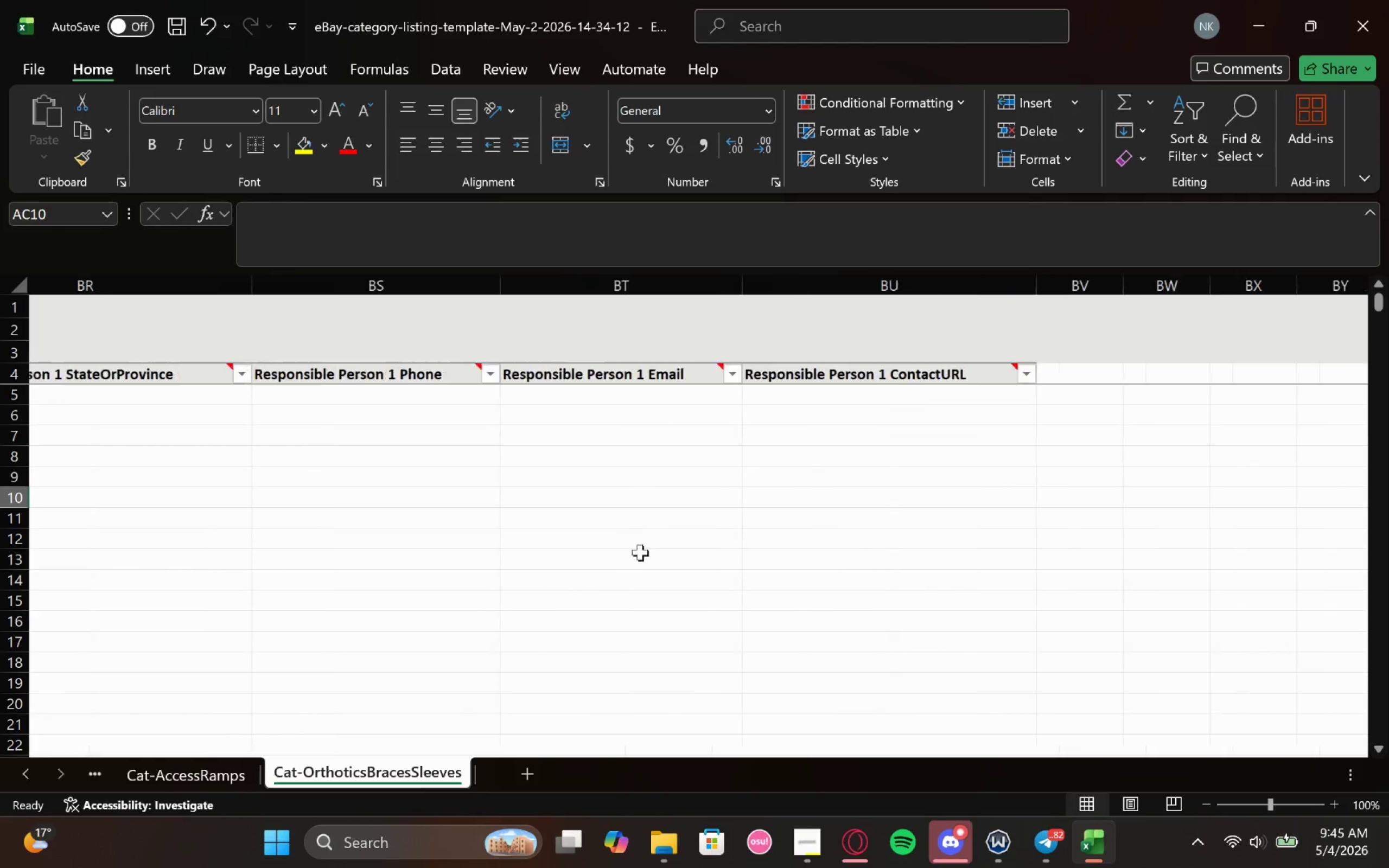 
scroll: coordinate [327, 591], scroll_direction: up, amount: 6.0
 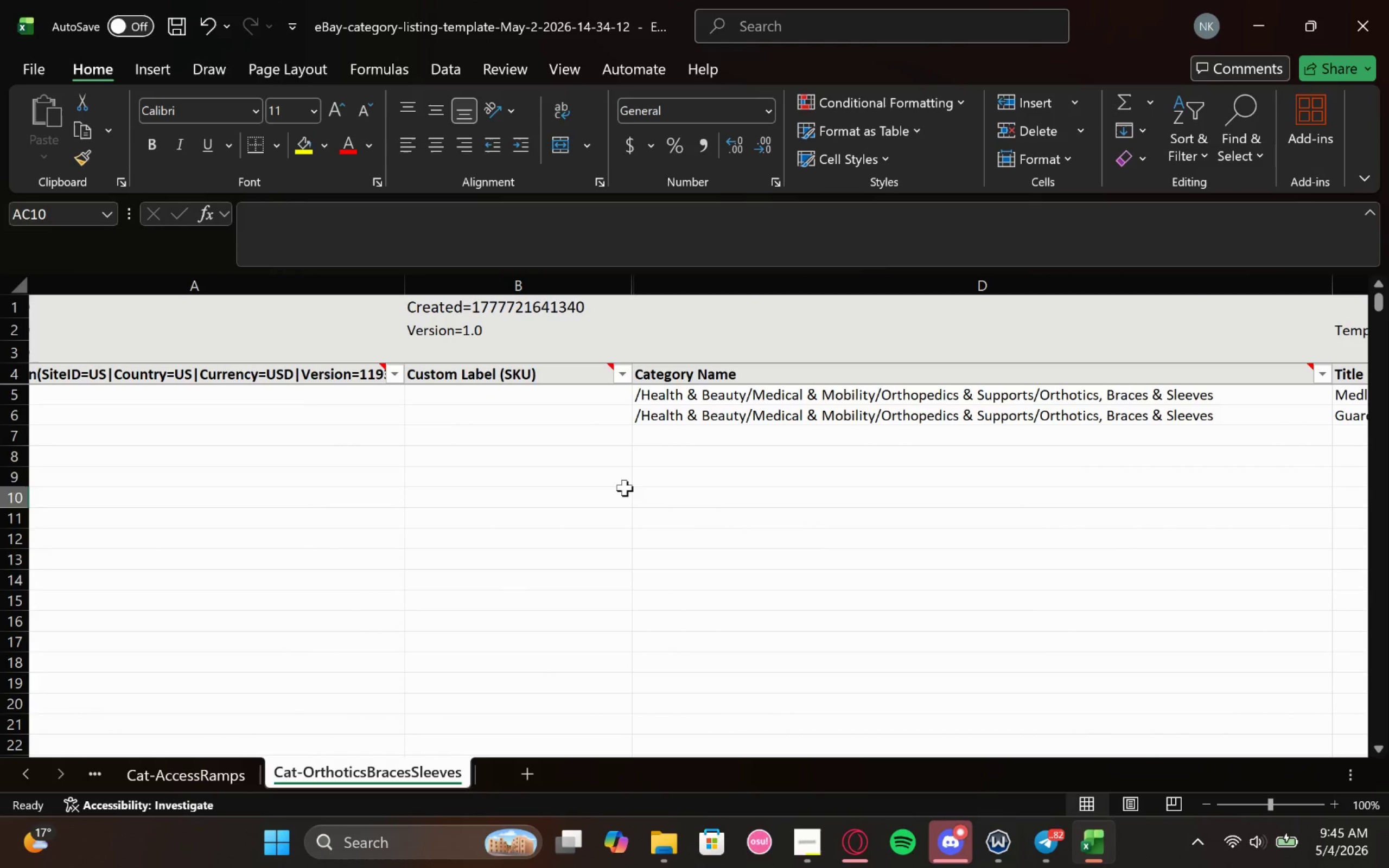 
left_click([340, 410])
 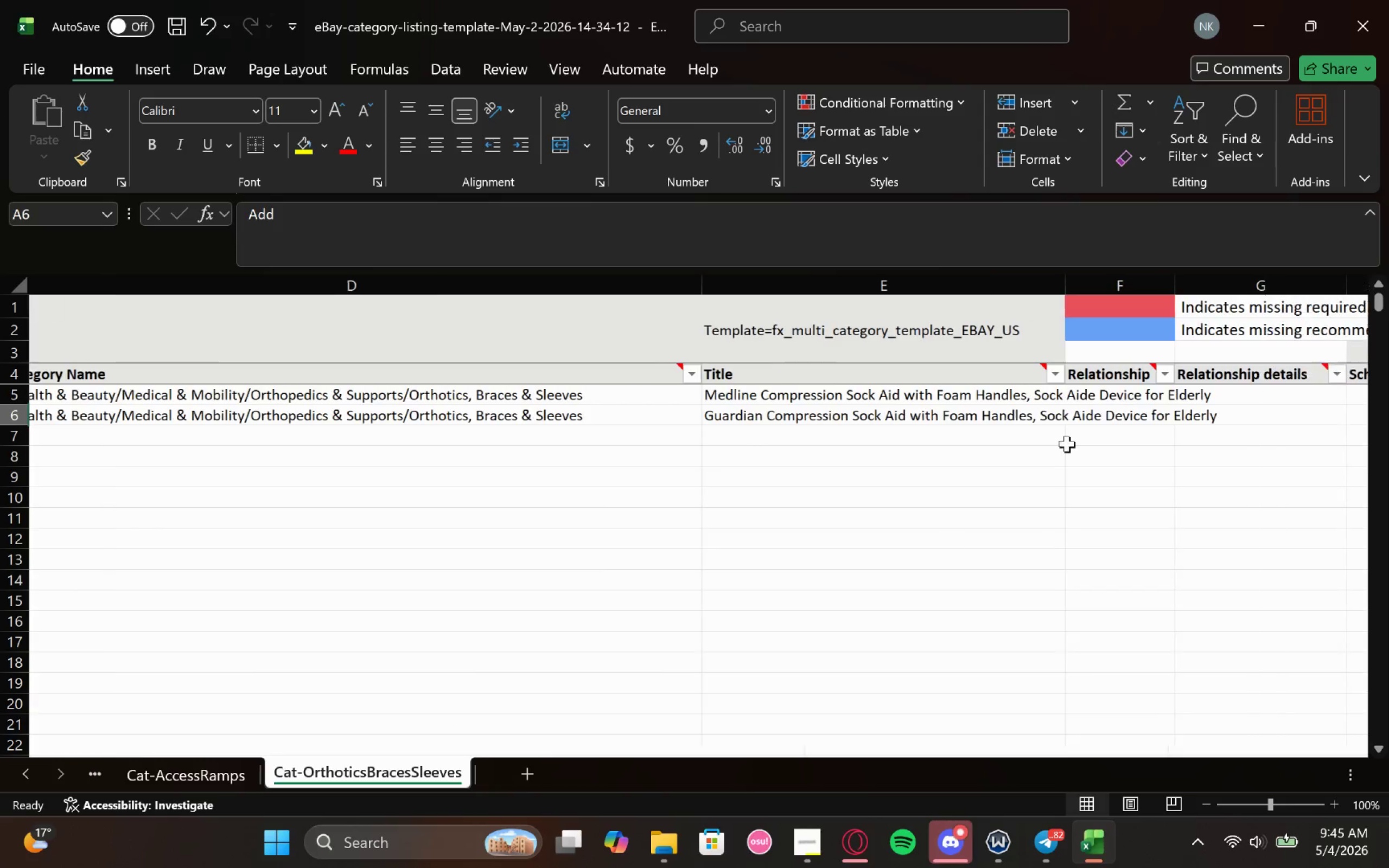 
left_click_drag(start_coordinate=[833, 416], to_coordinate=[839, 391])
 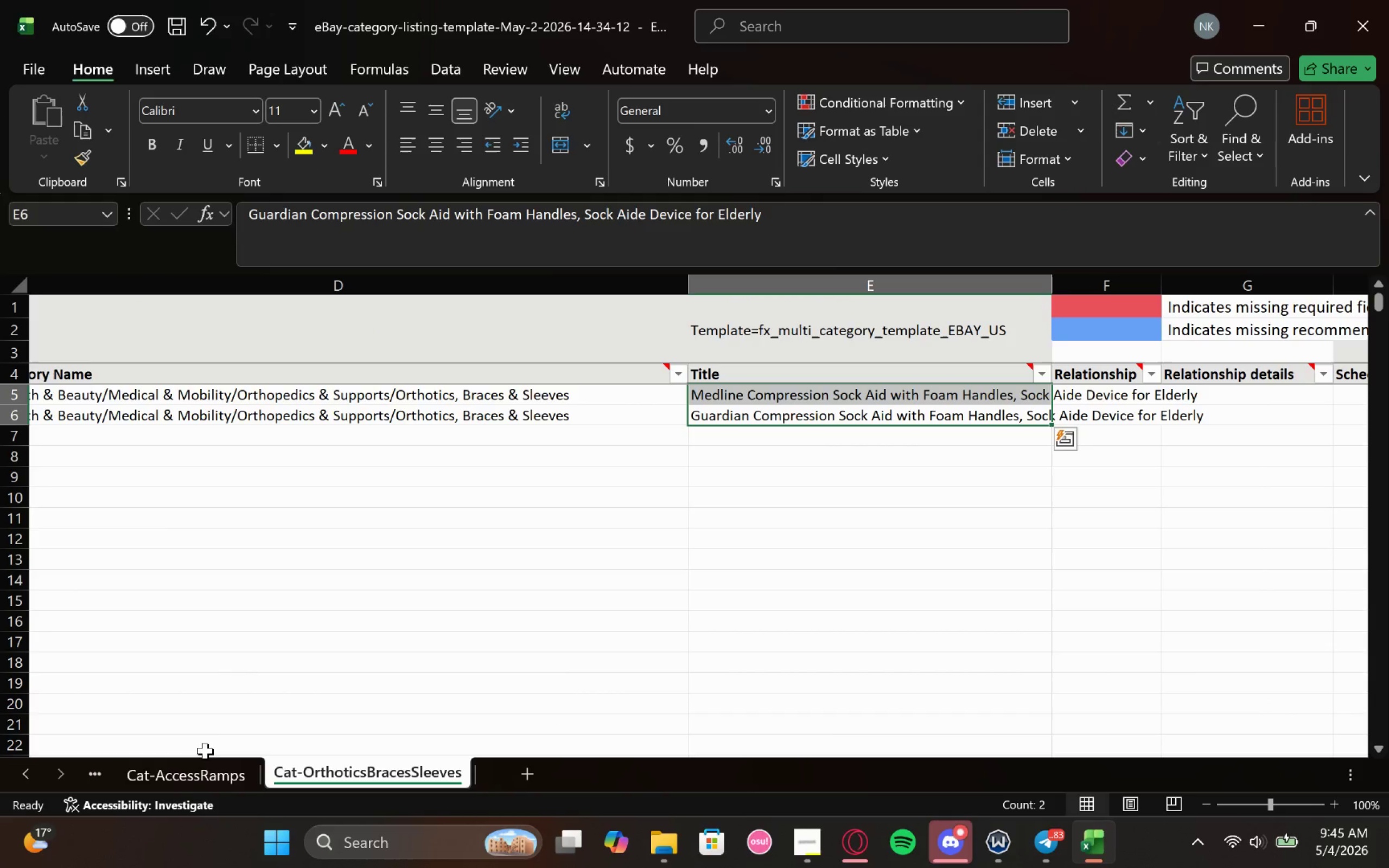 
left_click([186, 768])
 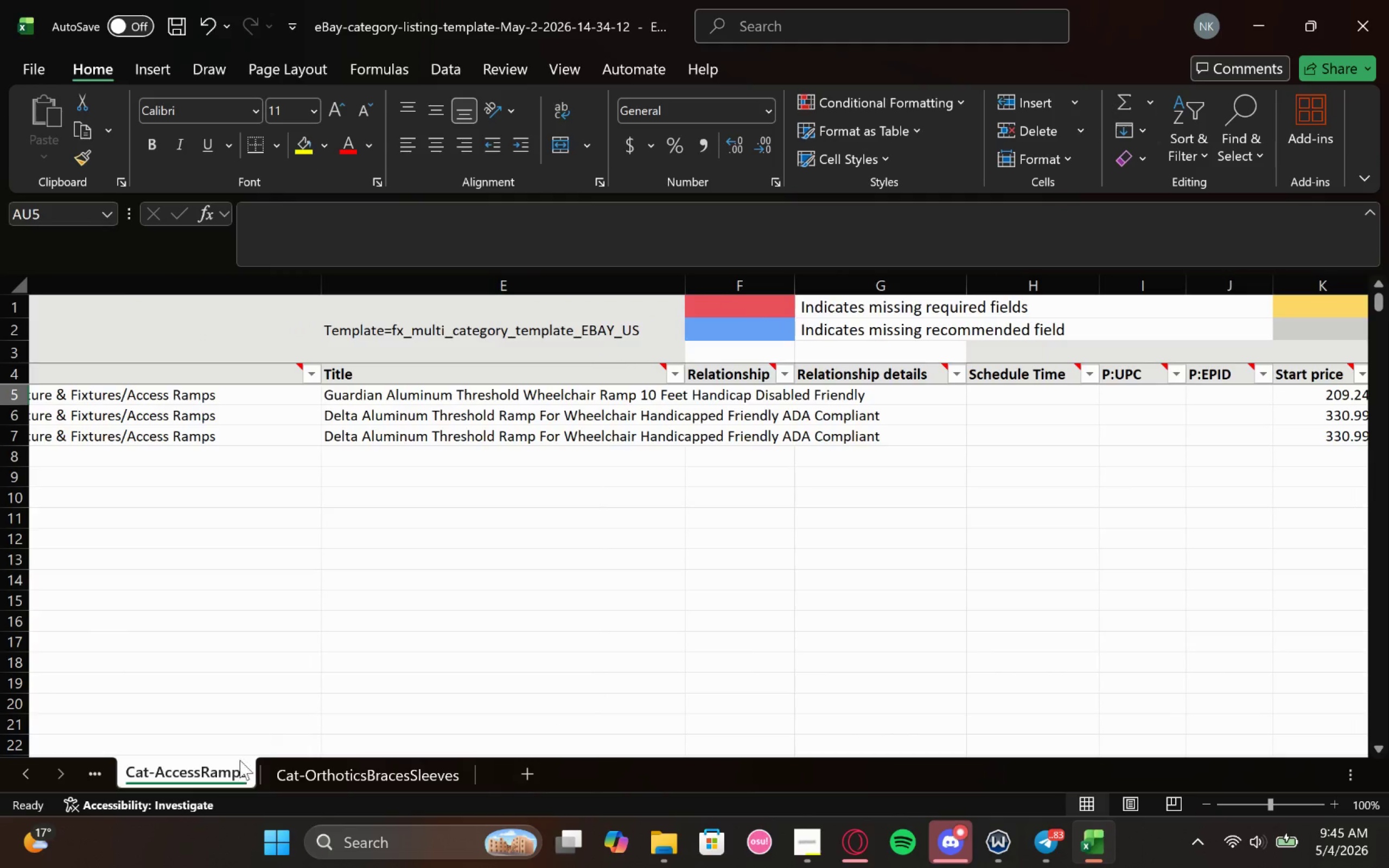 
left_click([90, 768])
 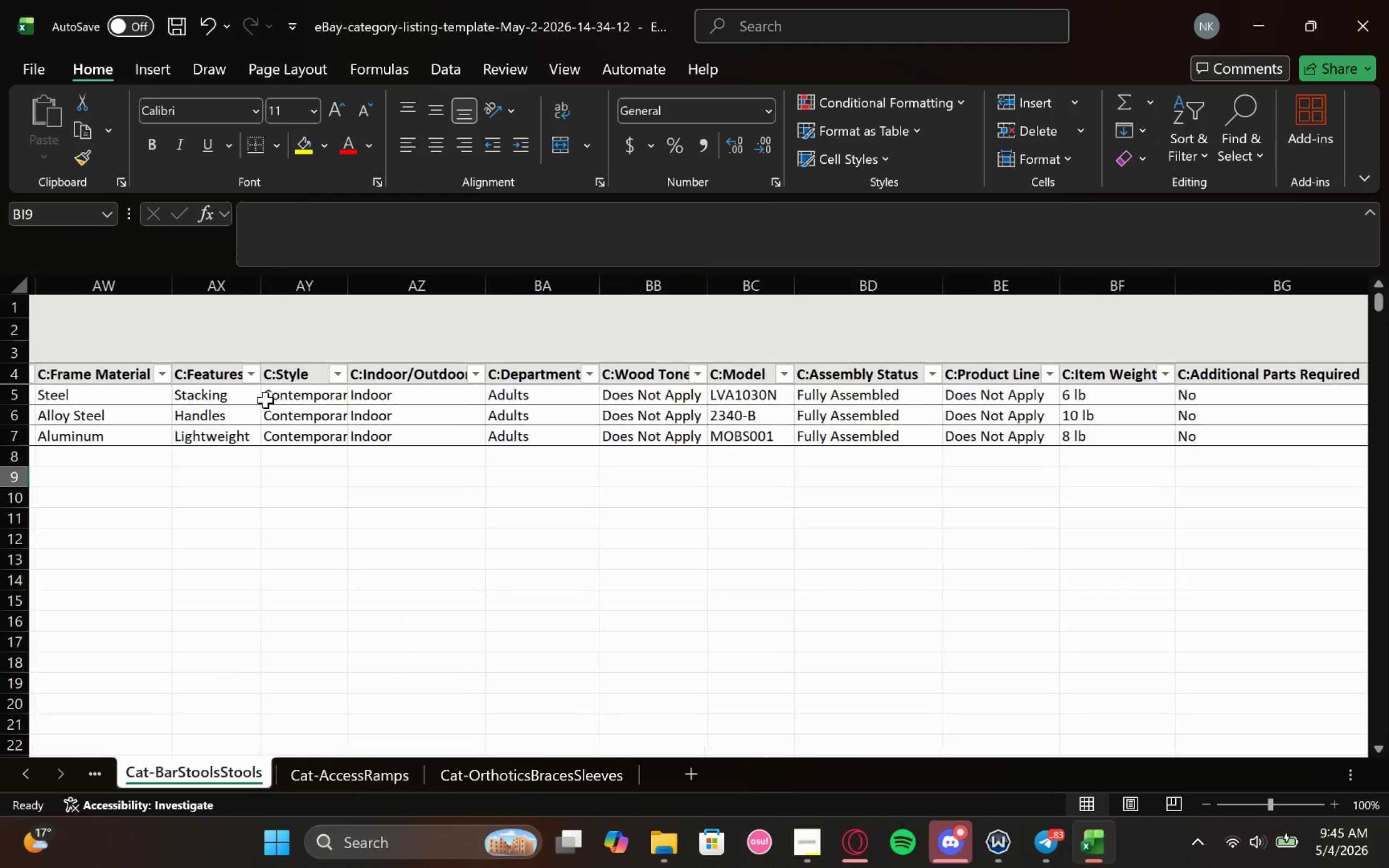 
left_click([95, 775])
 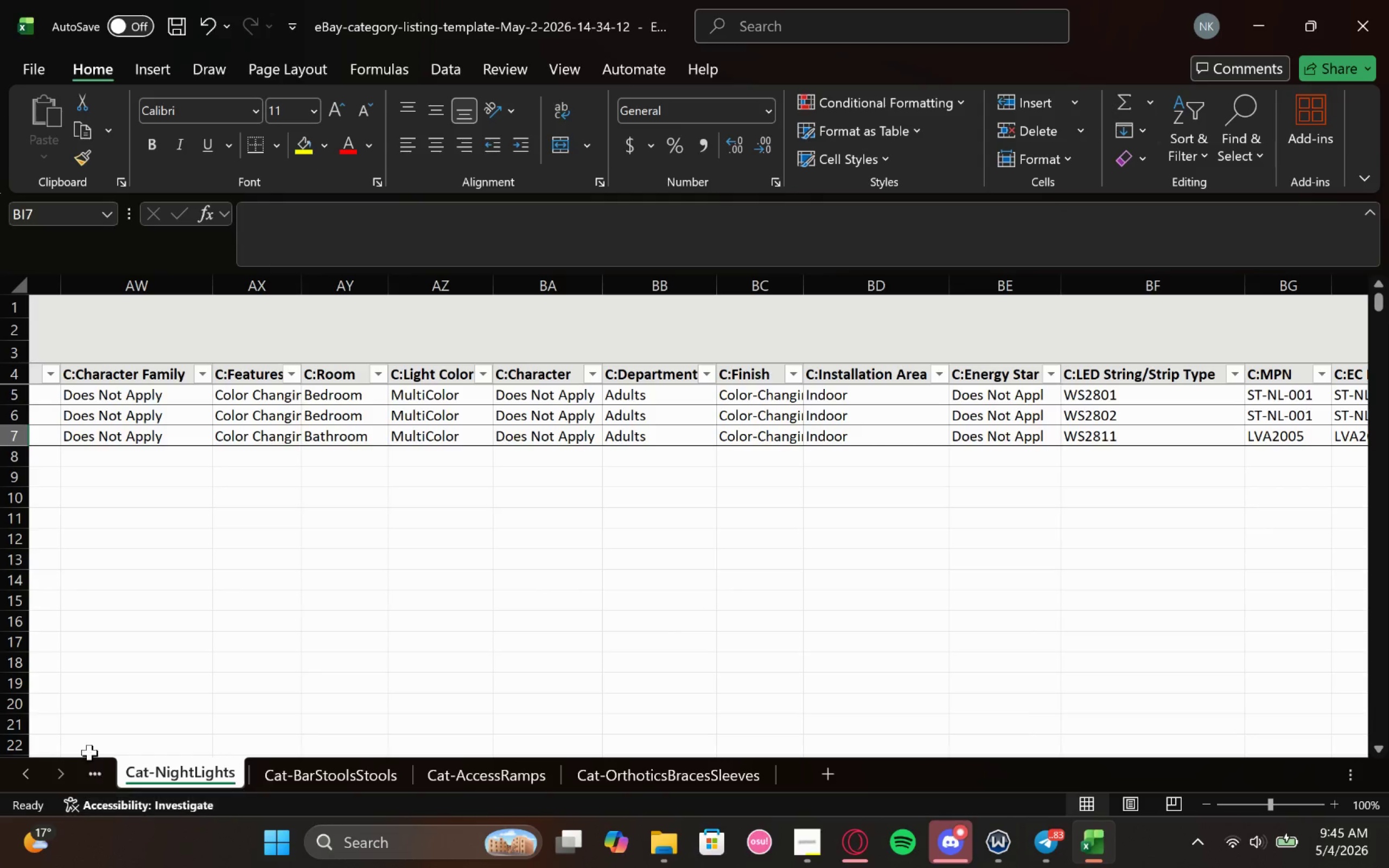 
left_click([90, 775])
 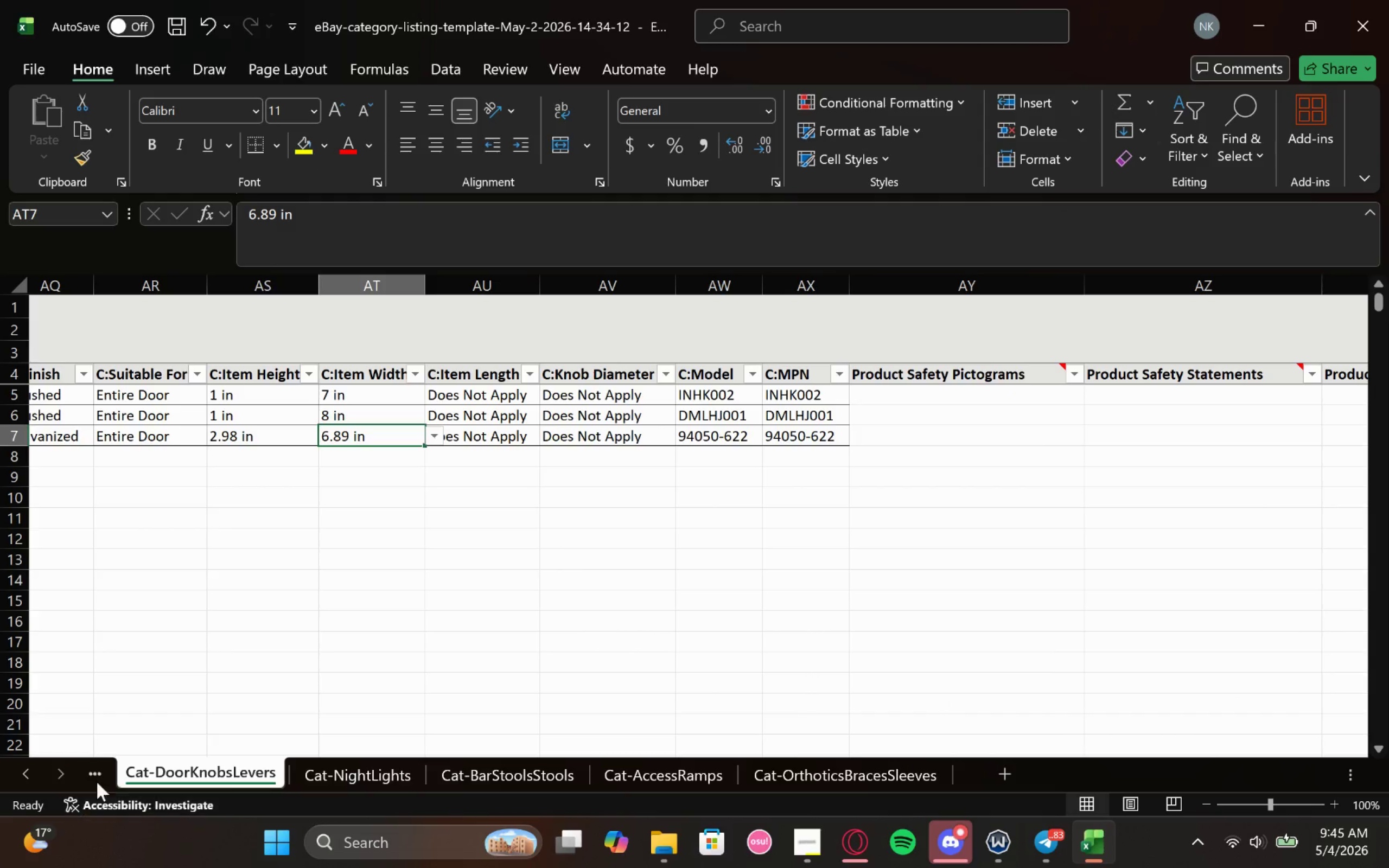 
left_click([95, 769])
 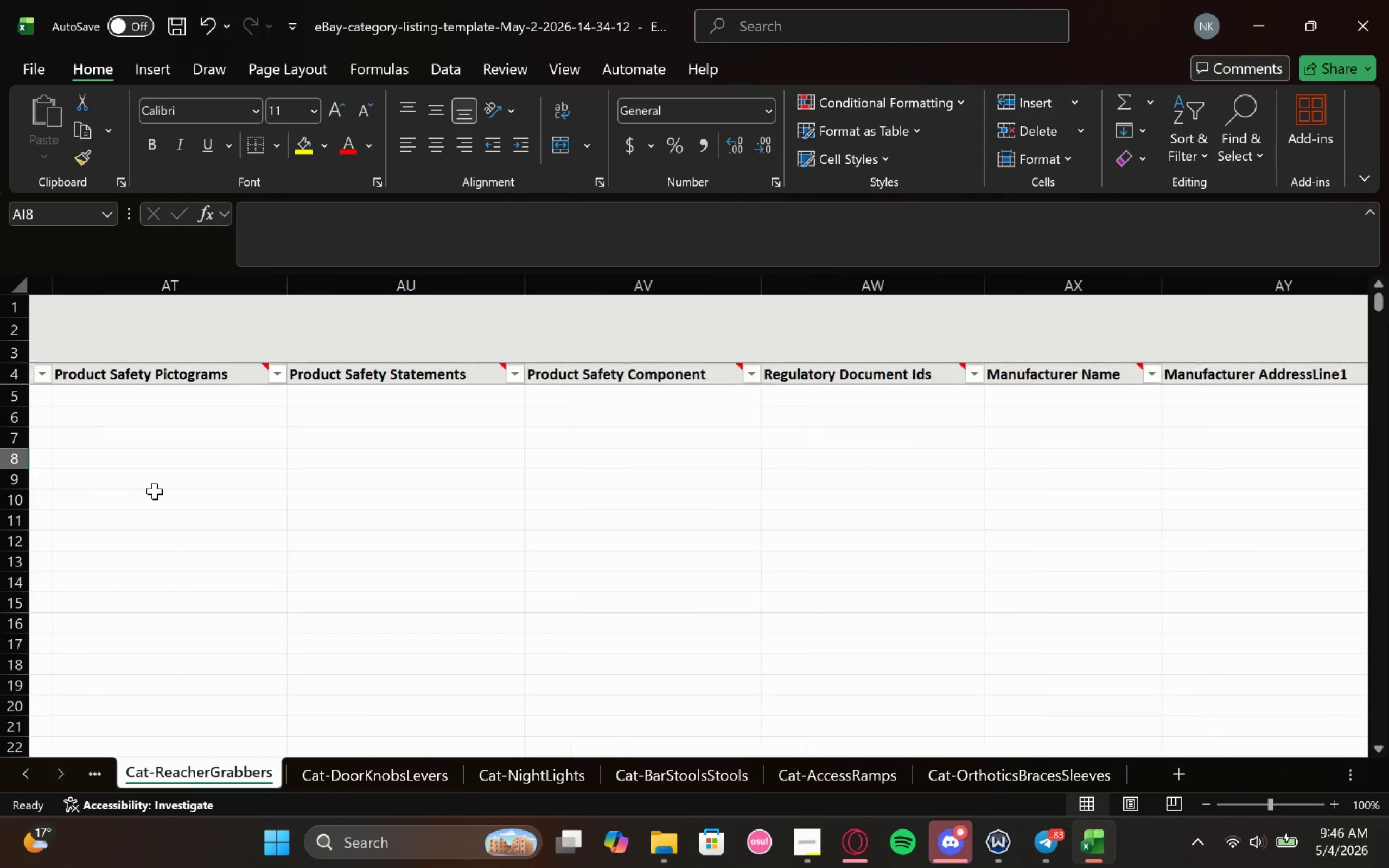 
wait(10.1)
 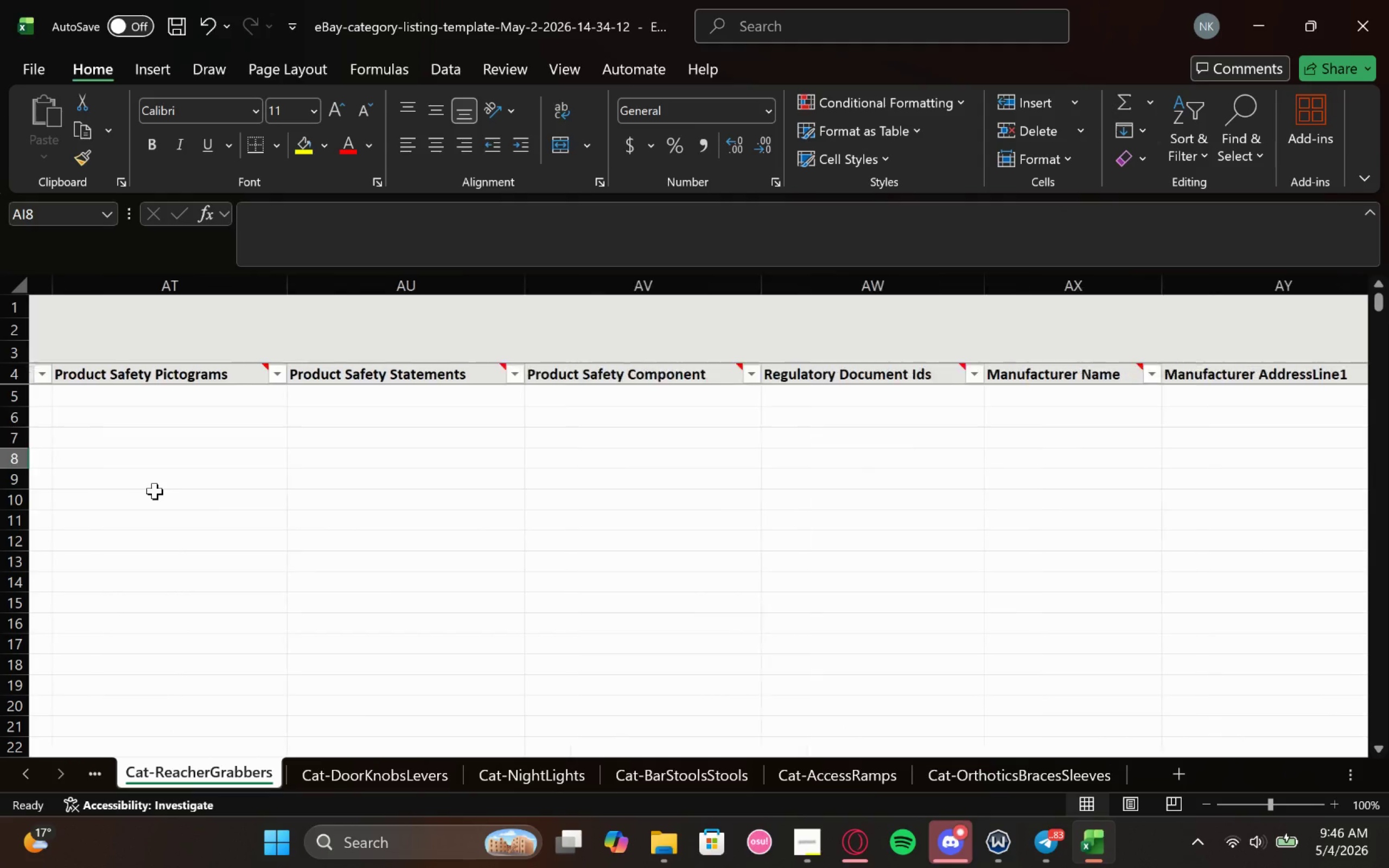 
scroll: coordinate [259, 493], scroll_direction: none, amount: 0.0
 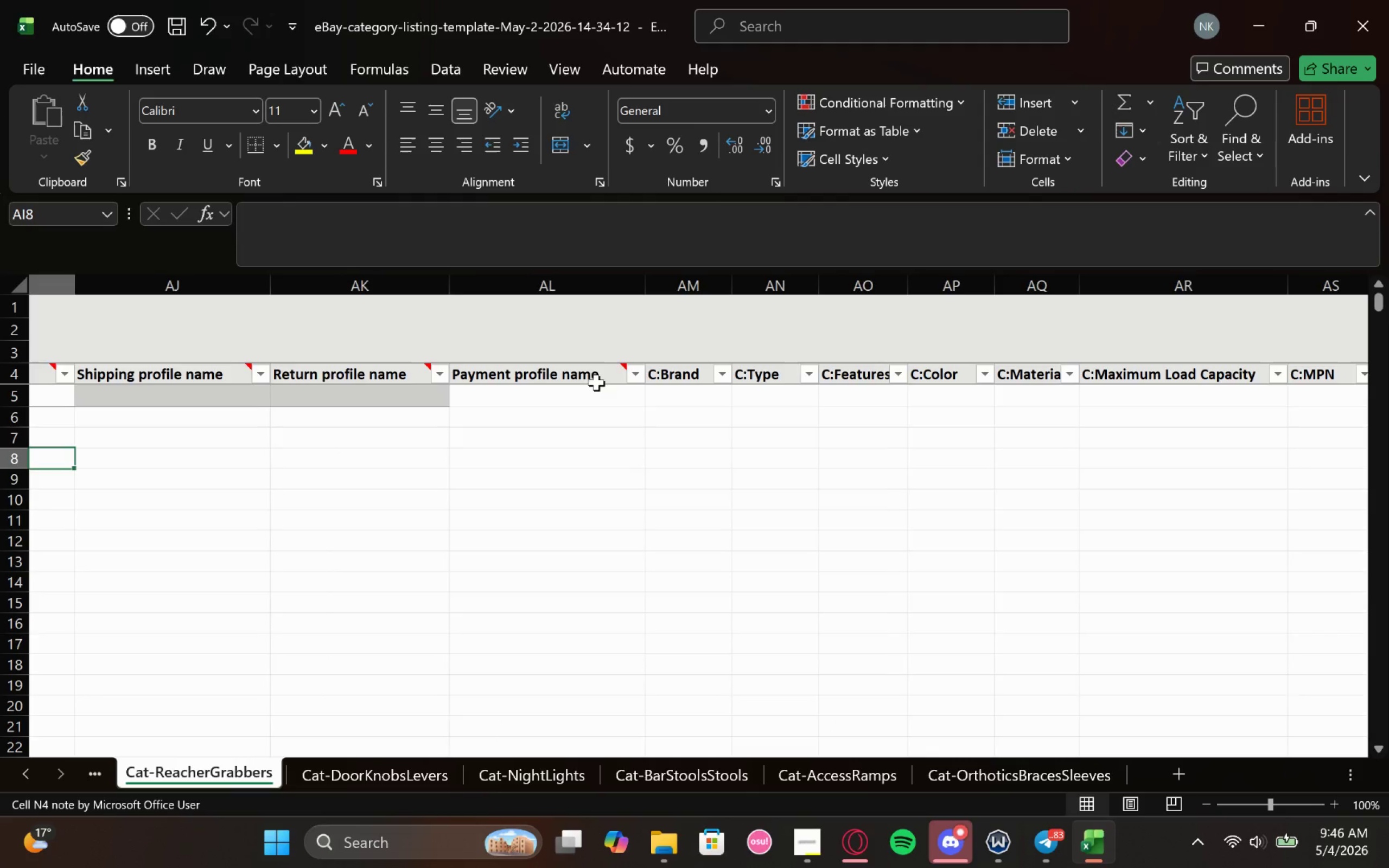 
double_click([591, 390])
 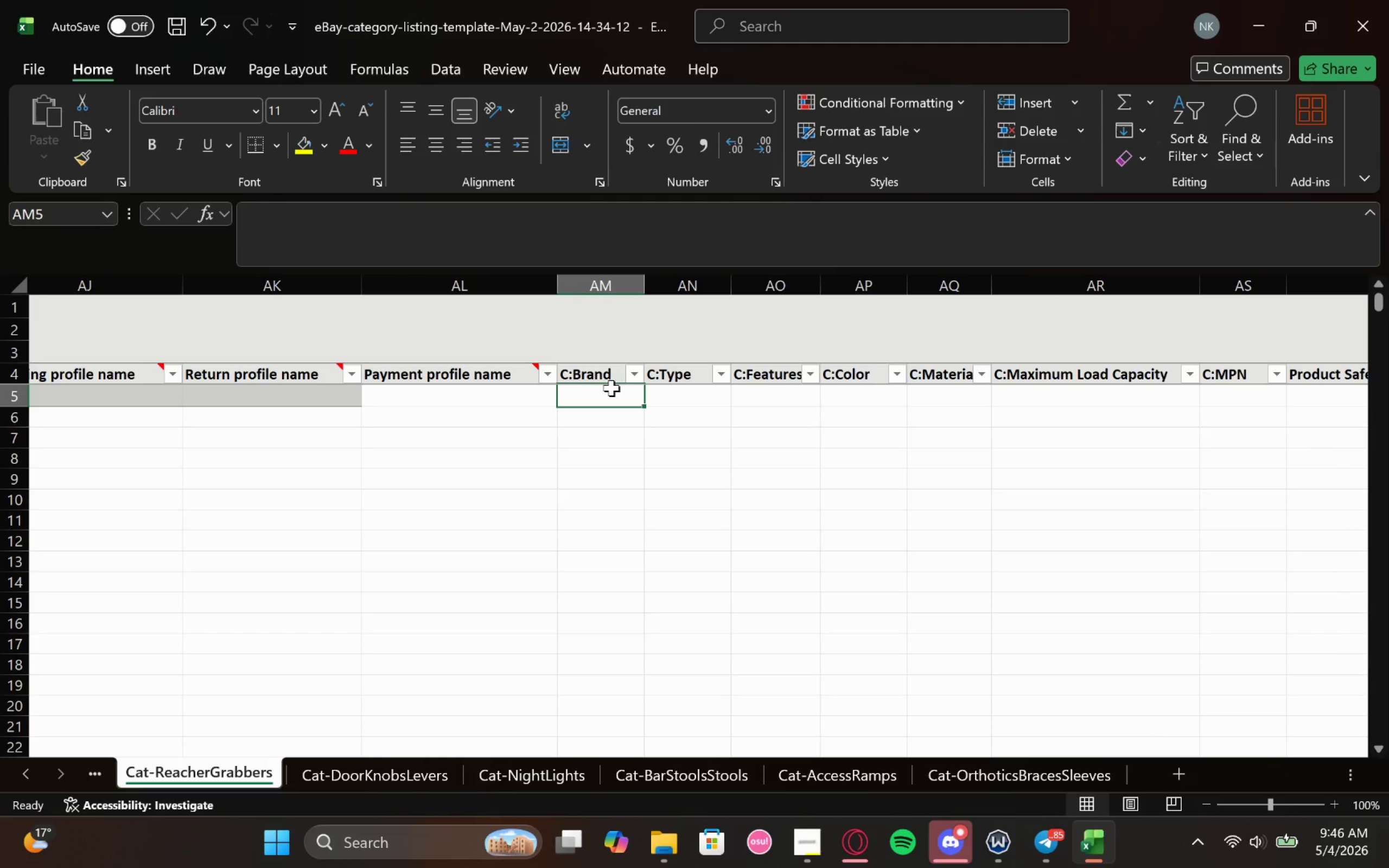 
double_click([597, 390])
 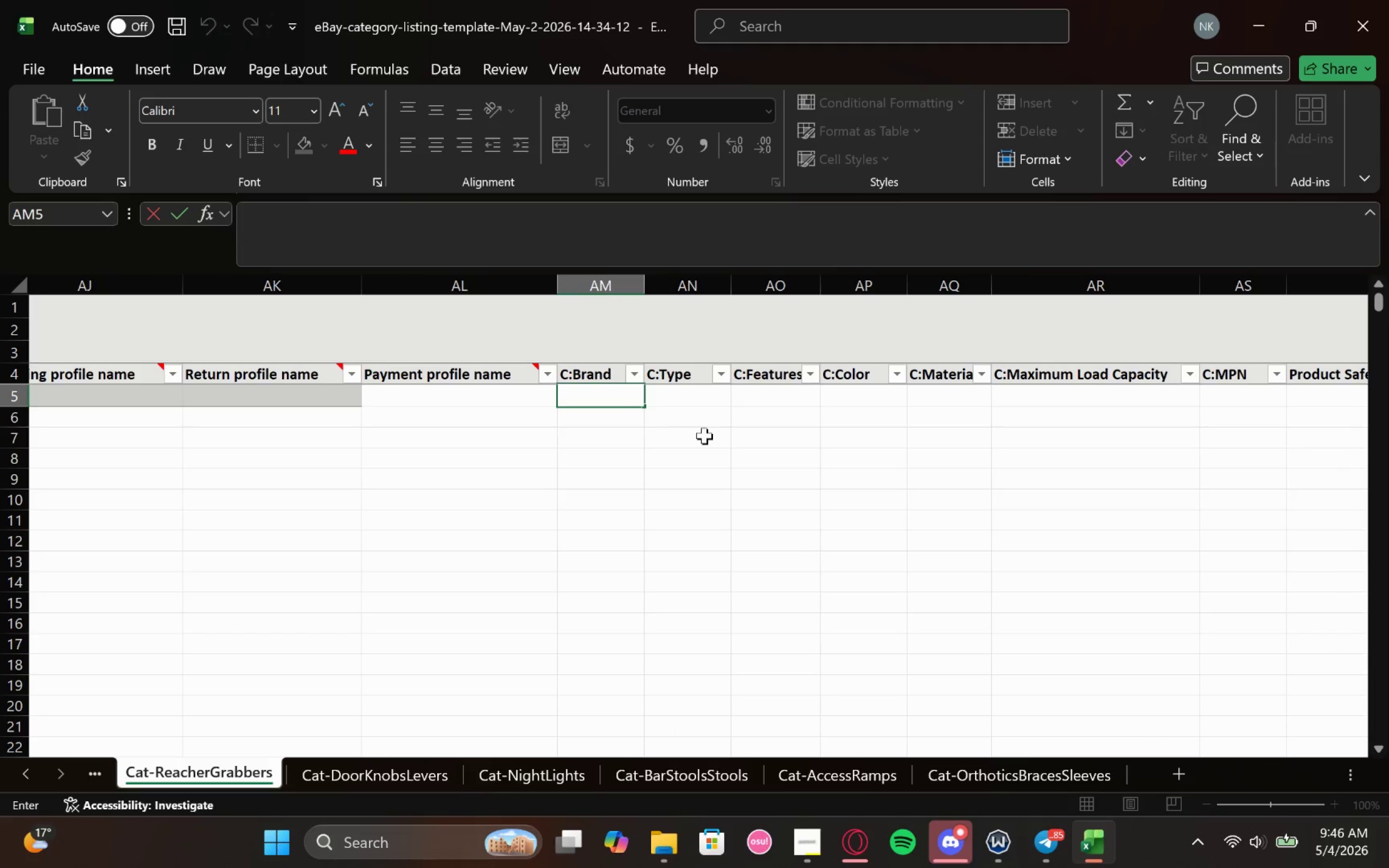 
left_click([704, 436])
 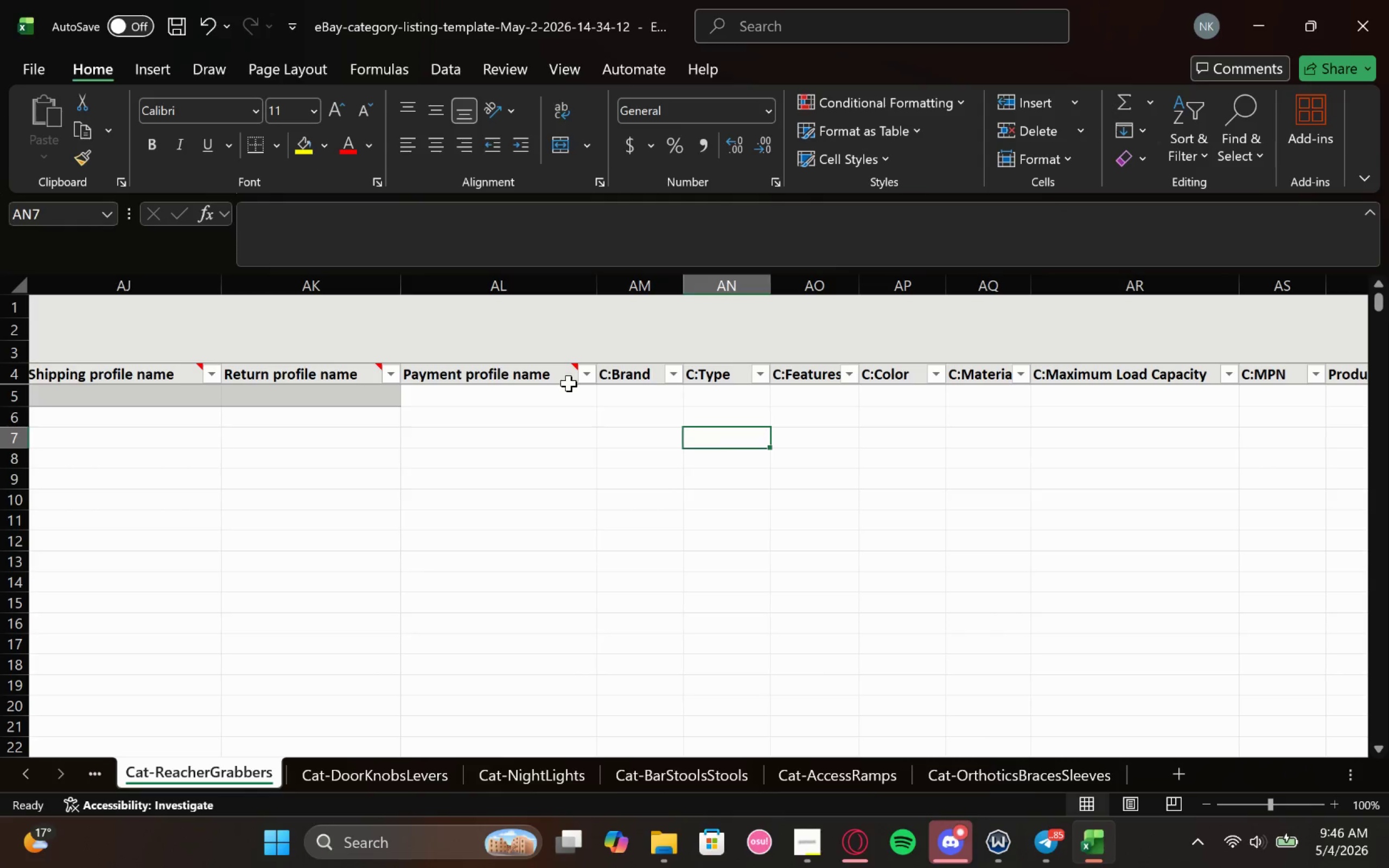 
left_click([627, 391])
 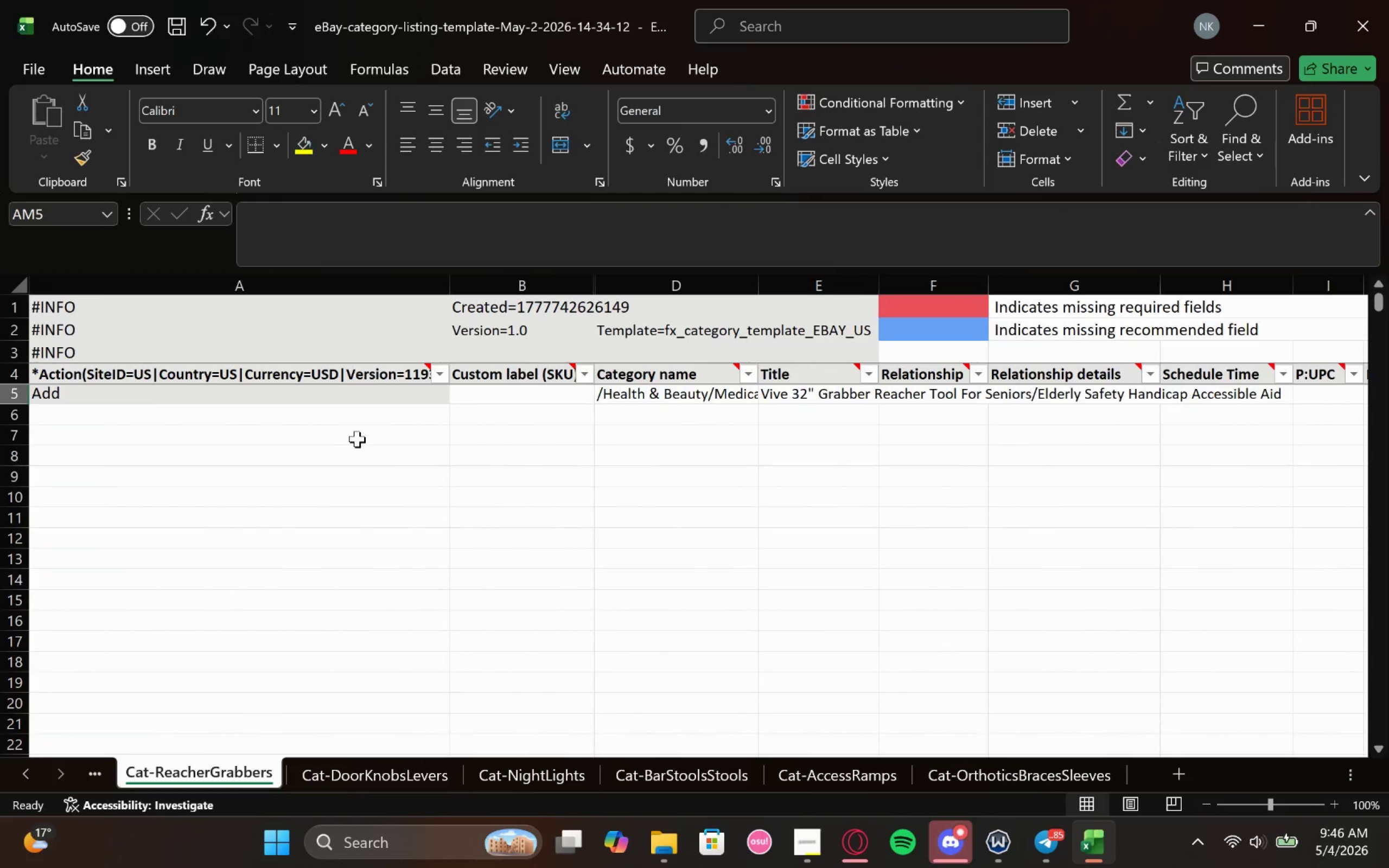 
left_click([327, 424])
 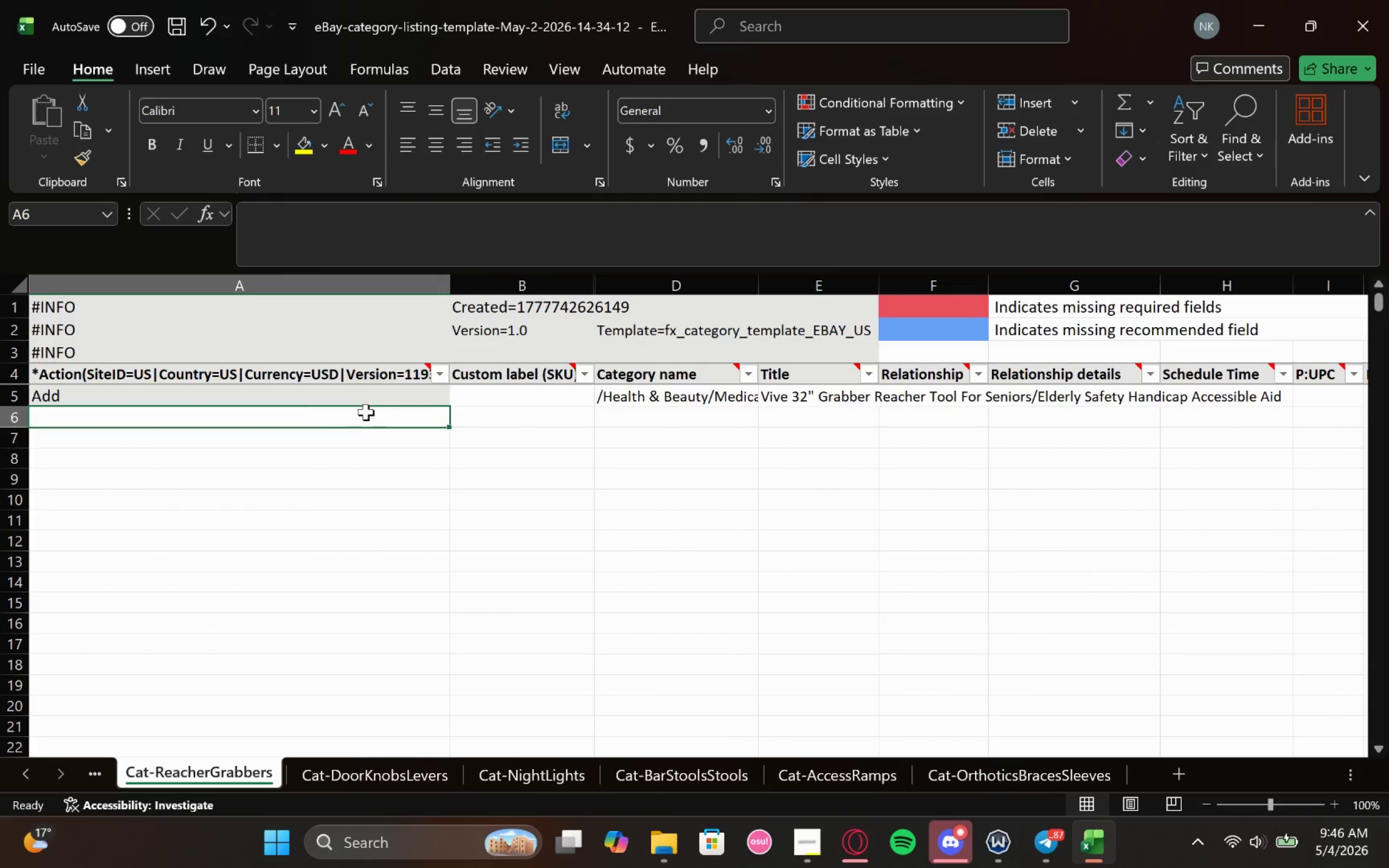 
type(add)
 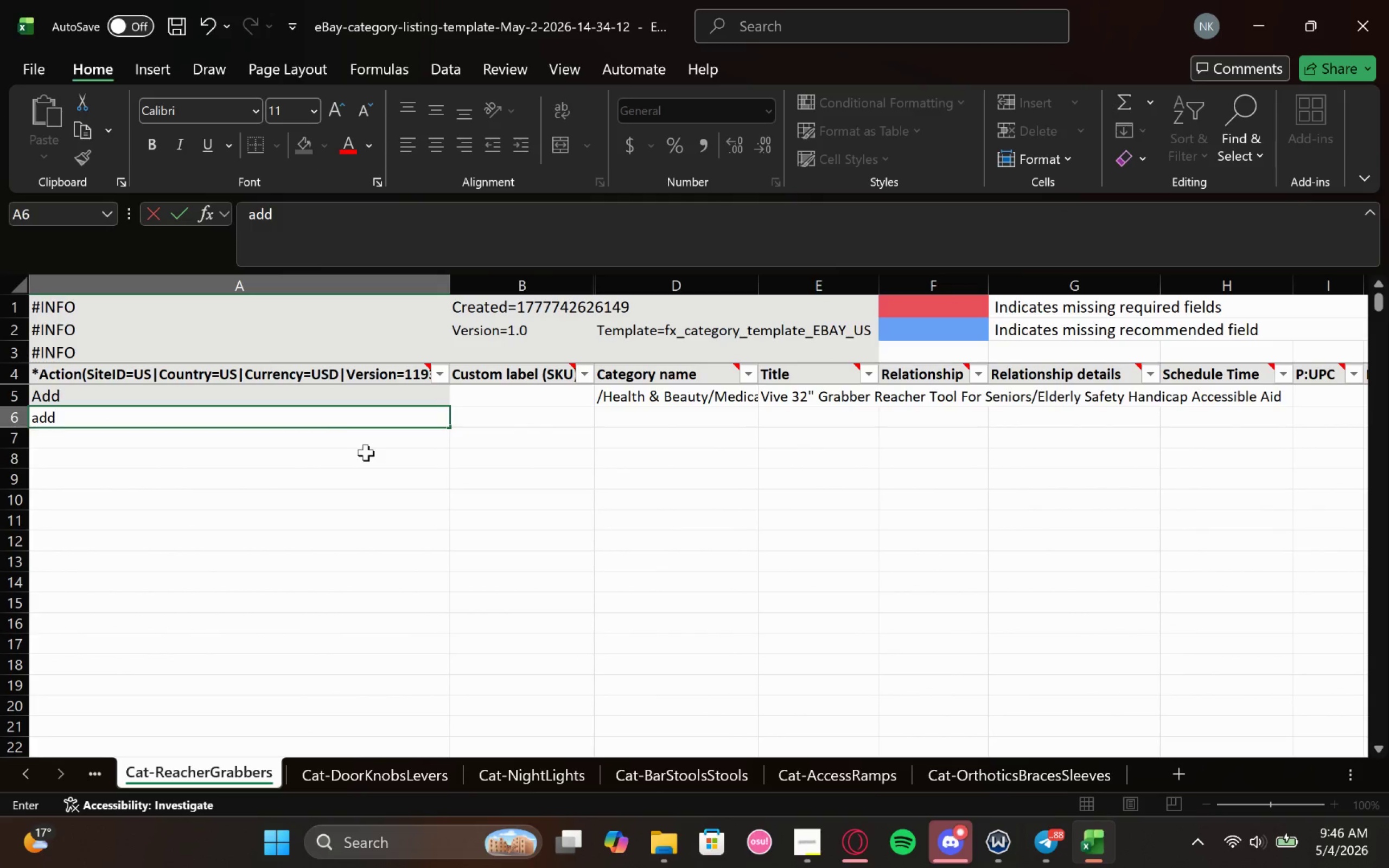 
key(Enter)
 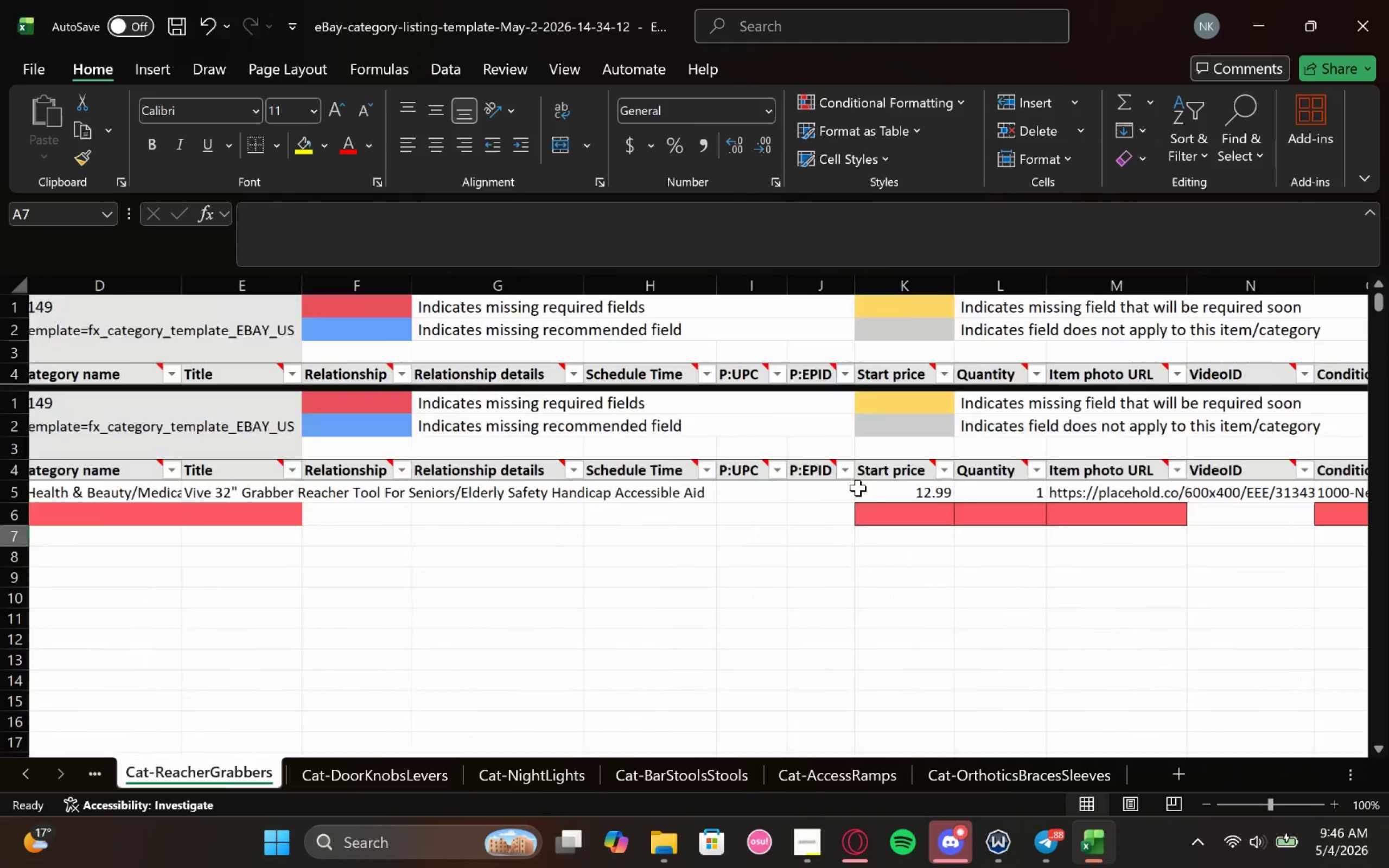 
wait(7.56)
 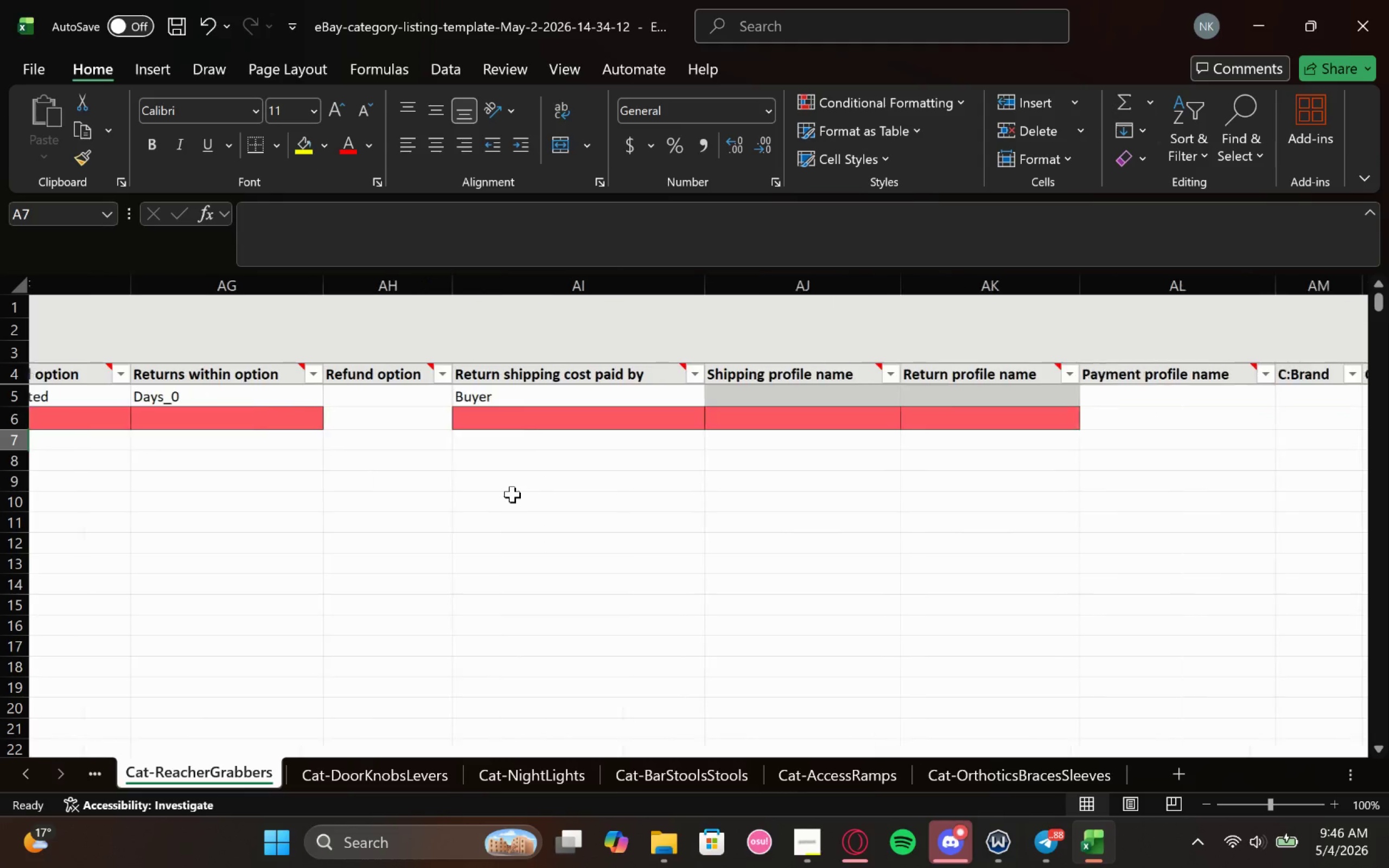 
left_click([257, 416])
 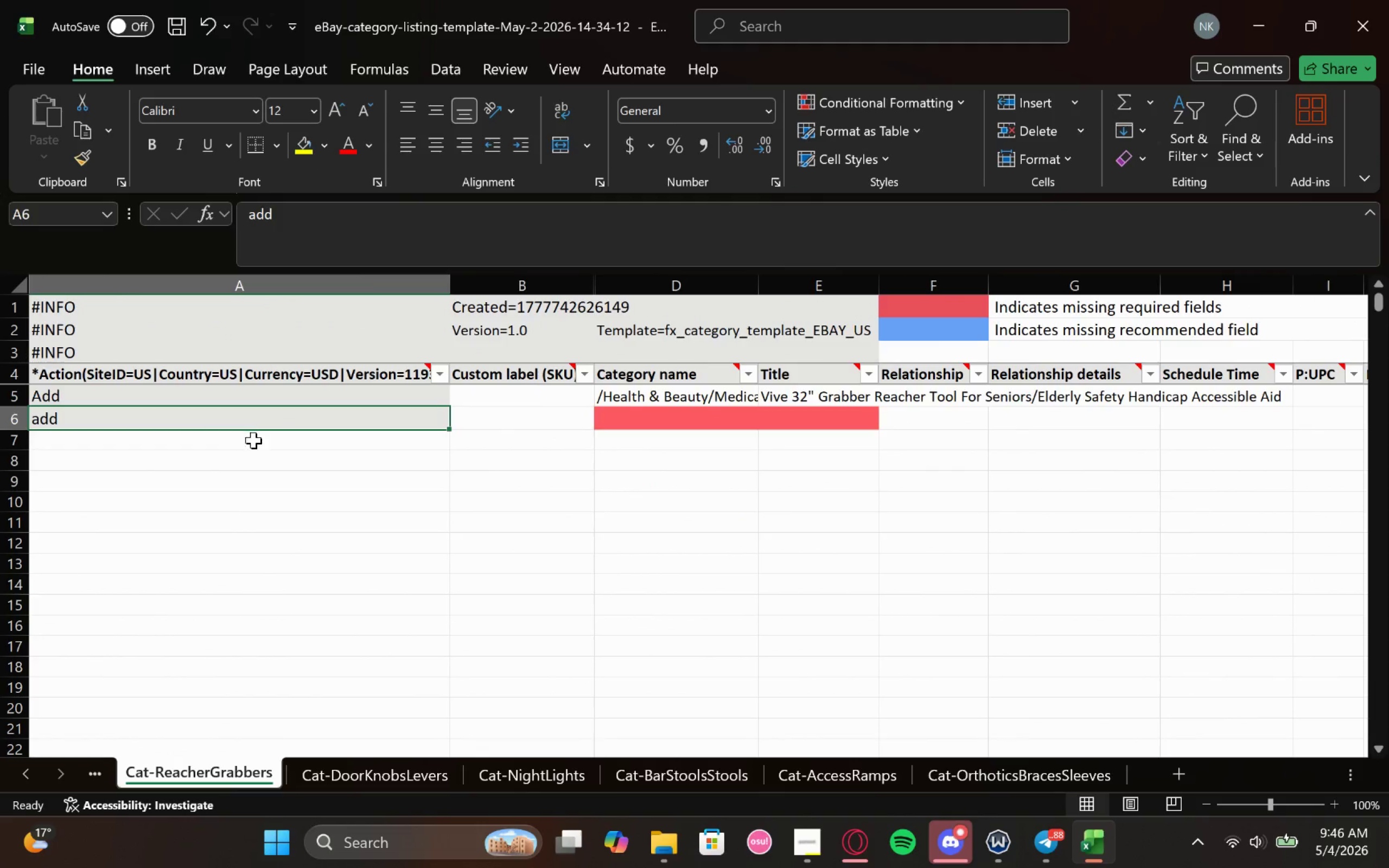 
key(Delete)
 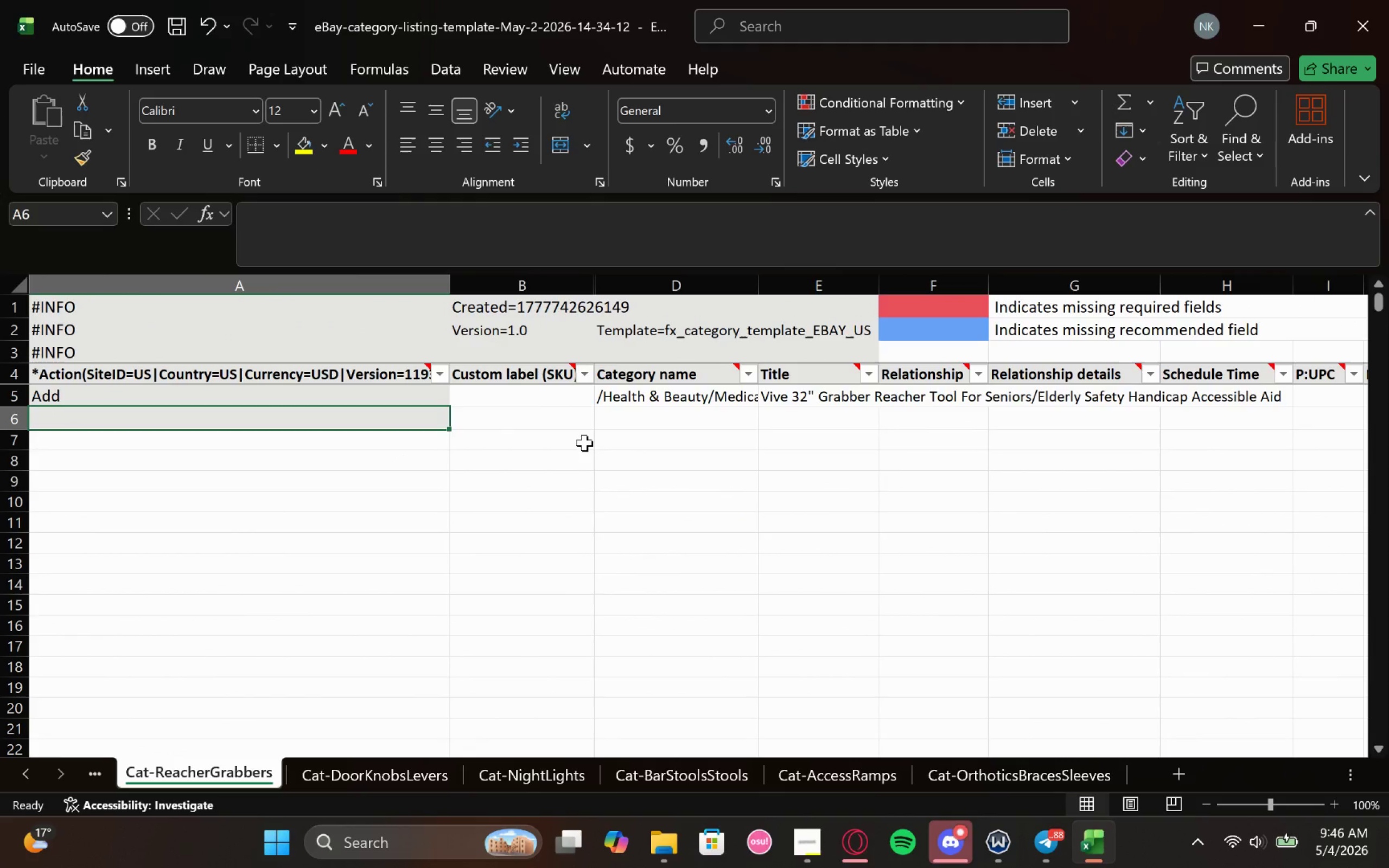 
left_click([584, 443])
 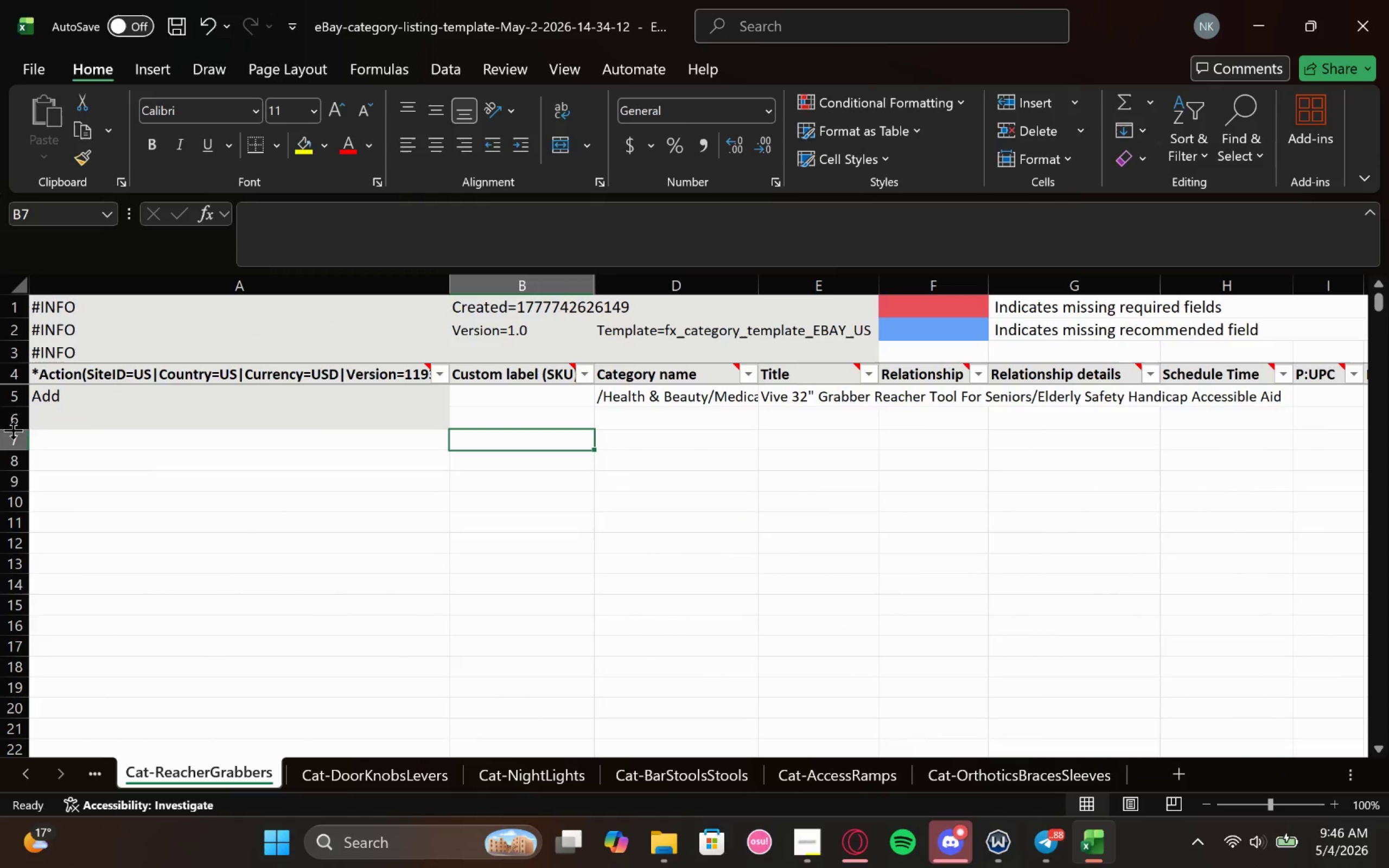 
left_click([10, 417])
 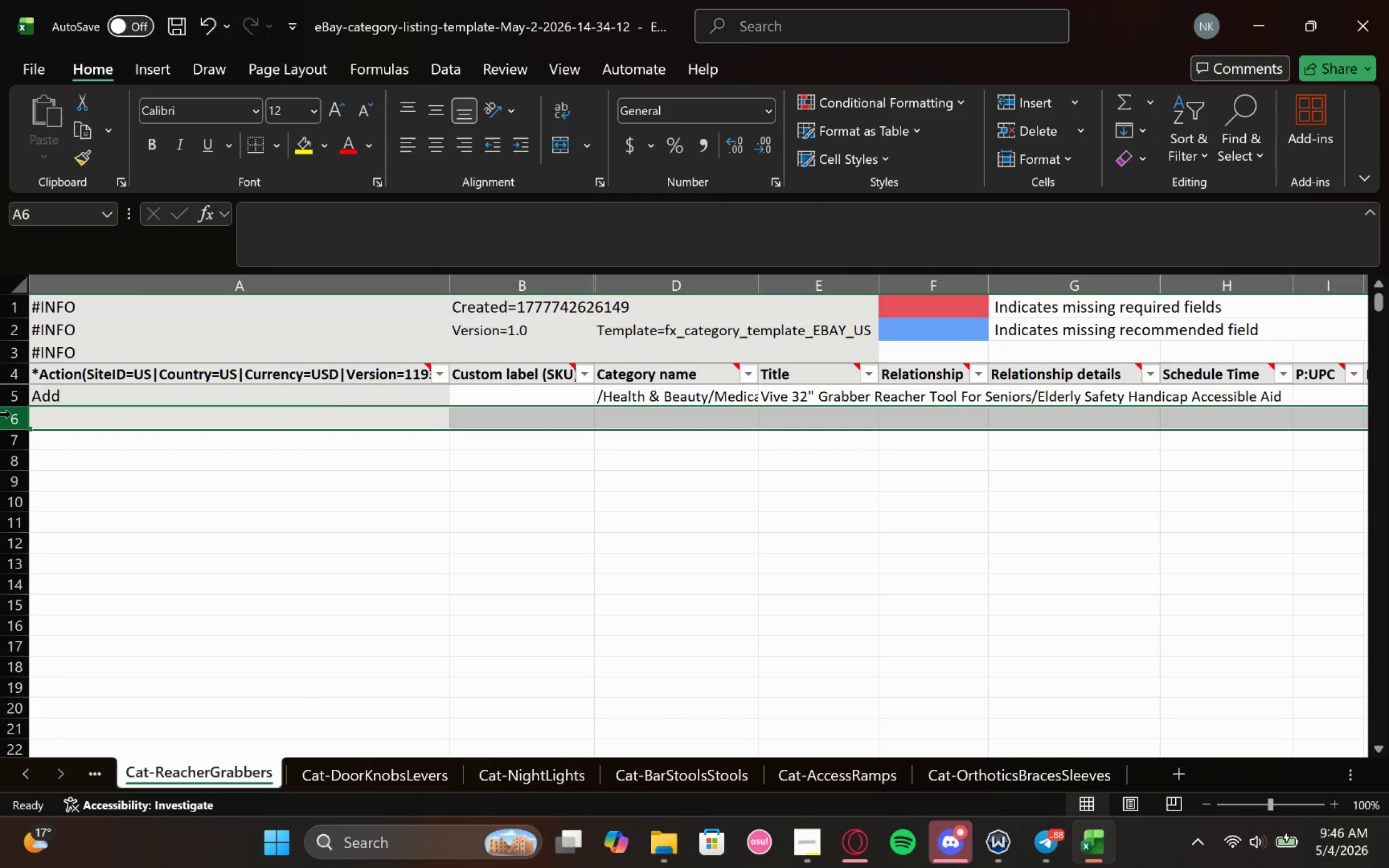 
key(Delete)
 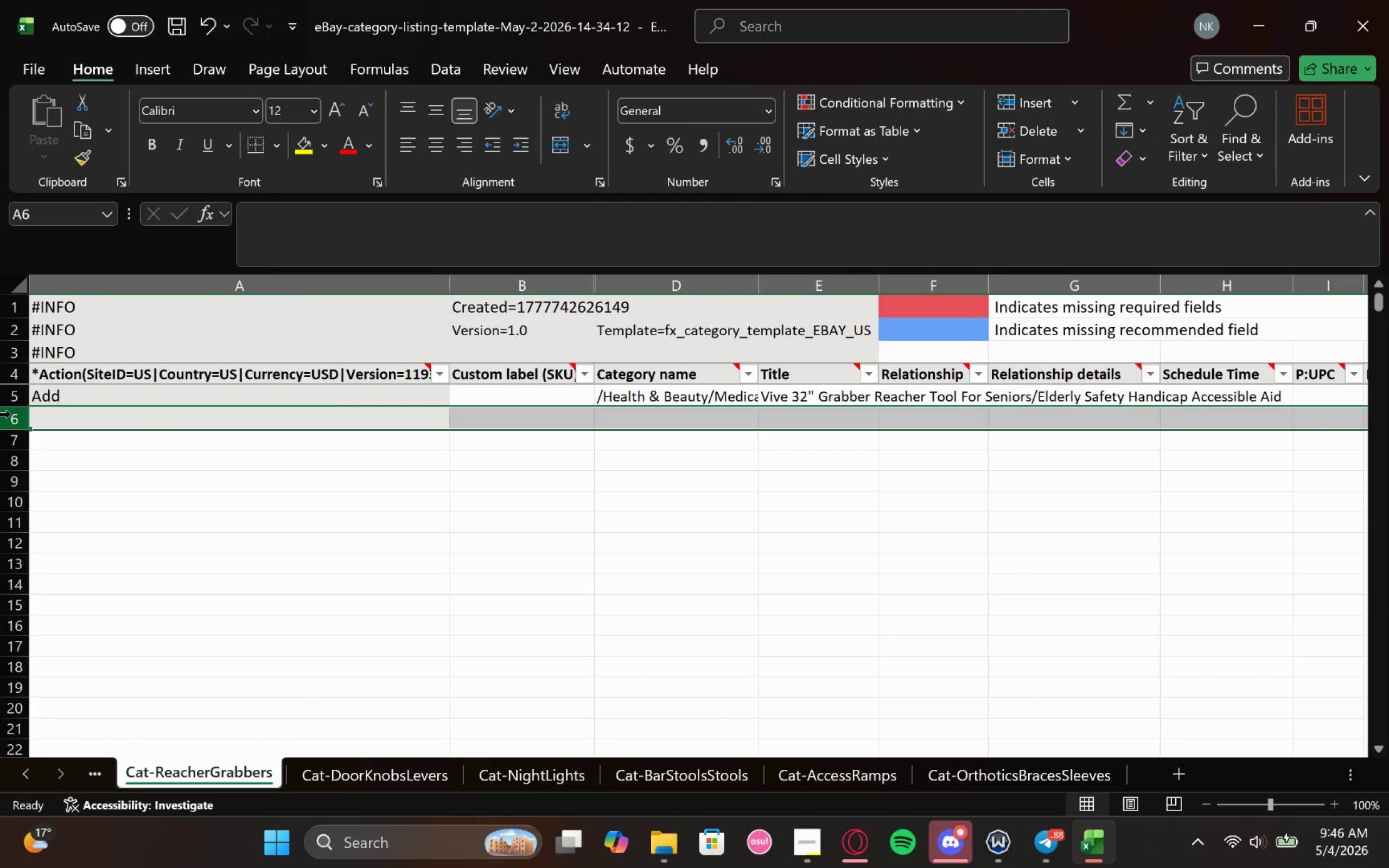 
key(Delete)
 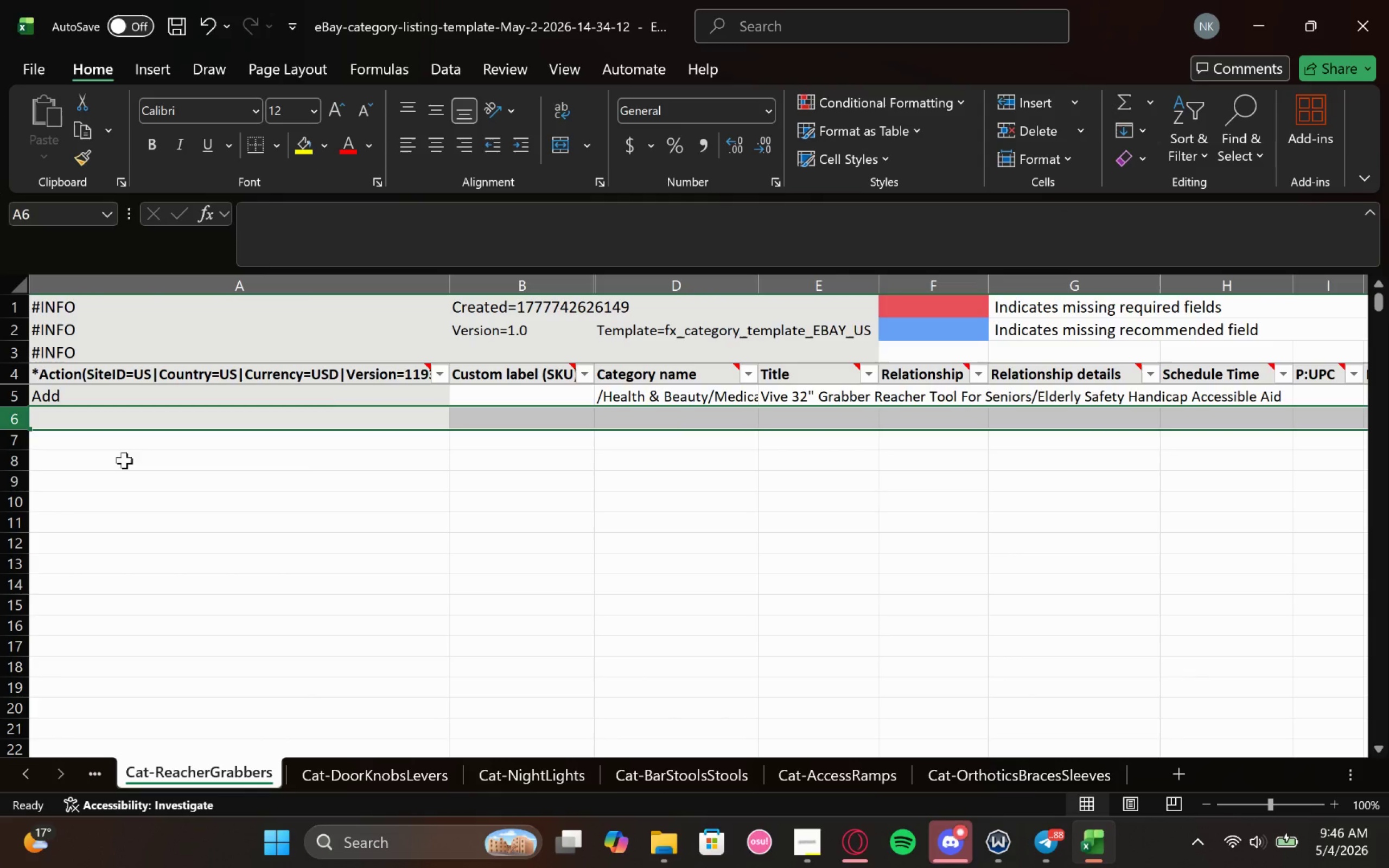 
left_click([308, 470])
 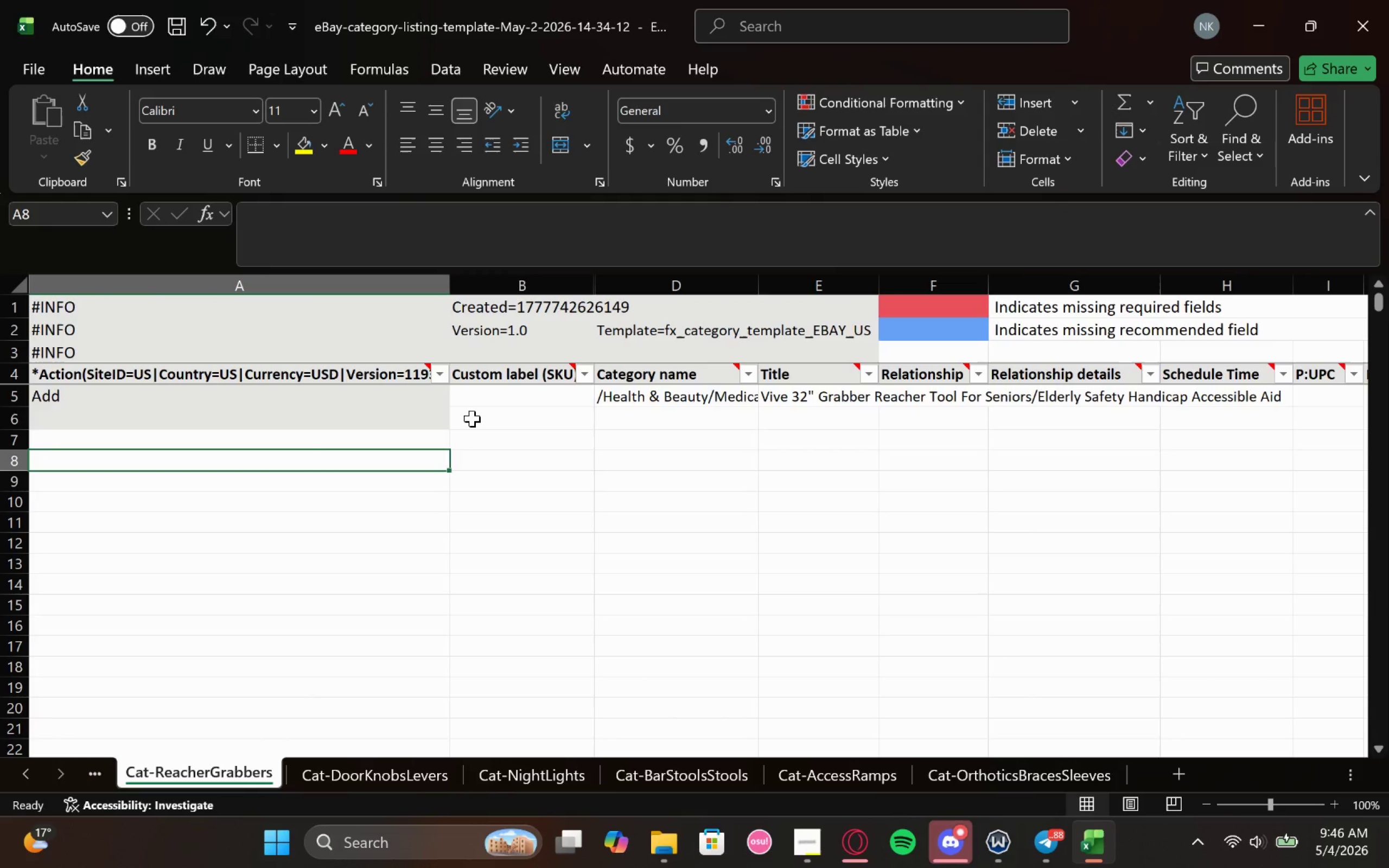 
left_click_drag(start_coordinate=[477, 412], to_coordinate=[356, 429])
 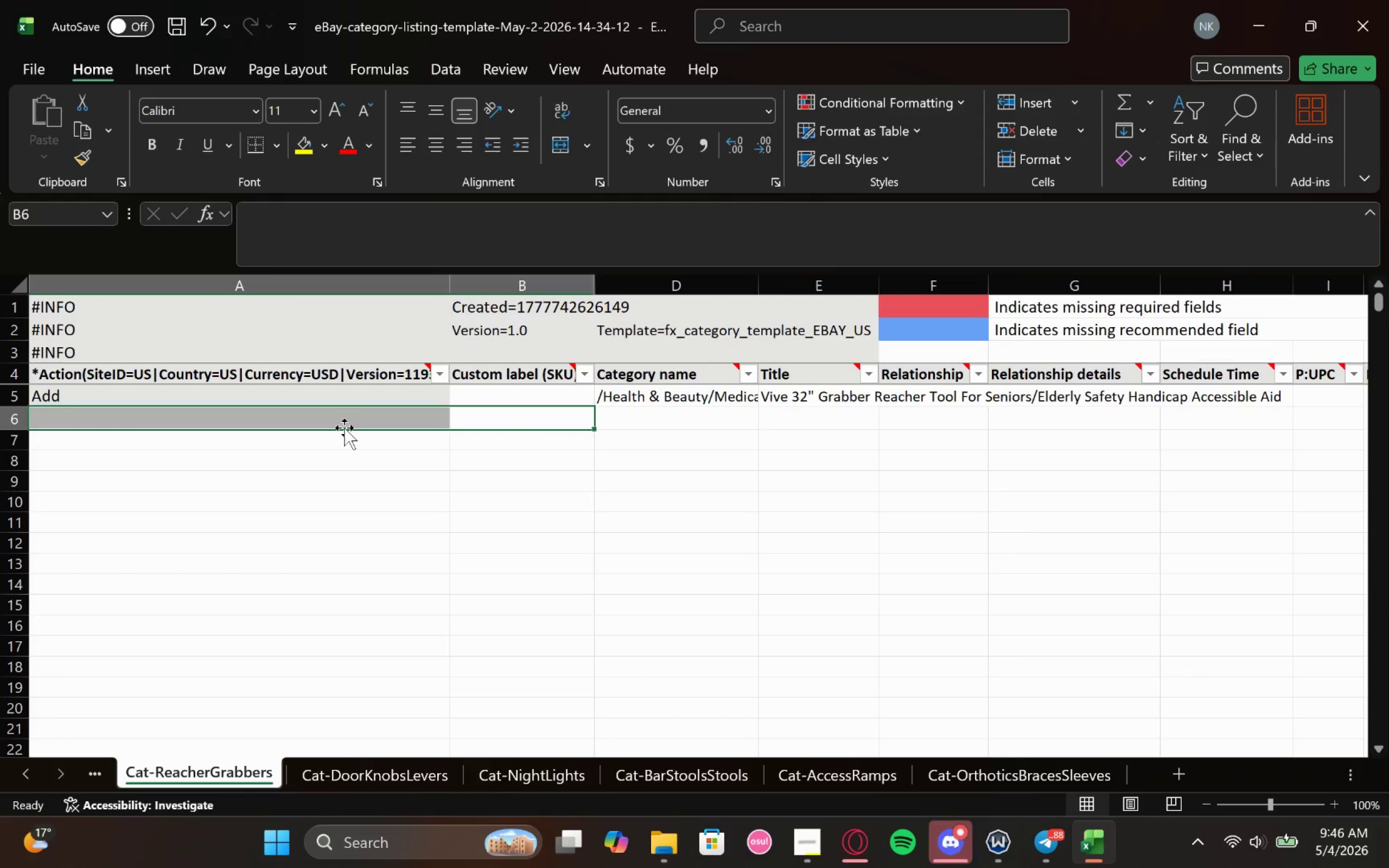 
key(Delete)
 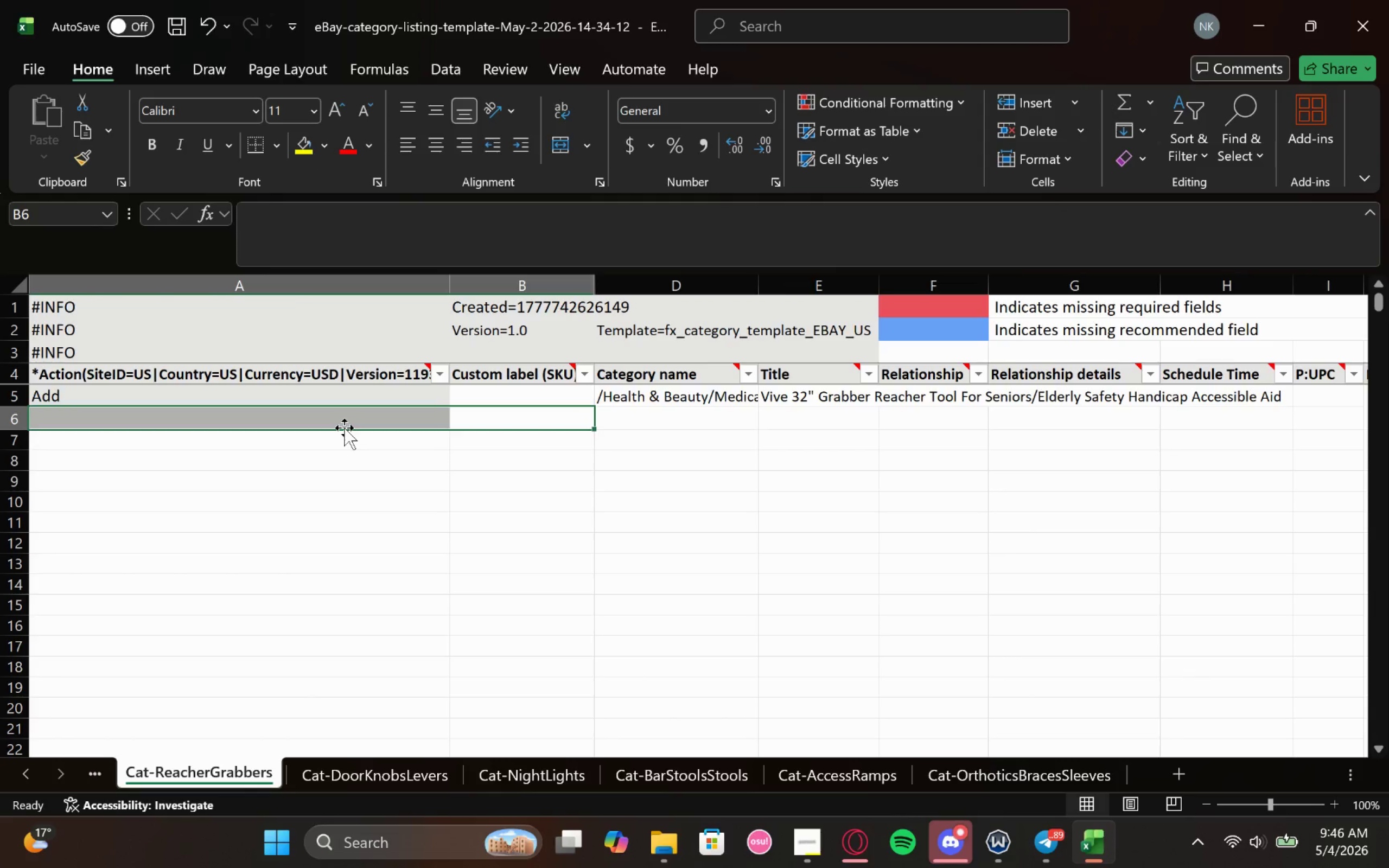 
key(Delete)
 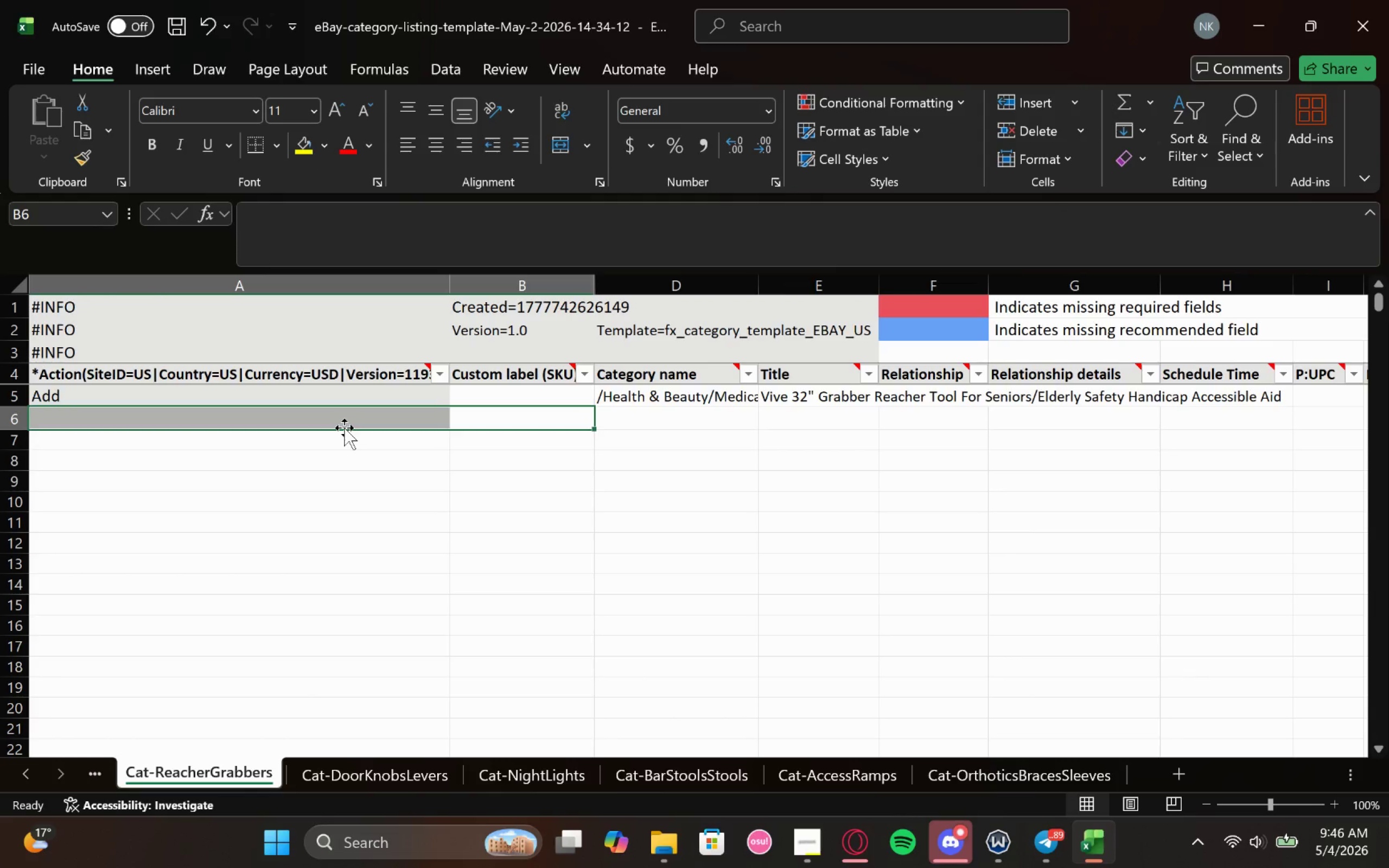 
key(Delete)
 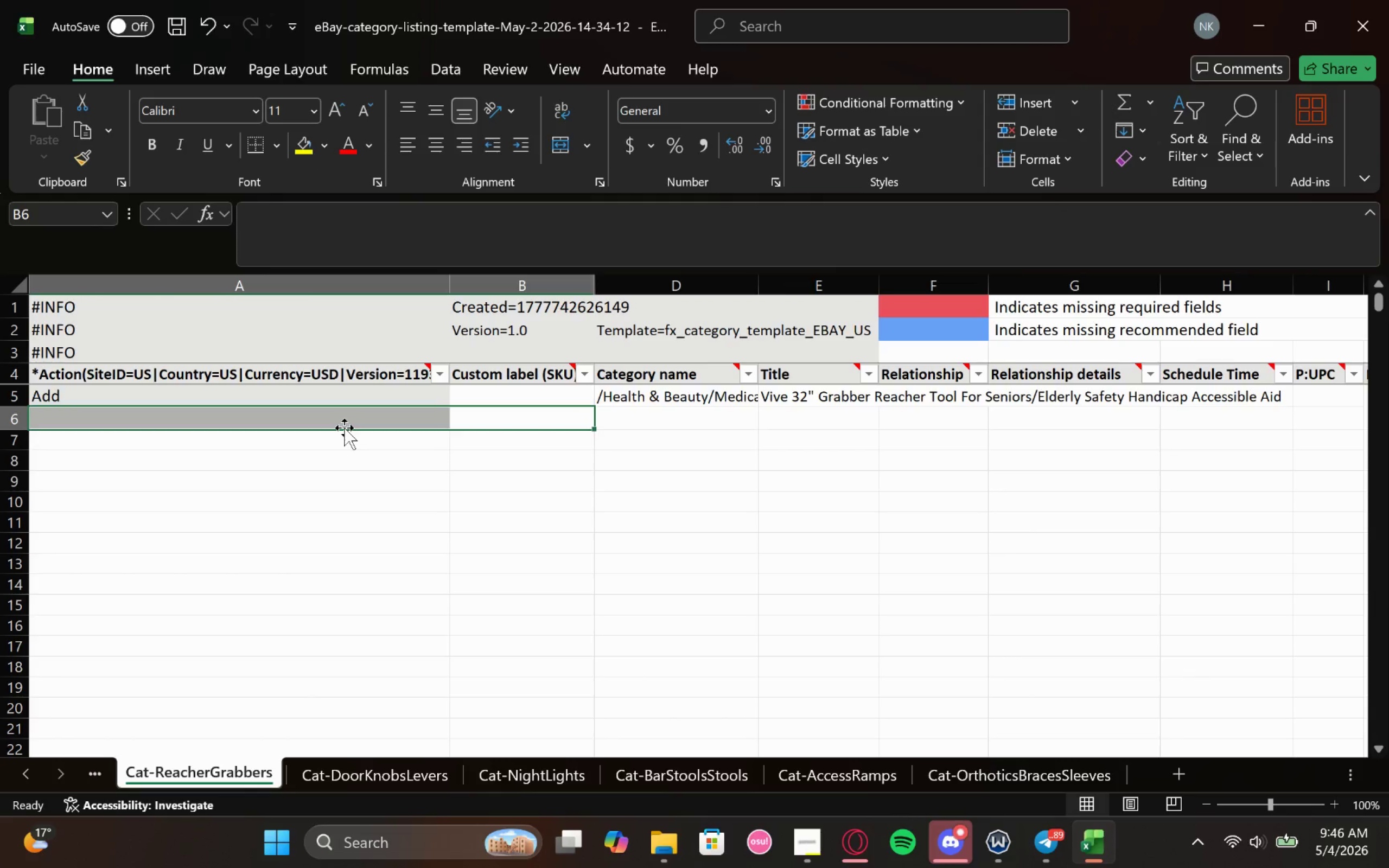 
key(Delete)
 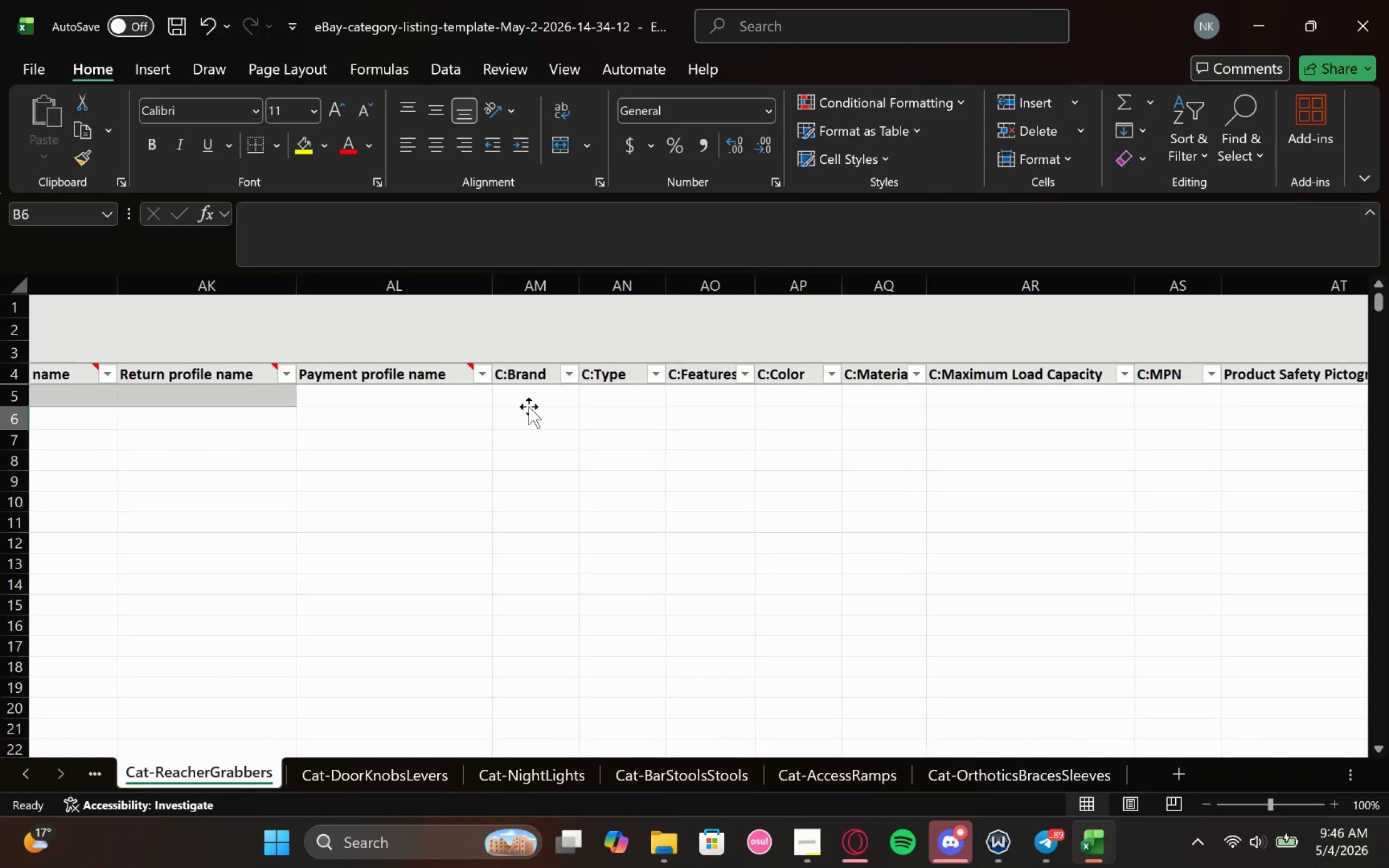 
double_click([528, 393])
 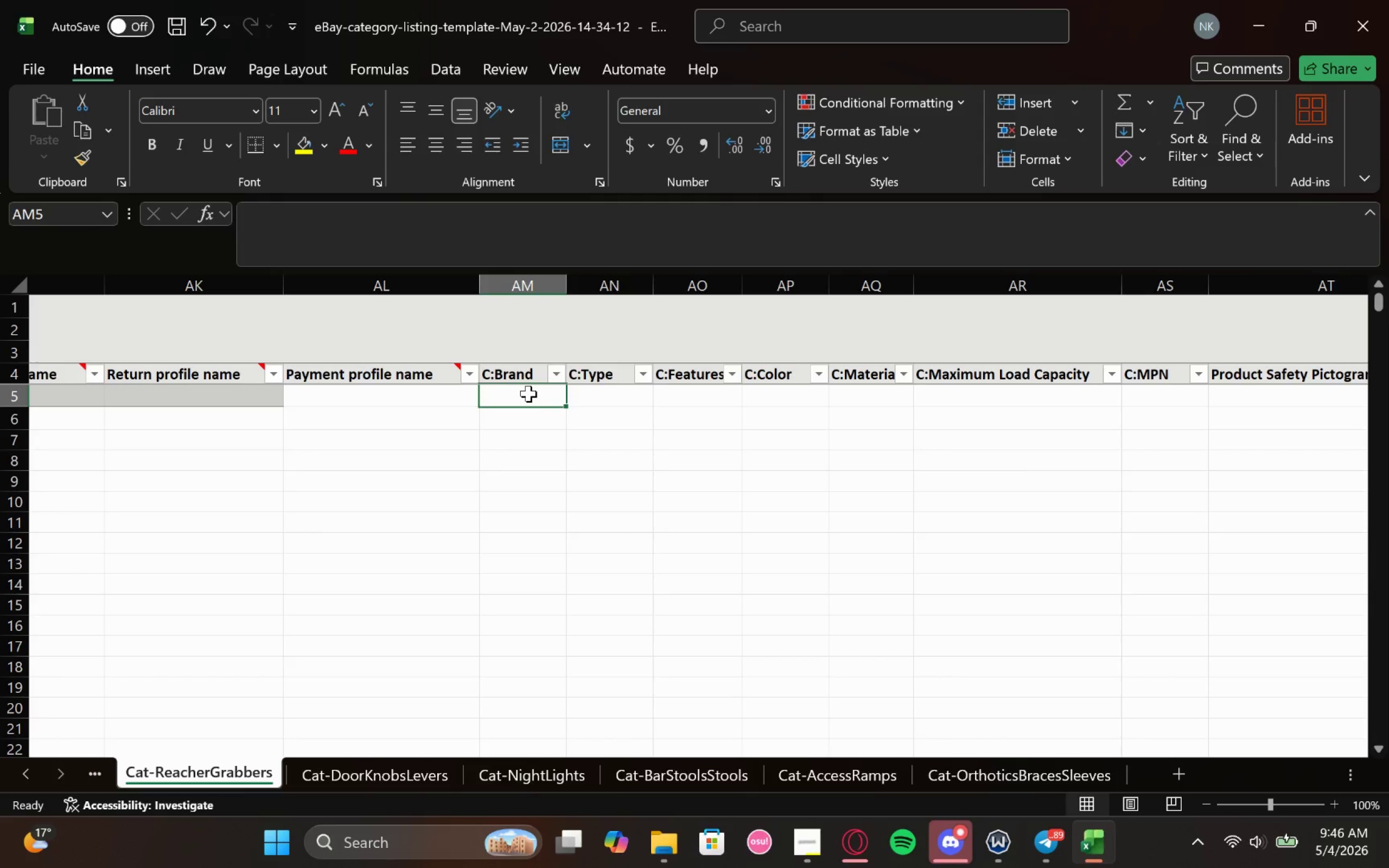 
triple_click([528, 393])
 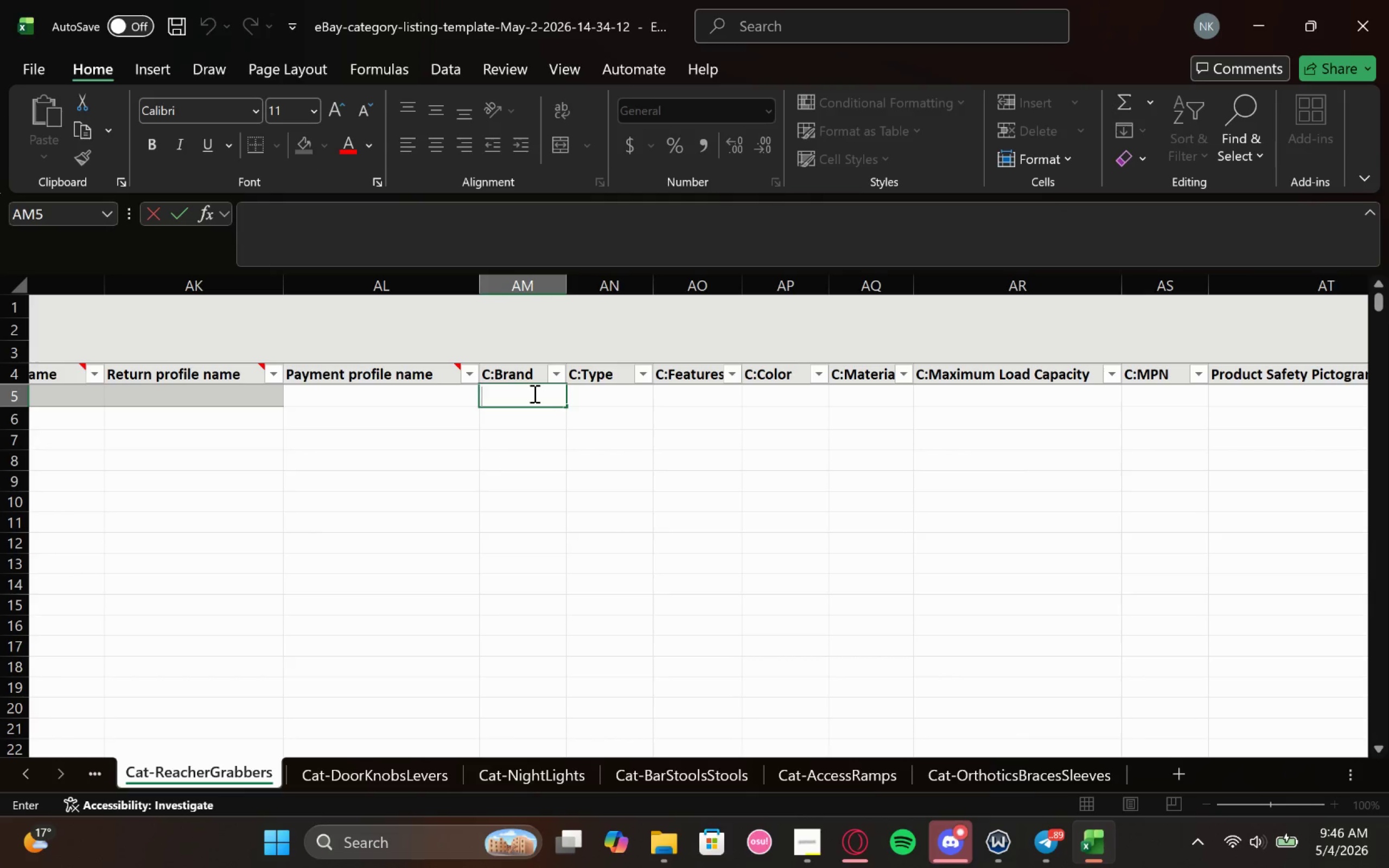 
type(Vive Health)
 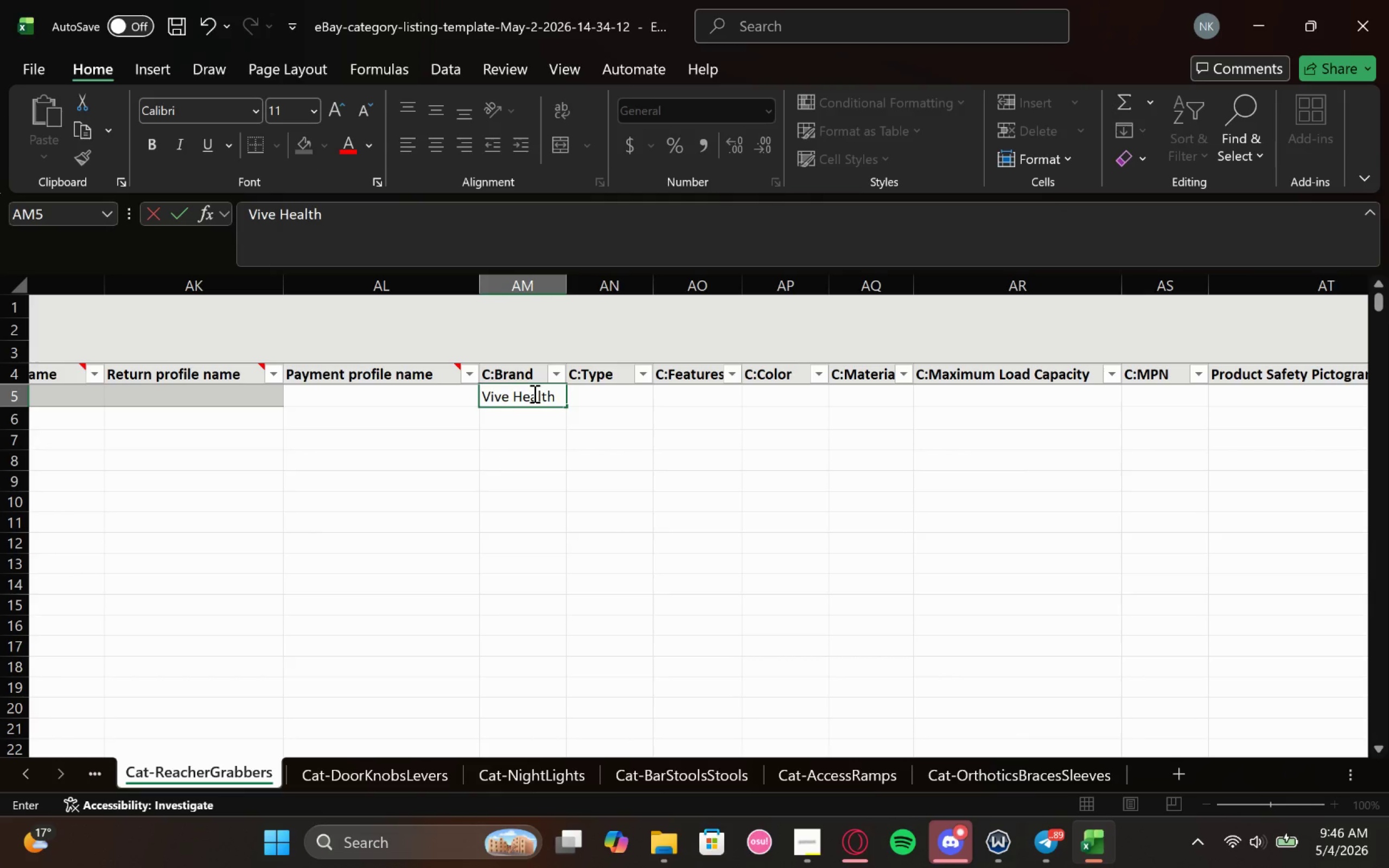 
scroll: coordinate [533, 393], scroll_direction: up, amount: 22.0
 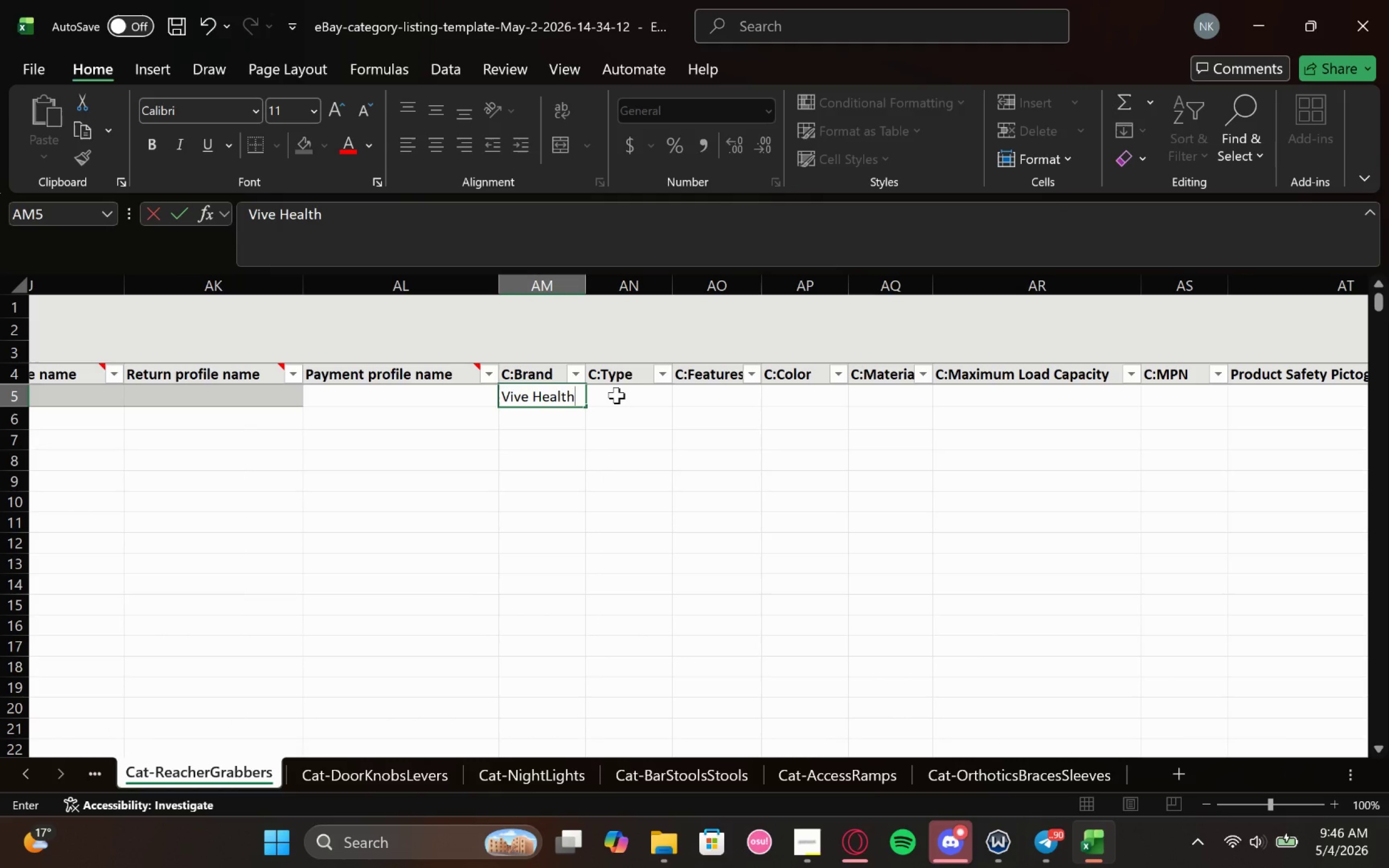 
mouse_move([1294, 26])
 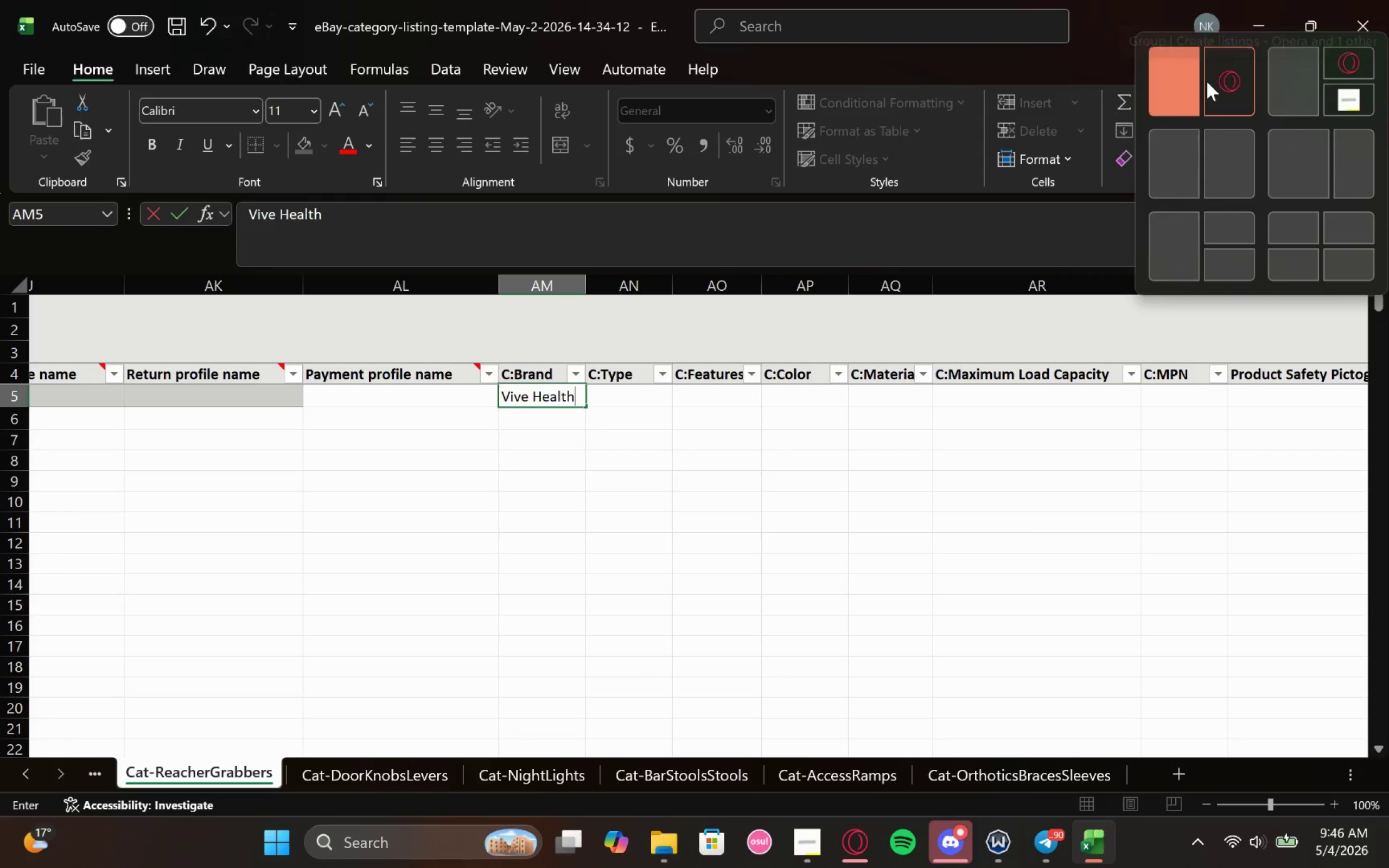 
left_click([1206, 81])
 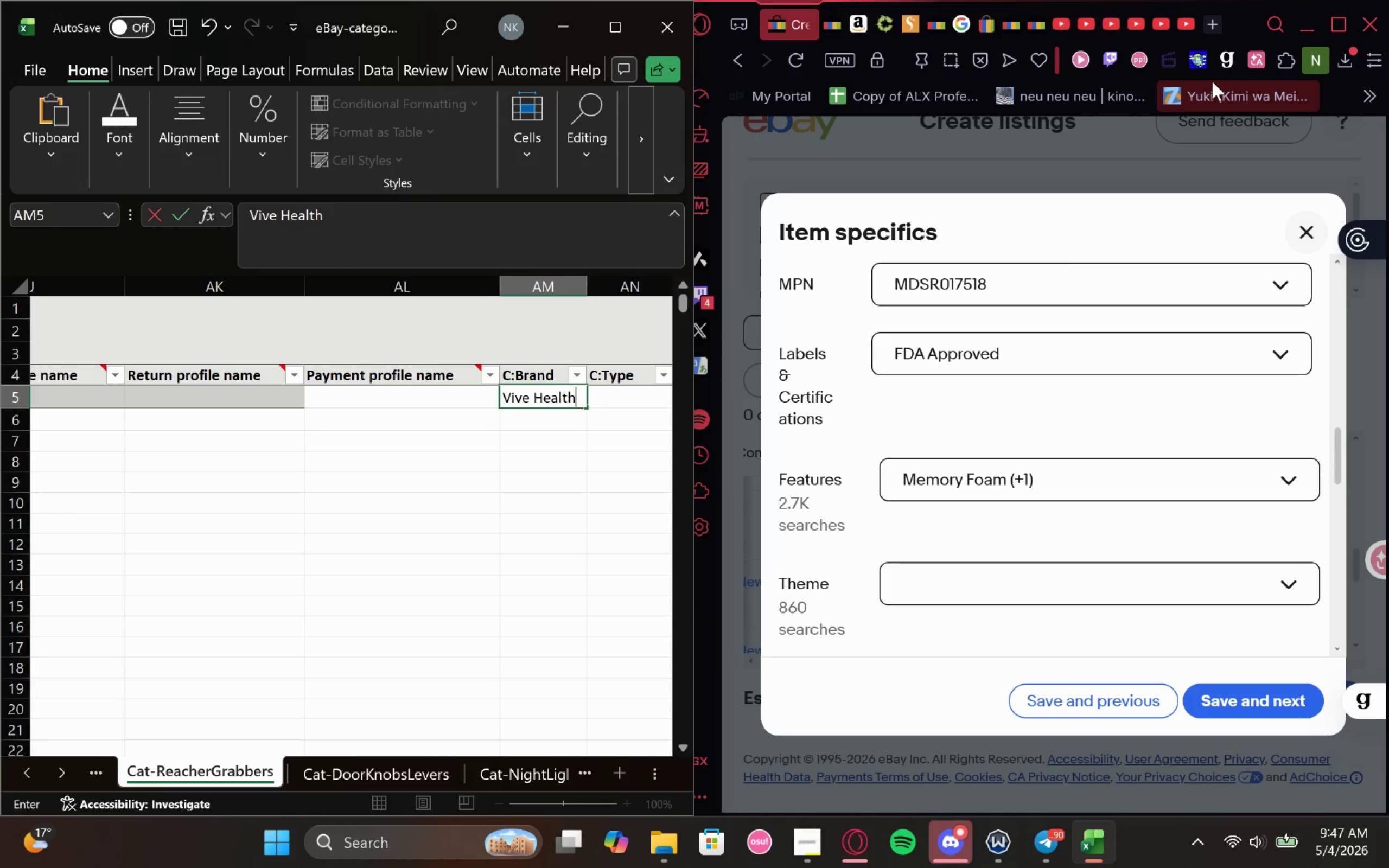 
wait(19.94)
 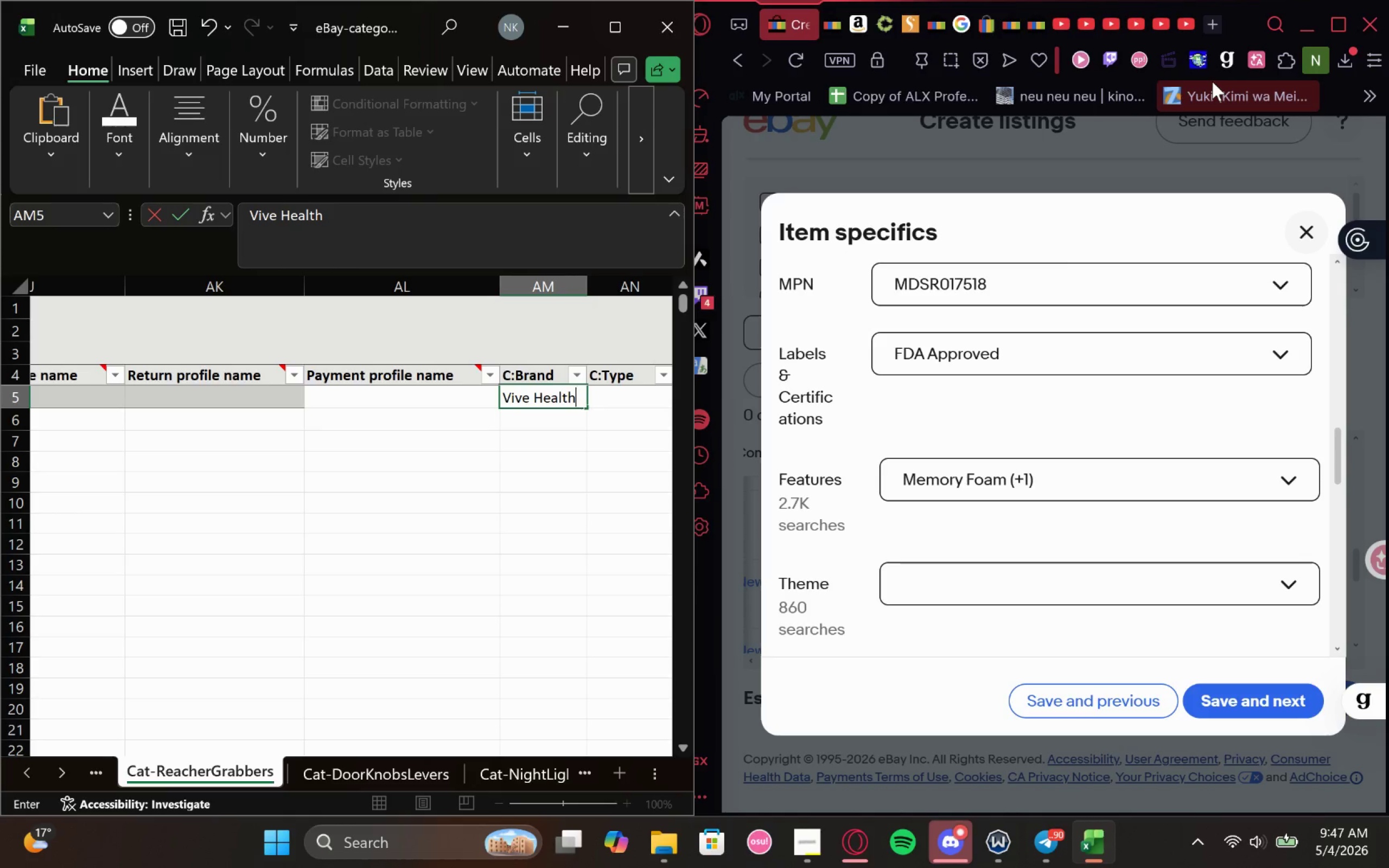 
left_click([512, 391])
 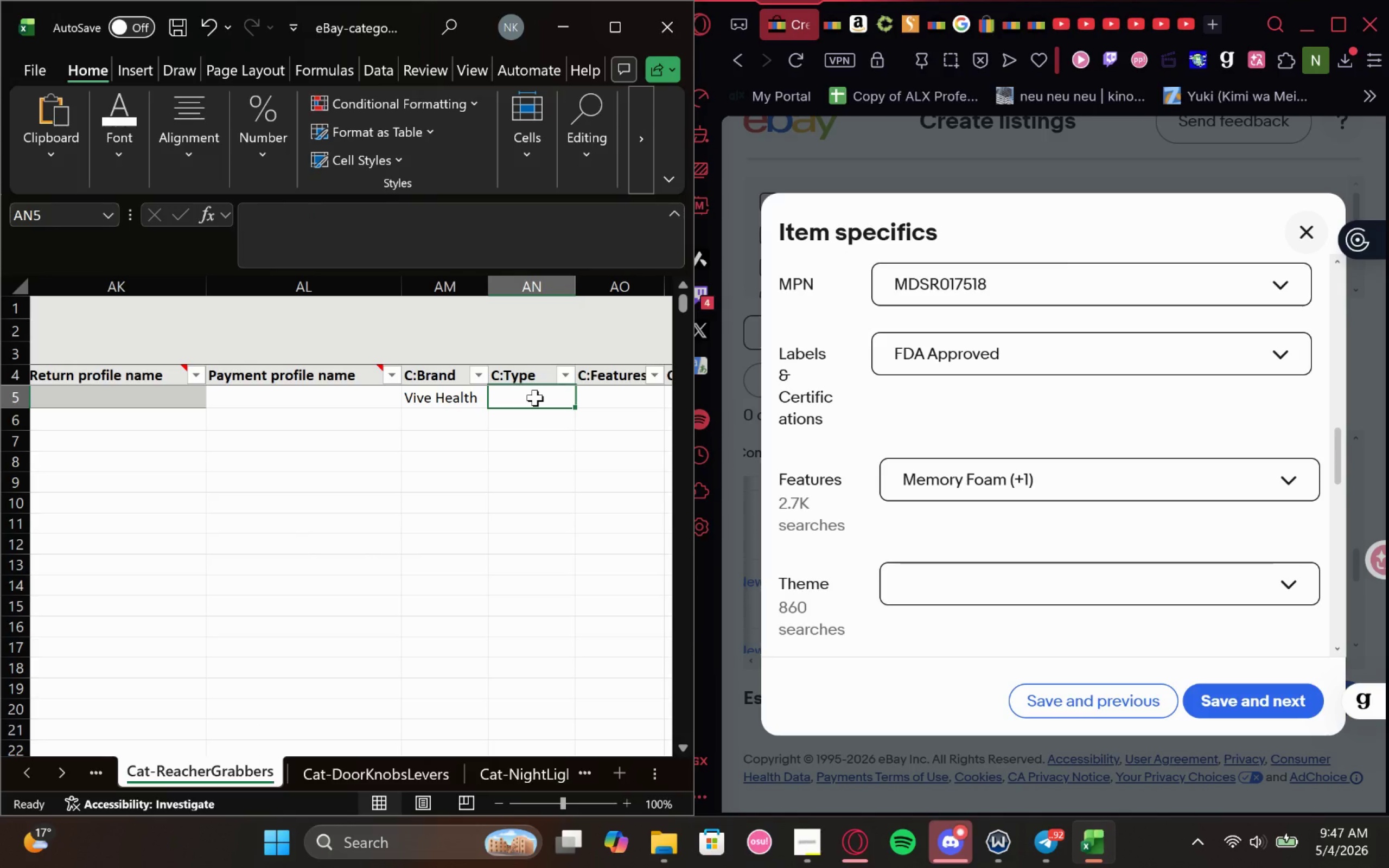 
double_click([535, 398])
 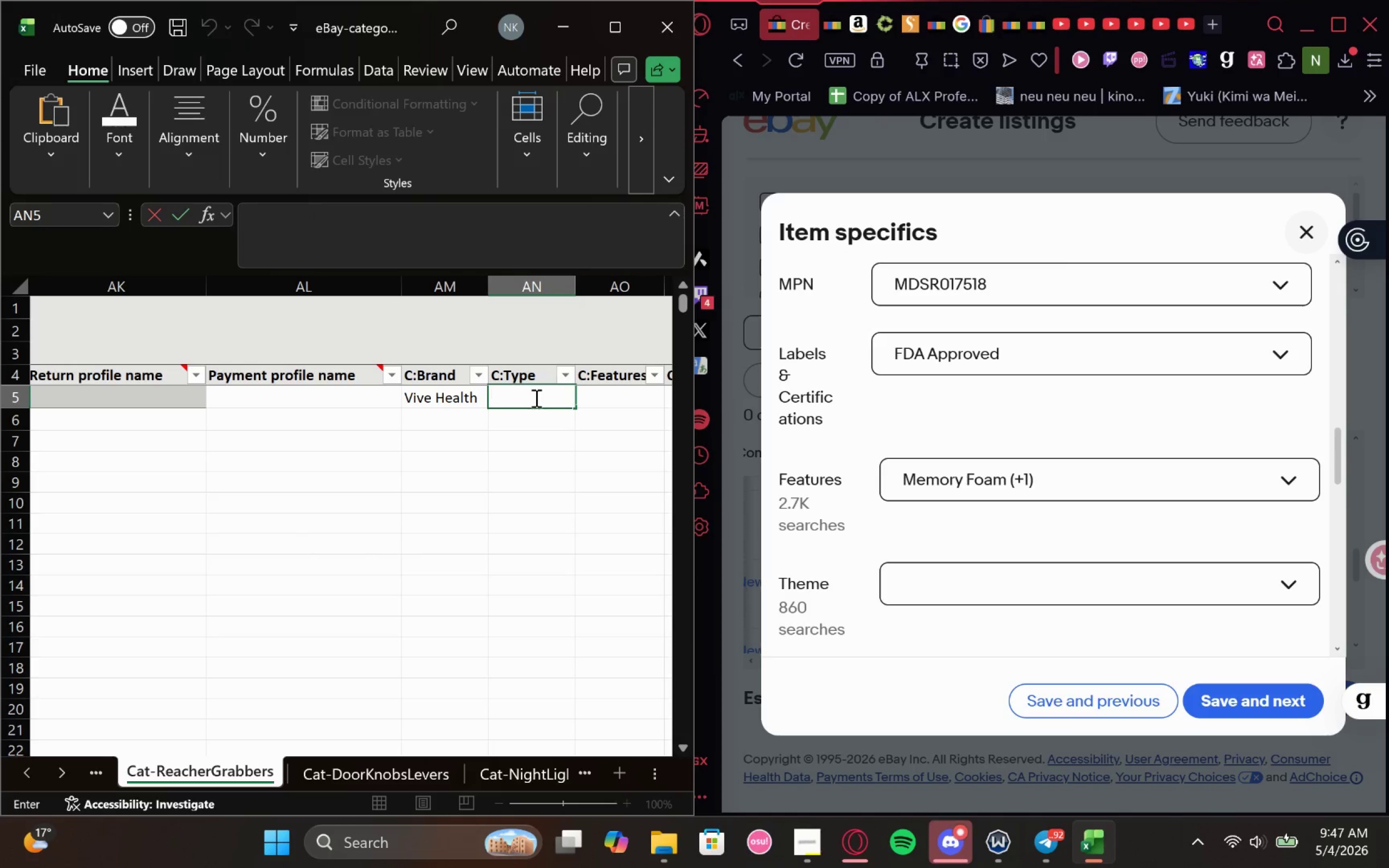 
scroll: coordinate [995, 400], scroll_direction: none, amount: 0.0
 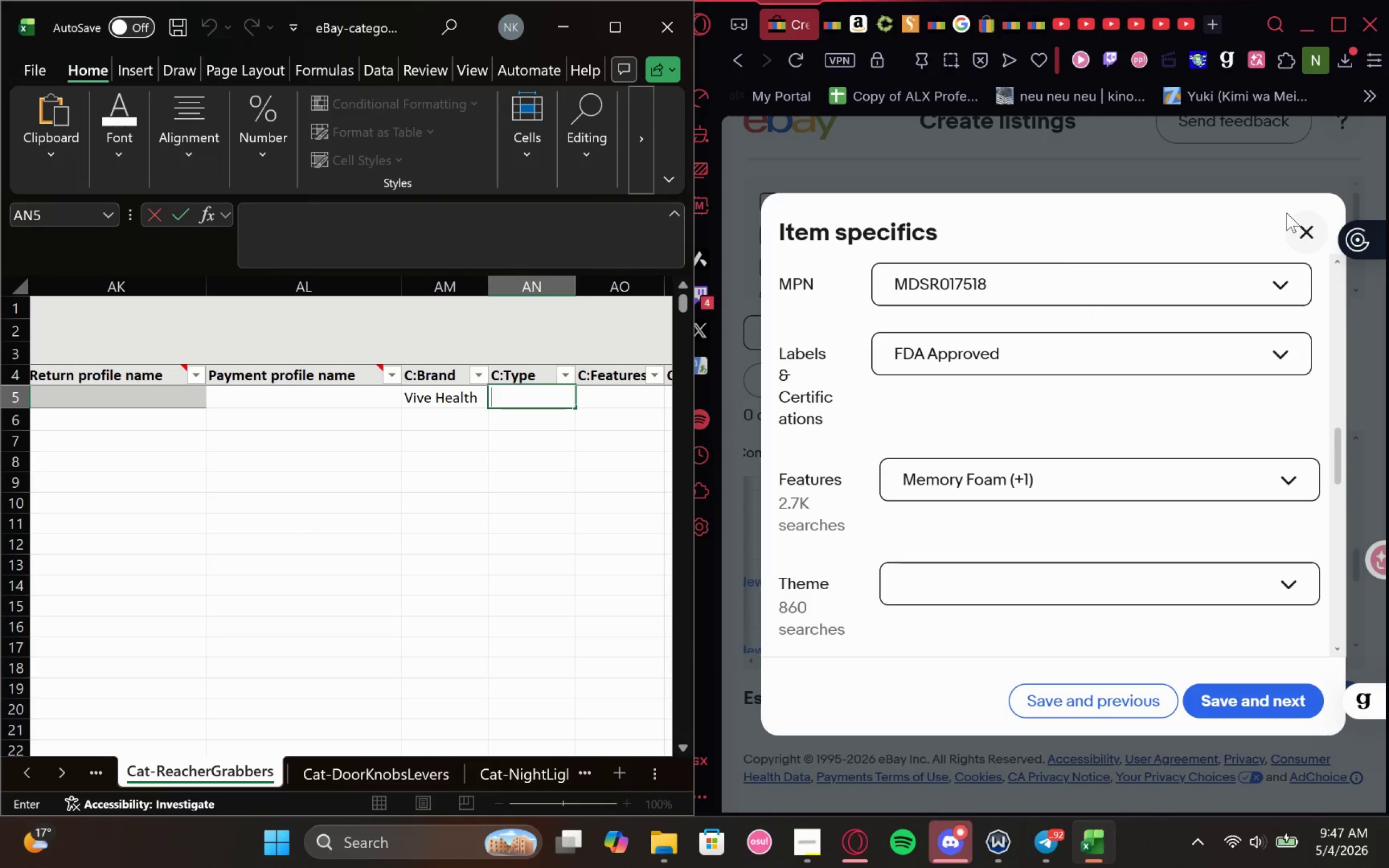 
left_click([1299, 222])
 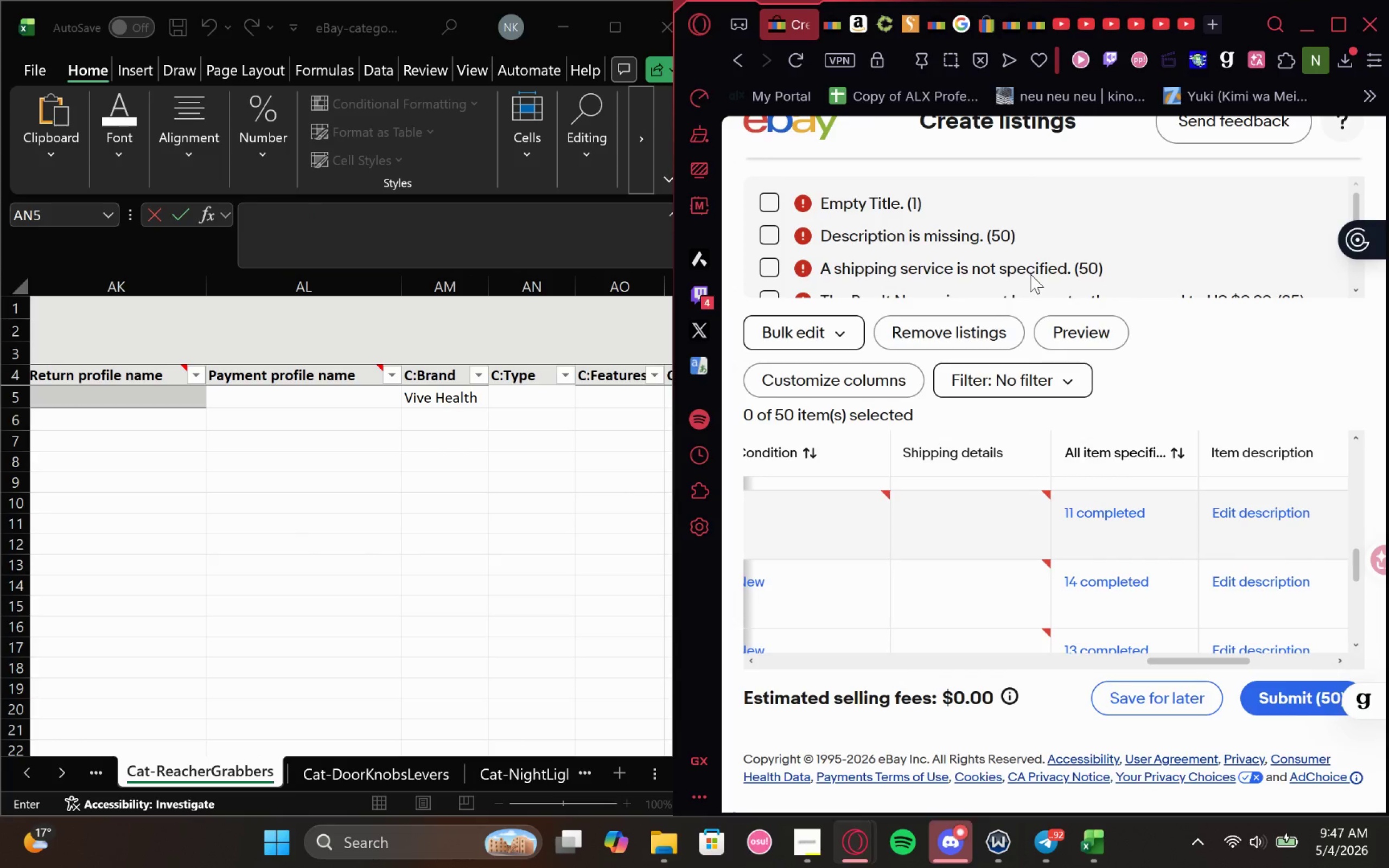 
key(Control+ControlLeft)
 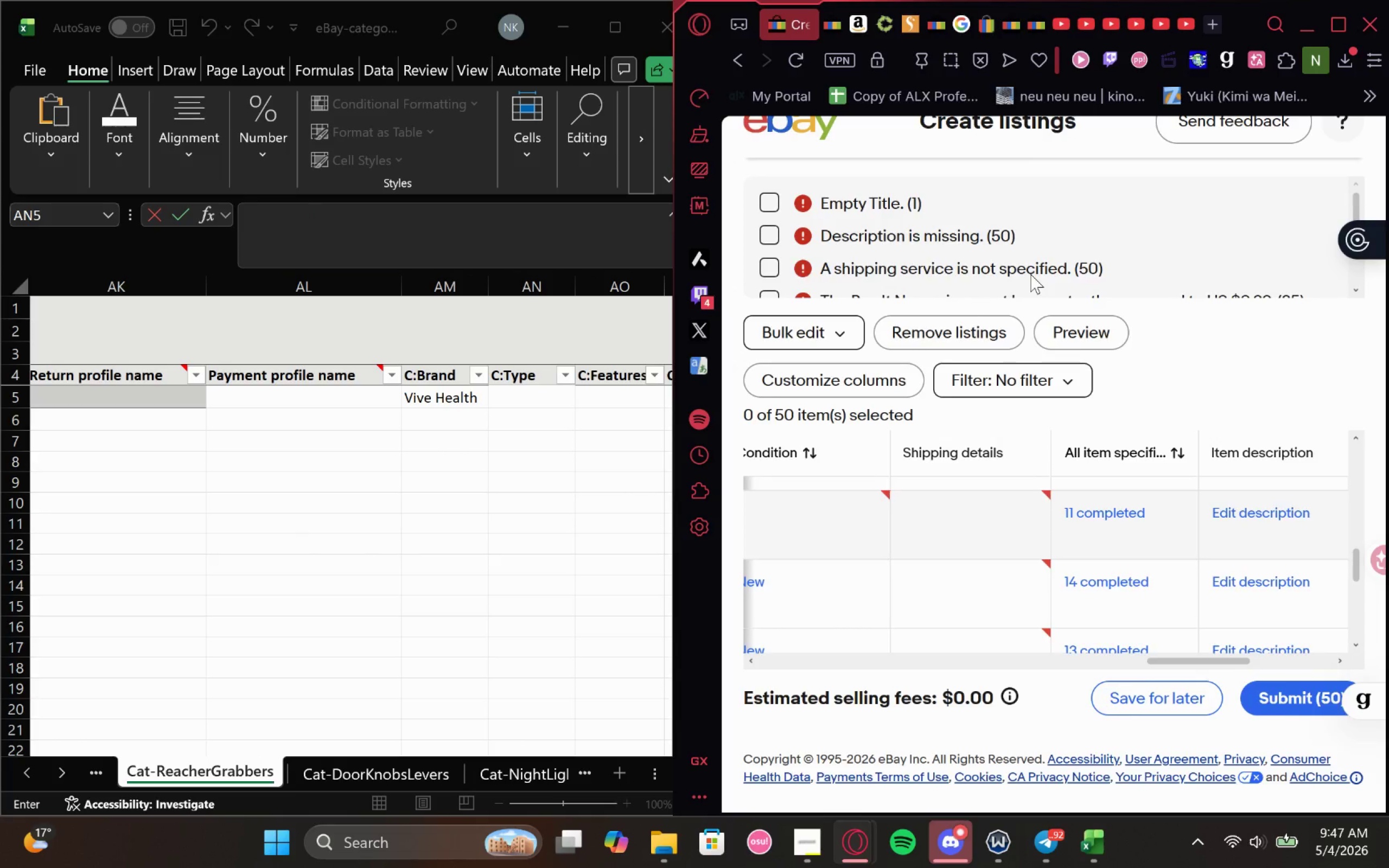 
key(Control+F)
 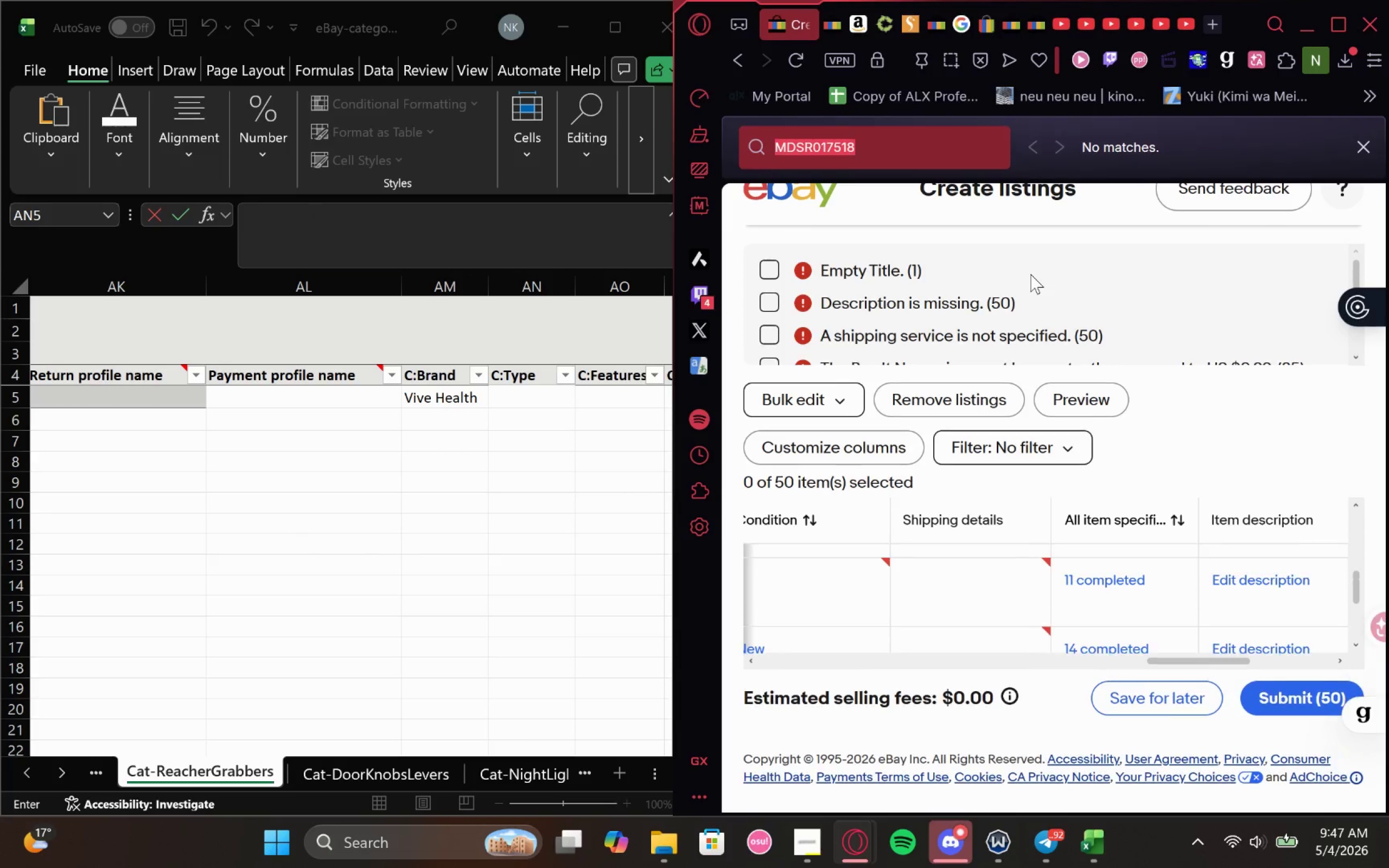 
type(reacher)
 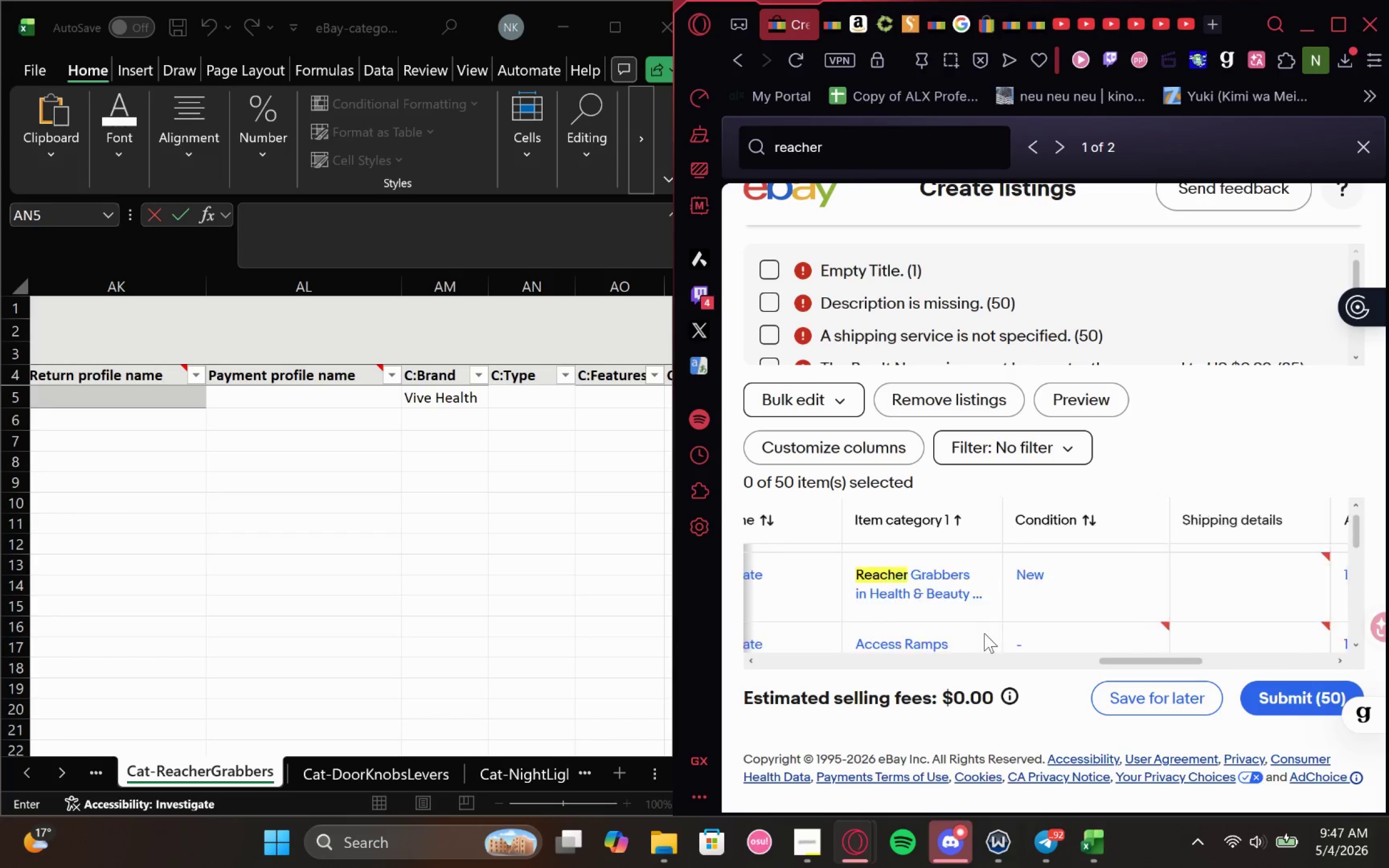 
left_click([1036, 582])
 